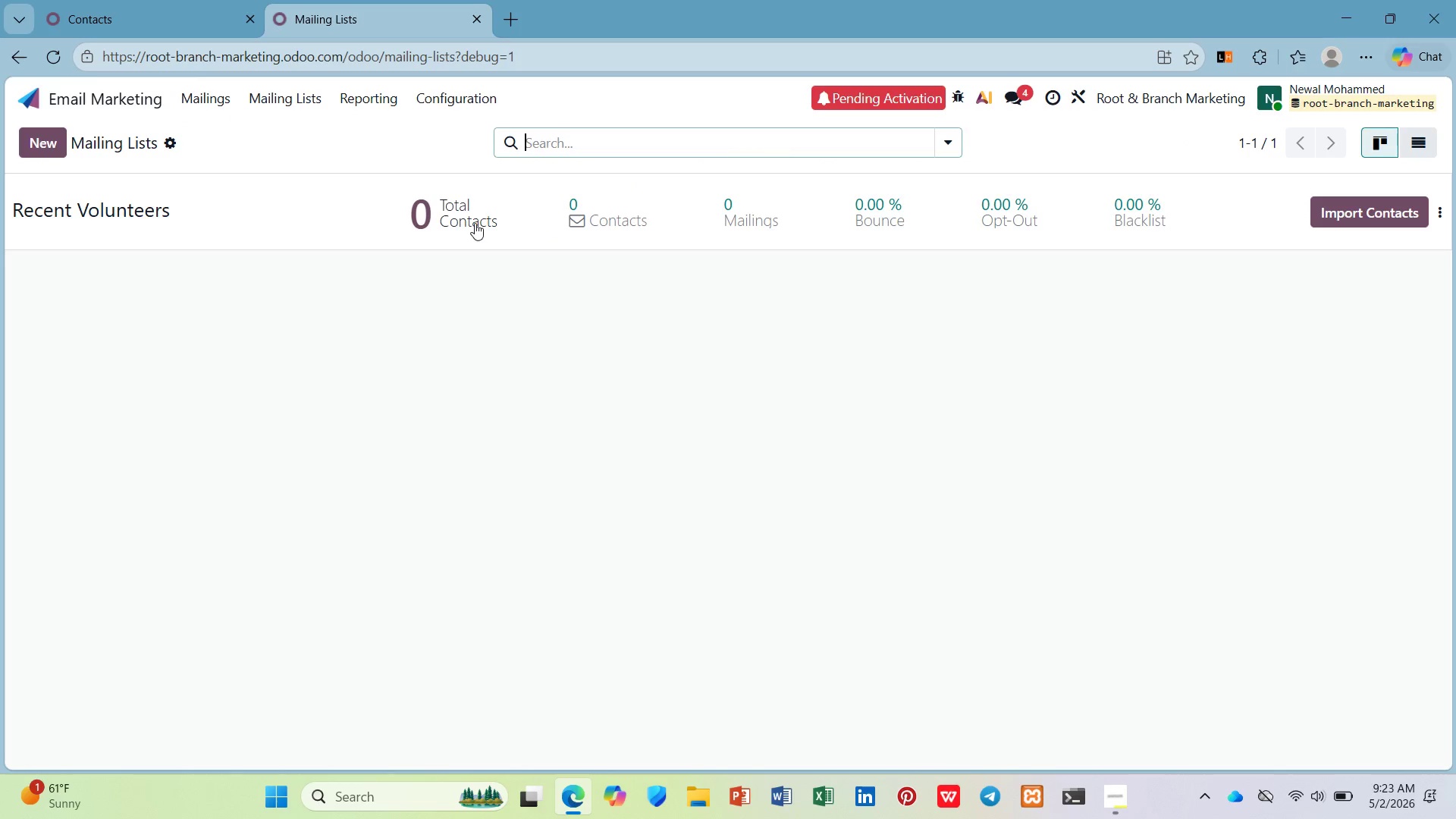 
left_click([474, 223])
 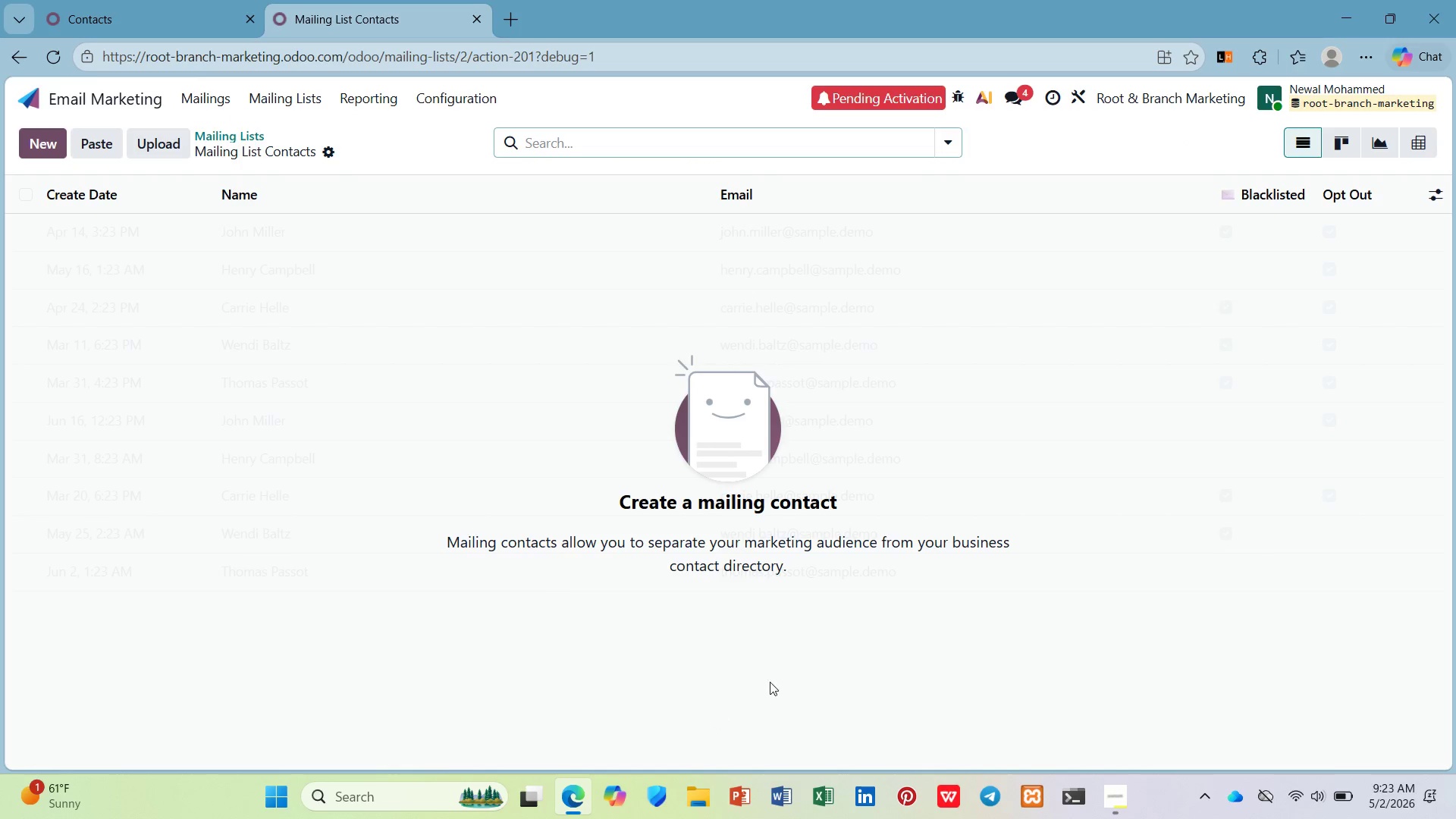 
left_click([786, 553])
 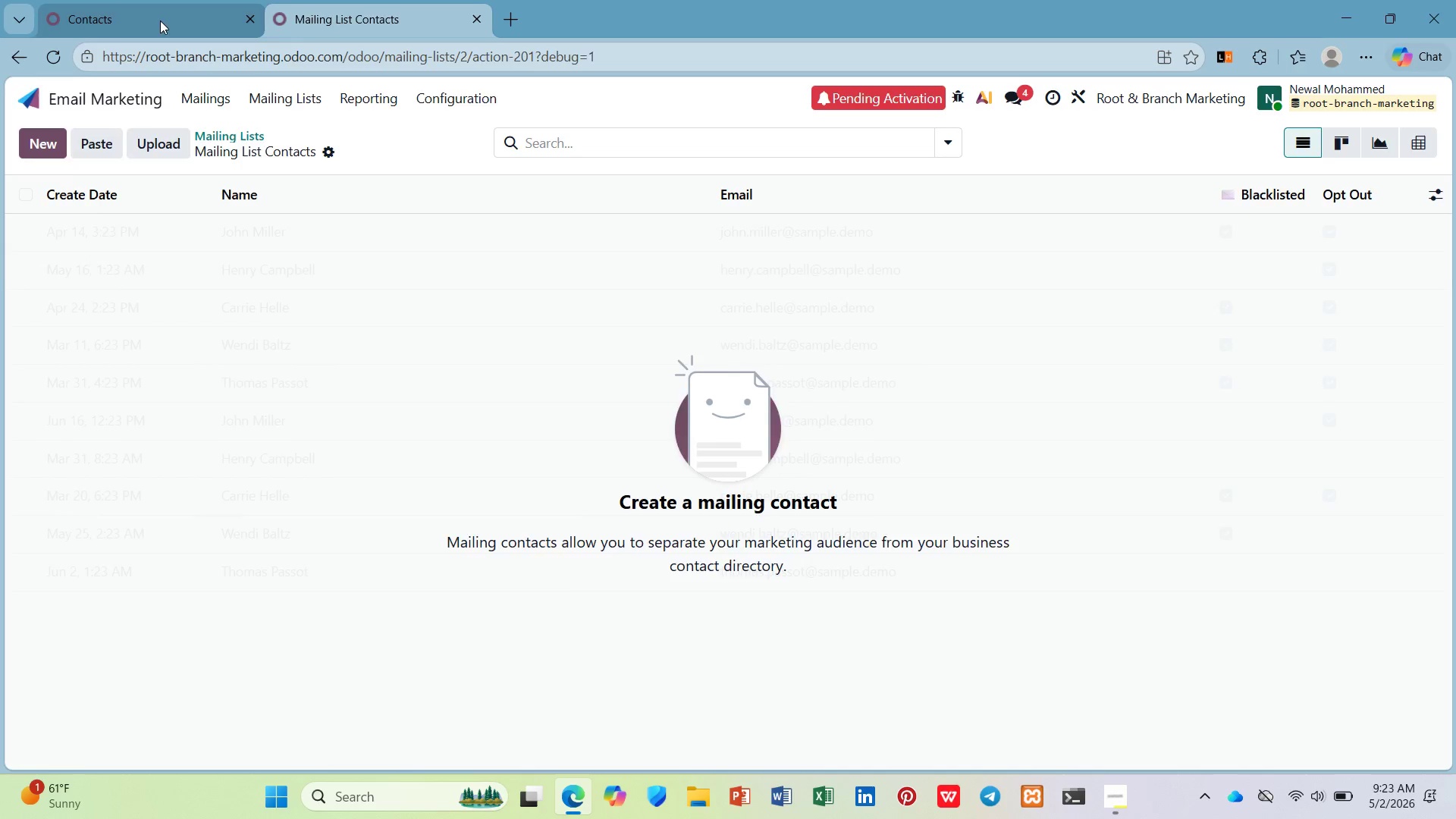 
left_click([262, 6])
 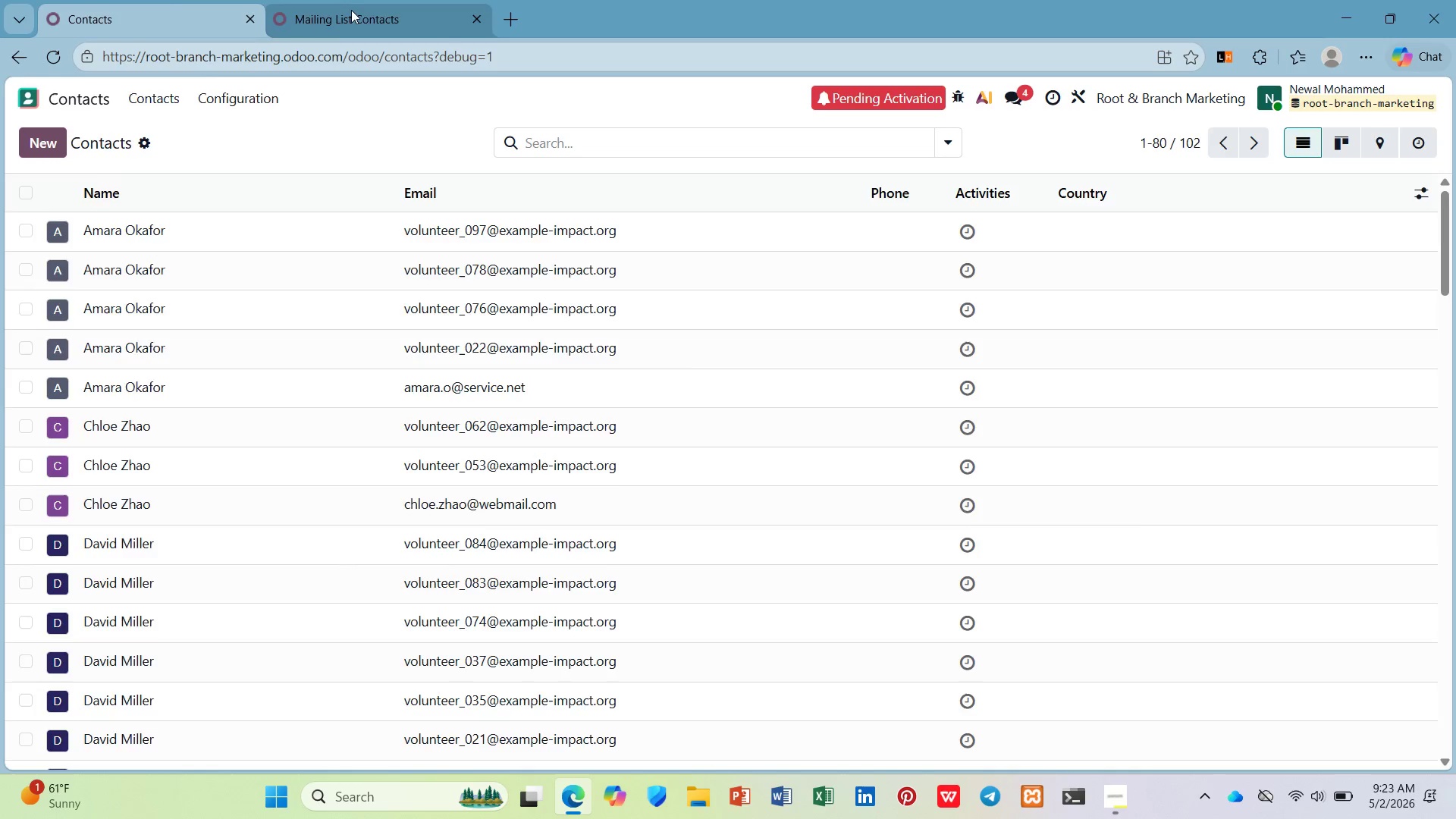 
left_click([351, 11])
 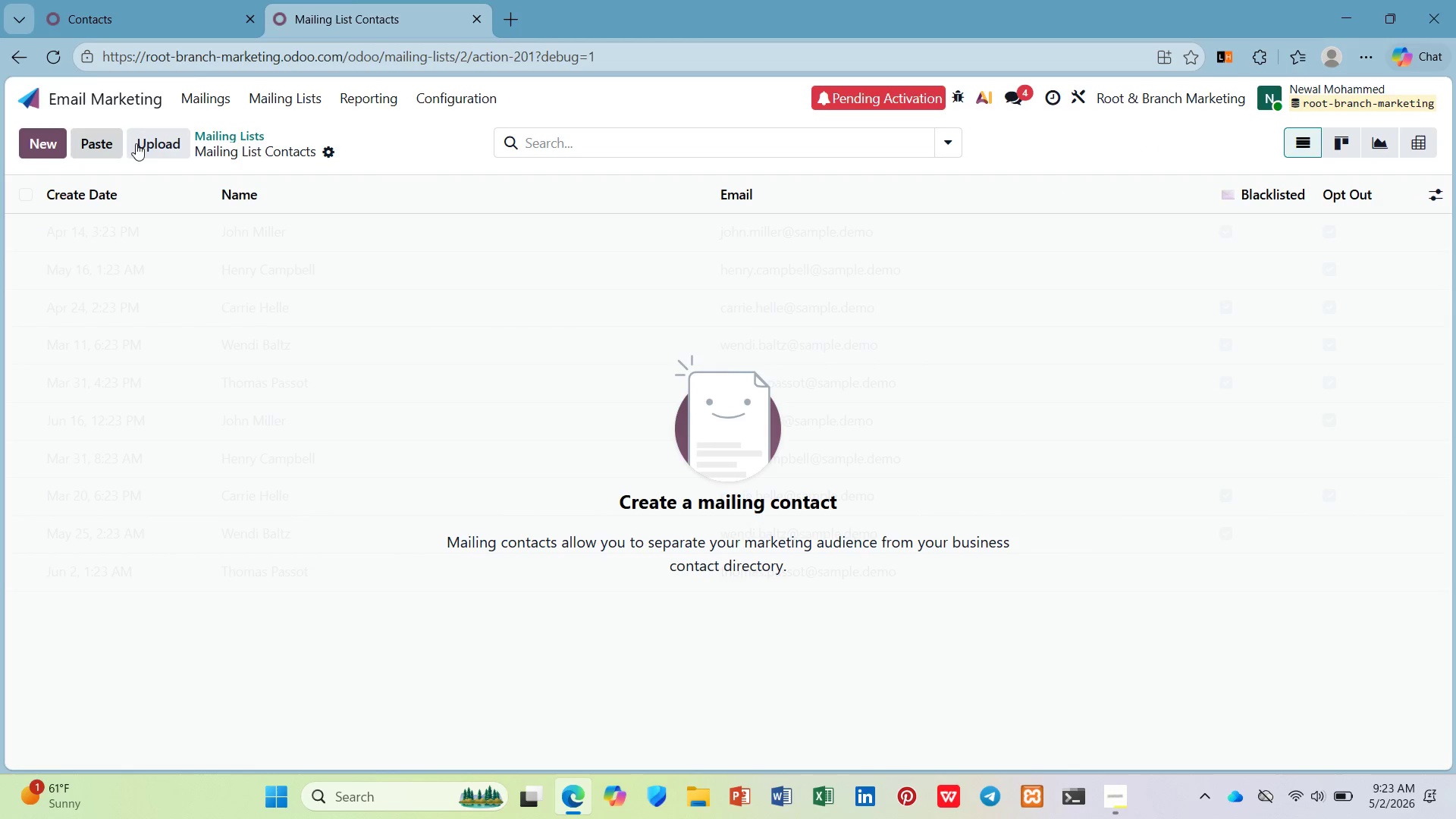 
left_click([155, 143])
 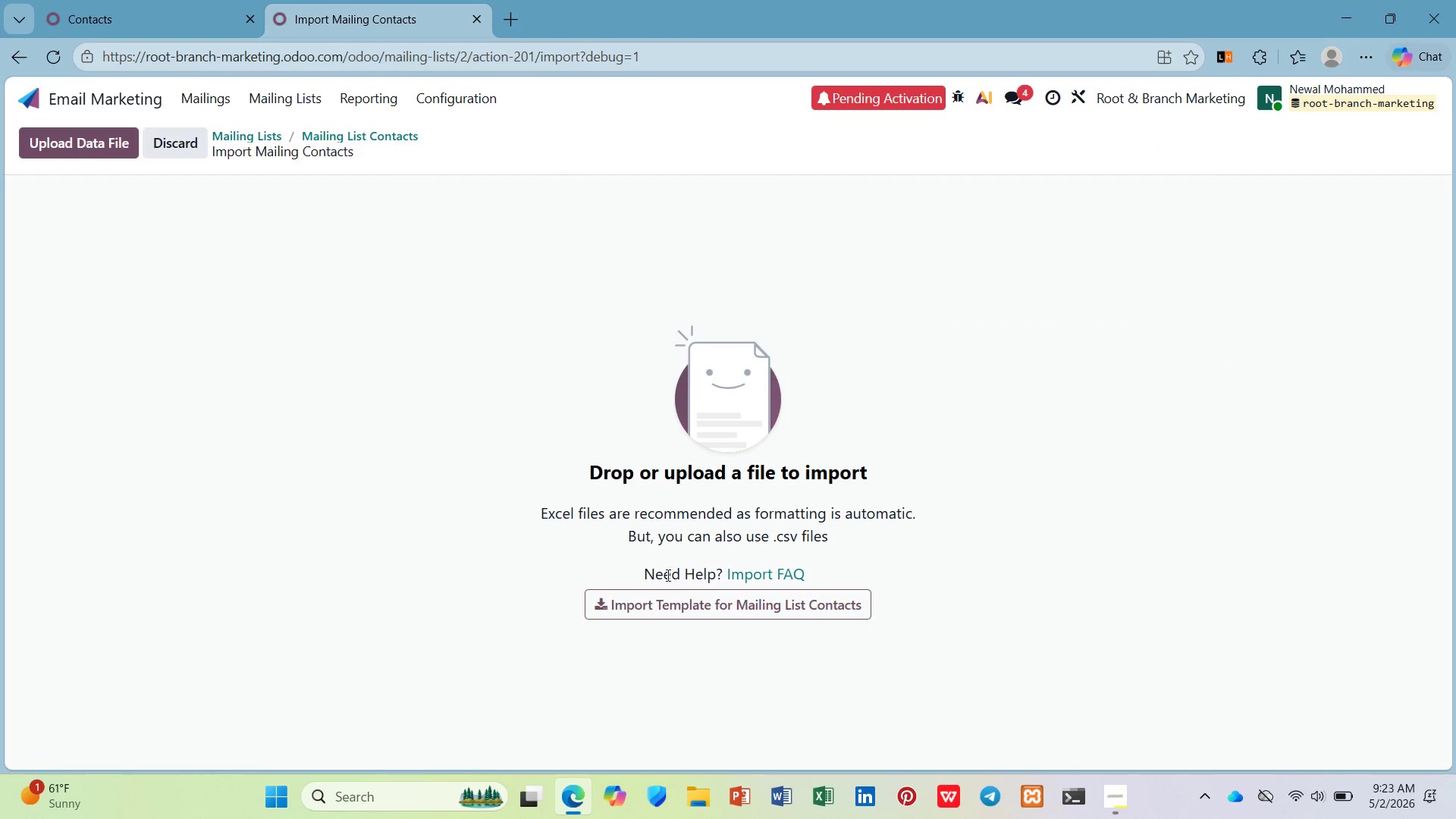 
left_click([689, 601])
 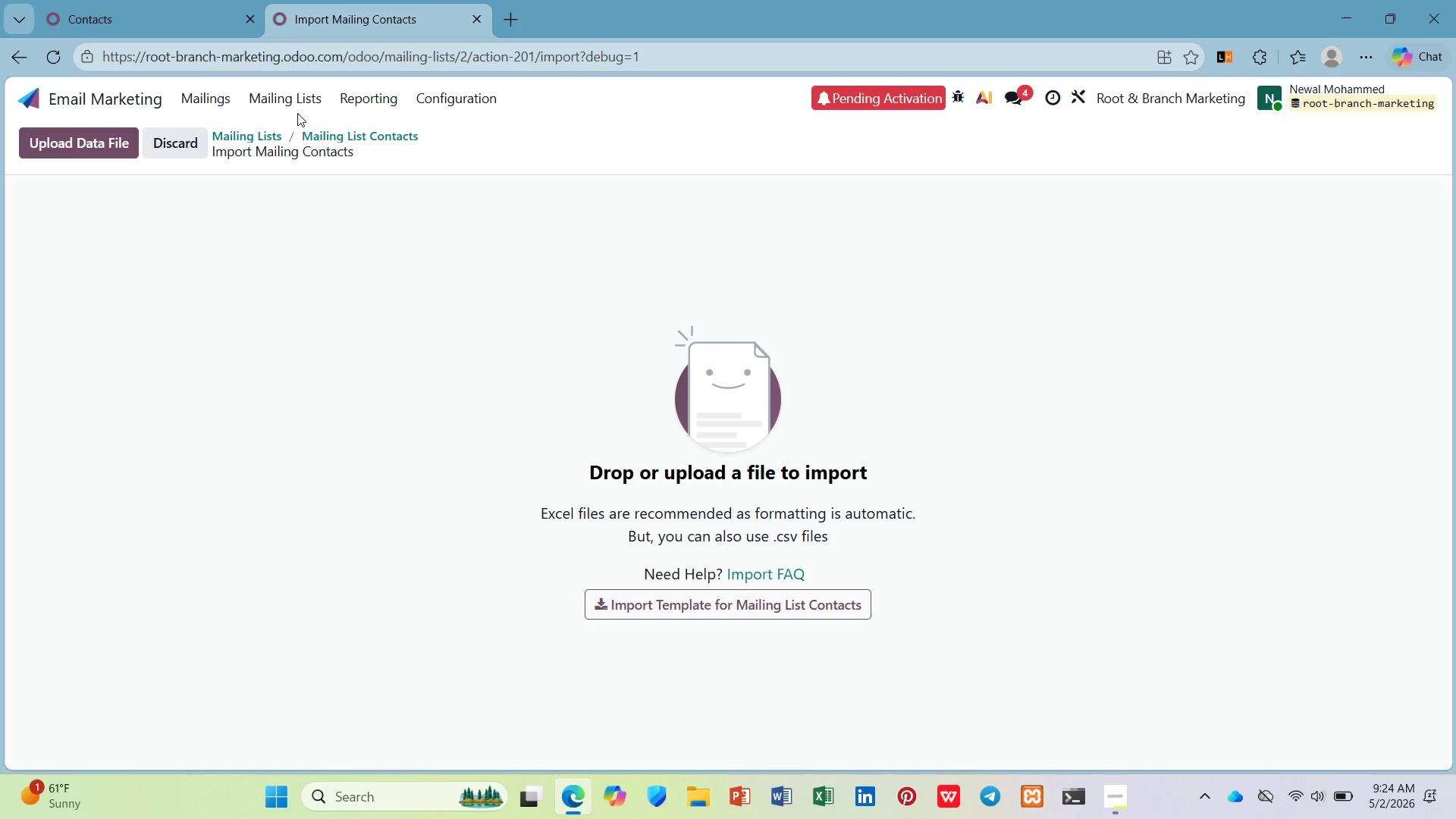 
wait(32.41)
 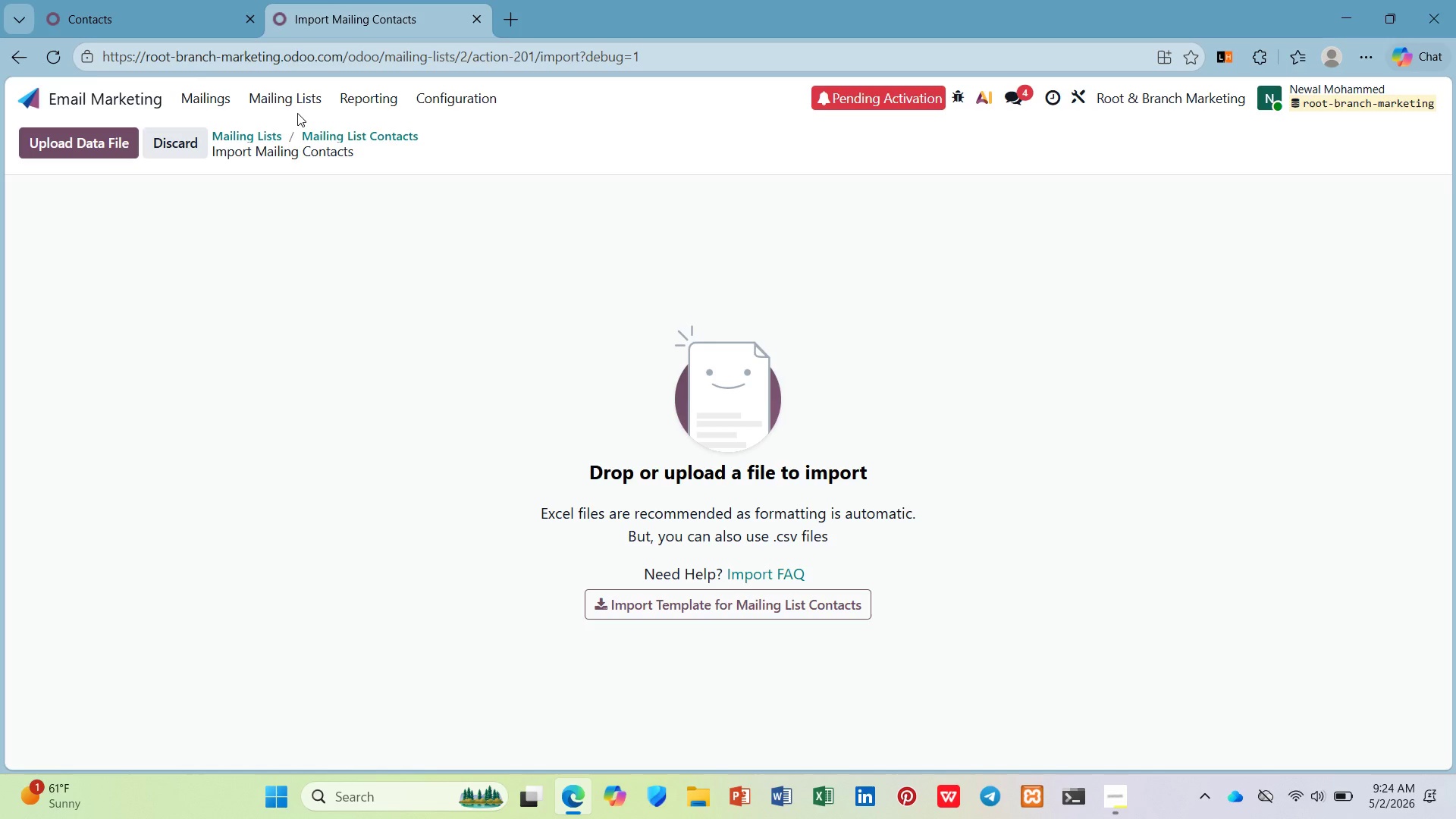 
left_click([196, 0])
 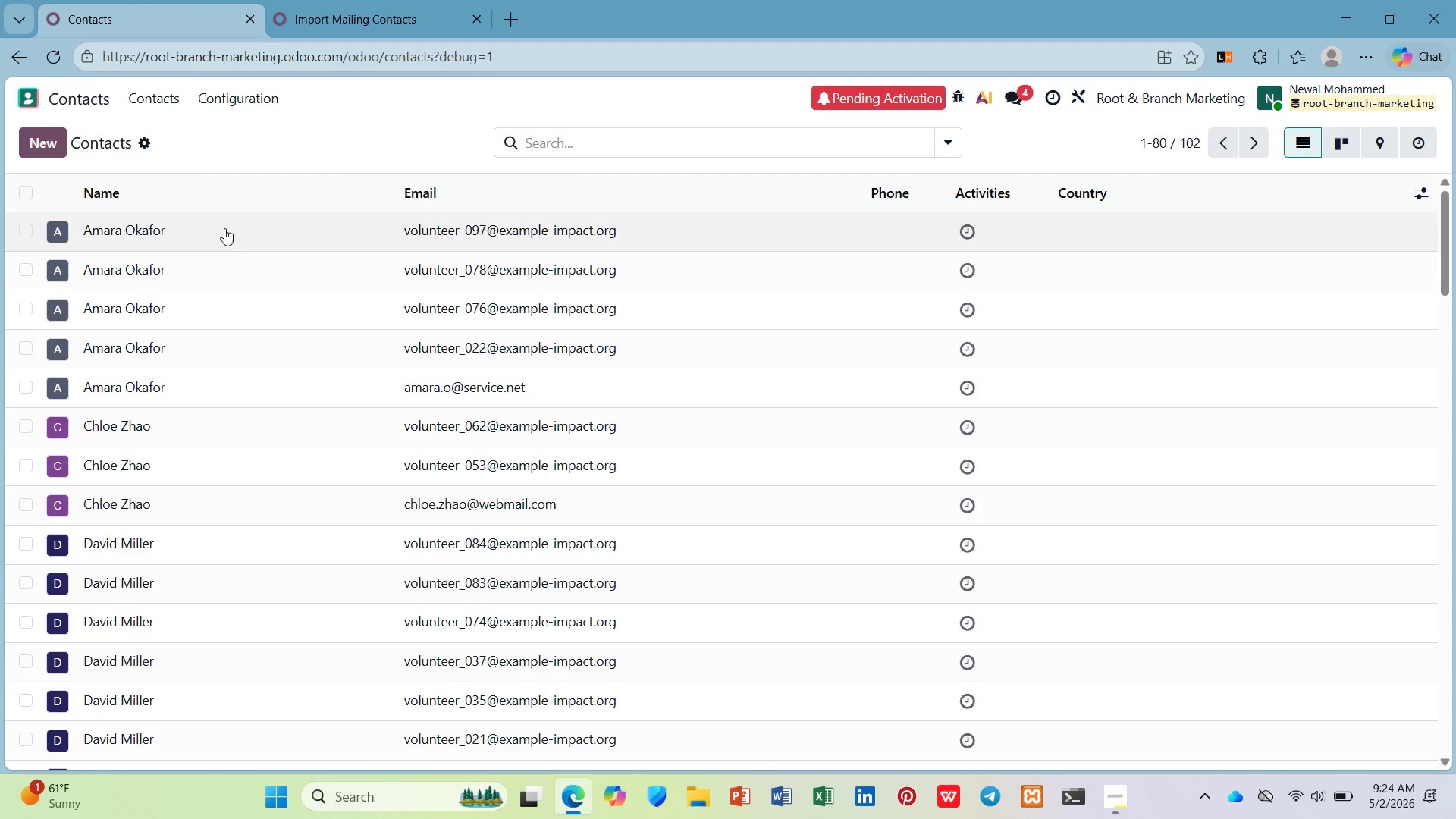 
left_click_drag(start_coordinate=[226, 231], to_coordinate=[228, 236])
 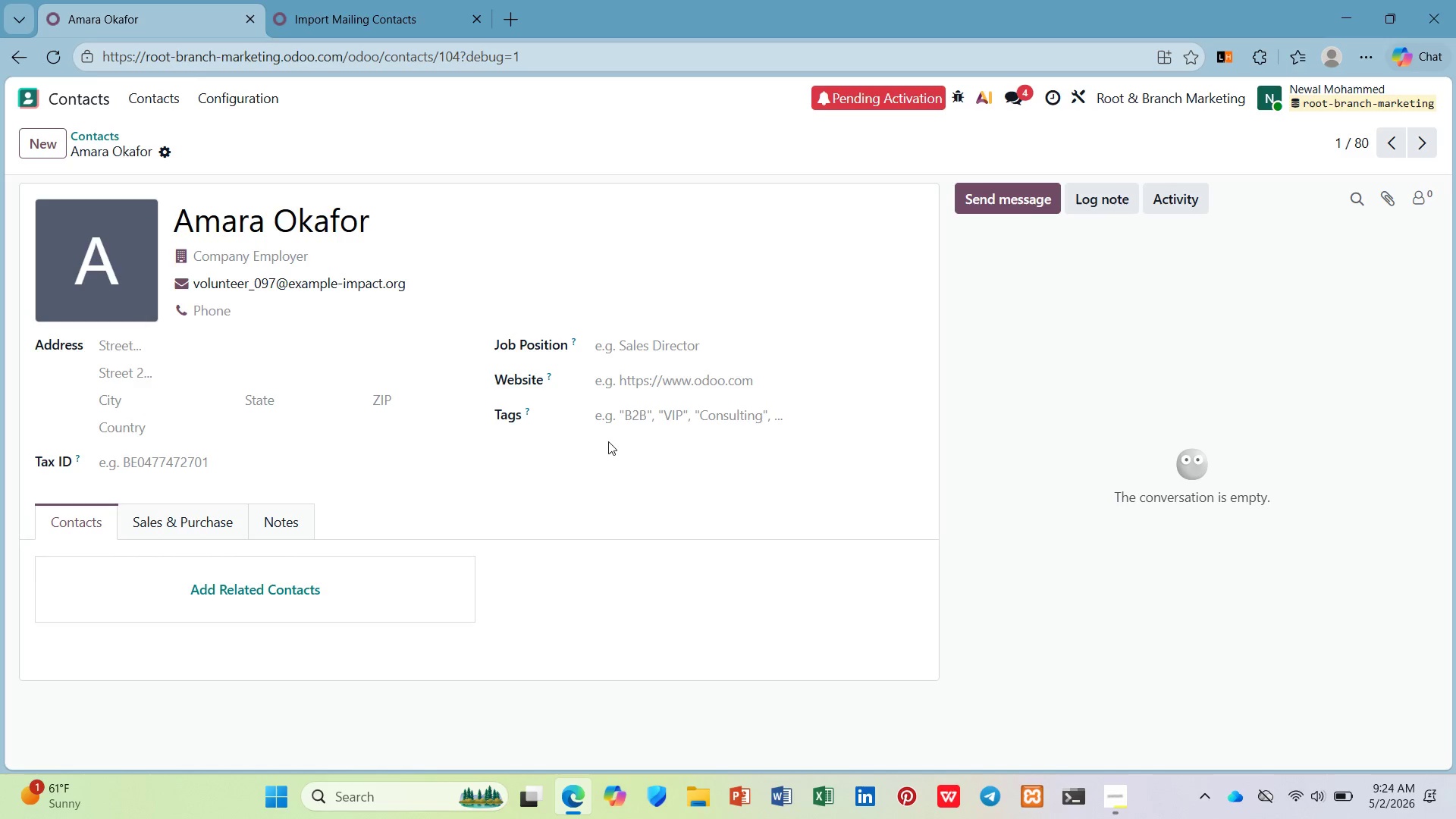 
left_click([179, 510])
 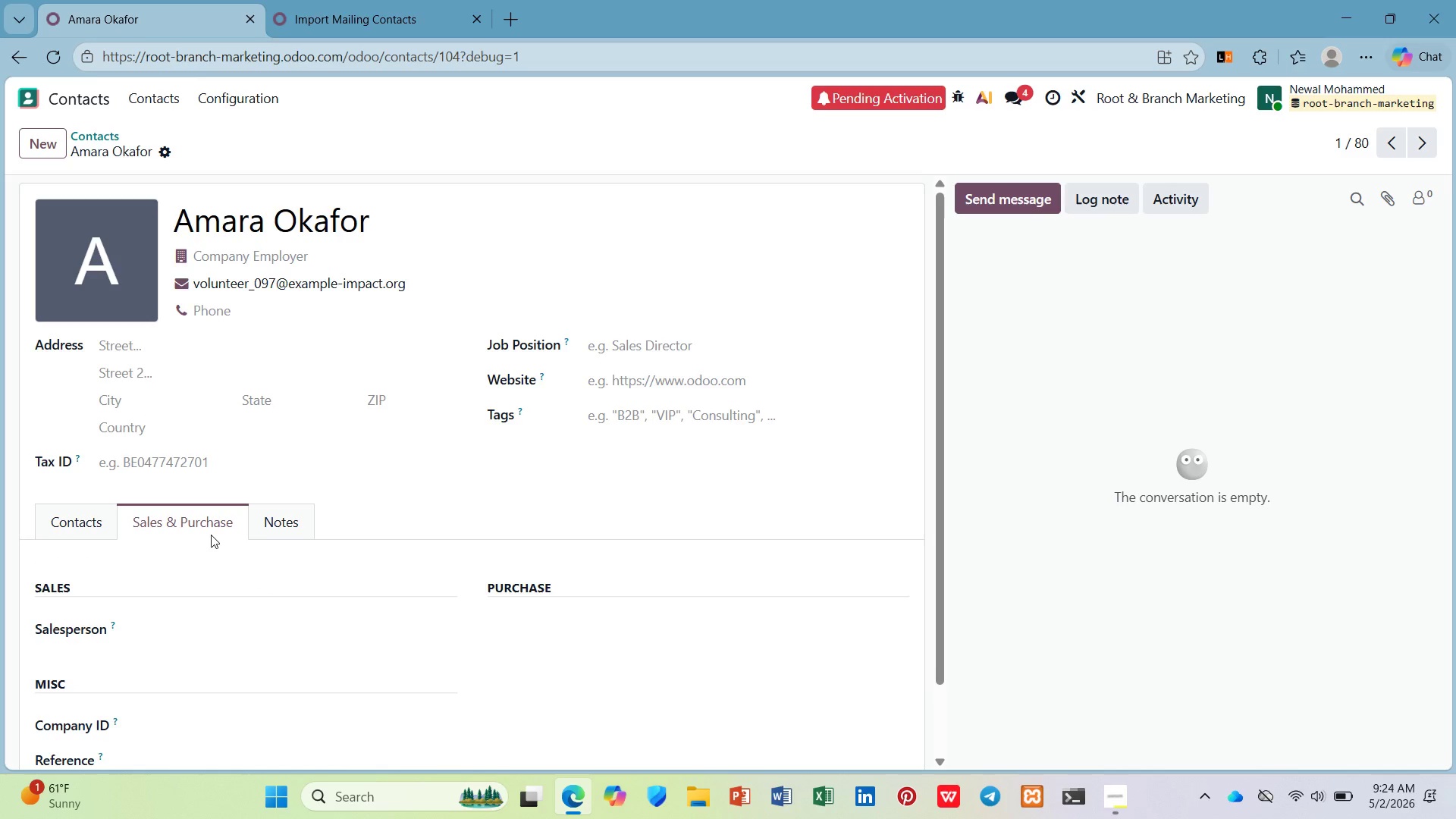 
scroll: coordinate [211, 536], scroll_direction: down, amount: 3.0
 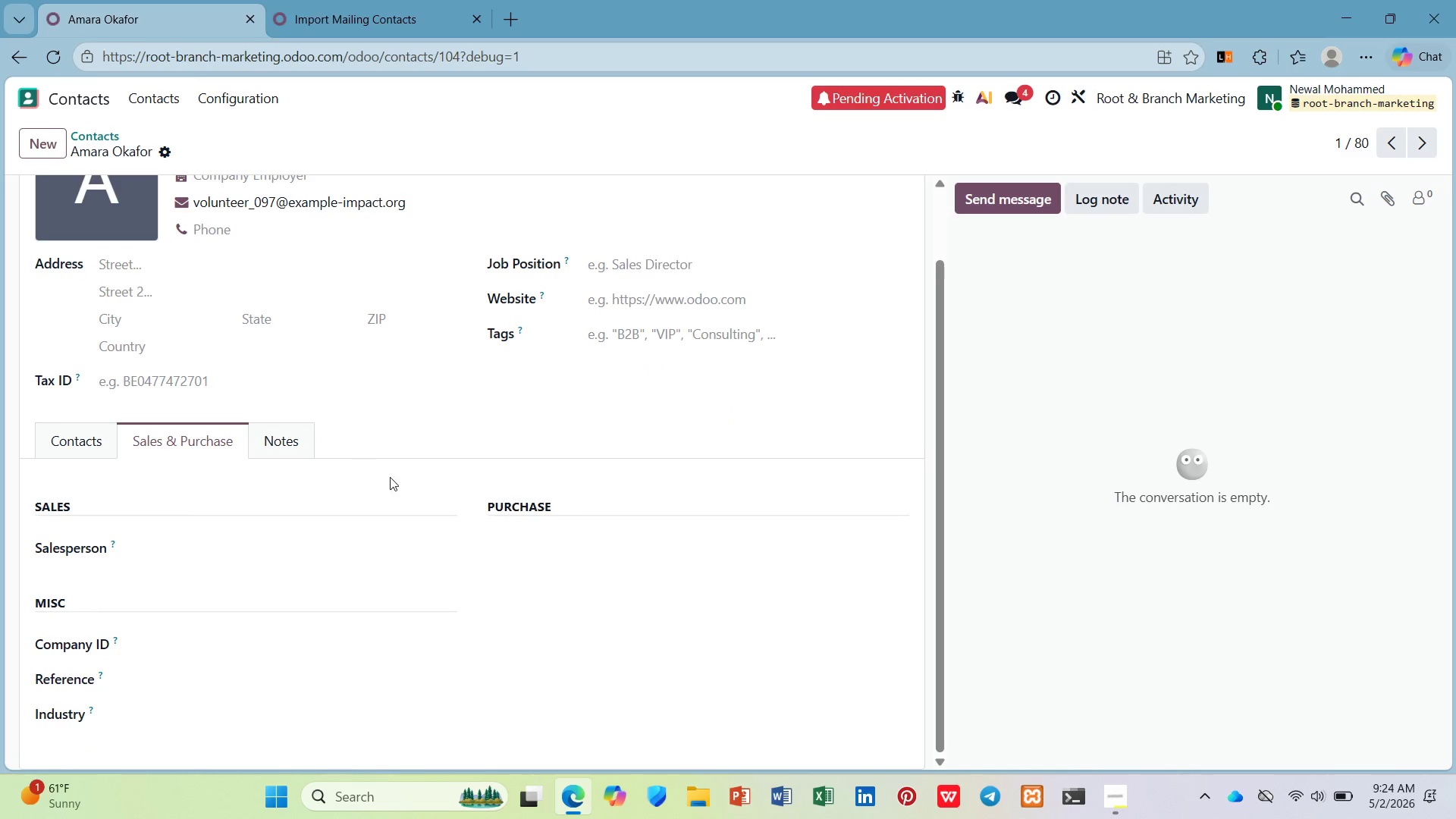 
wait(6.0)
 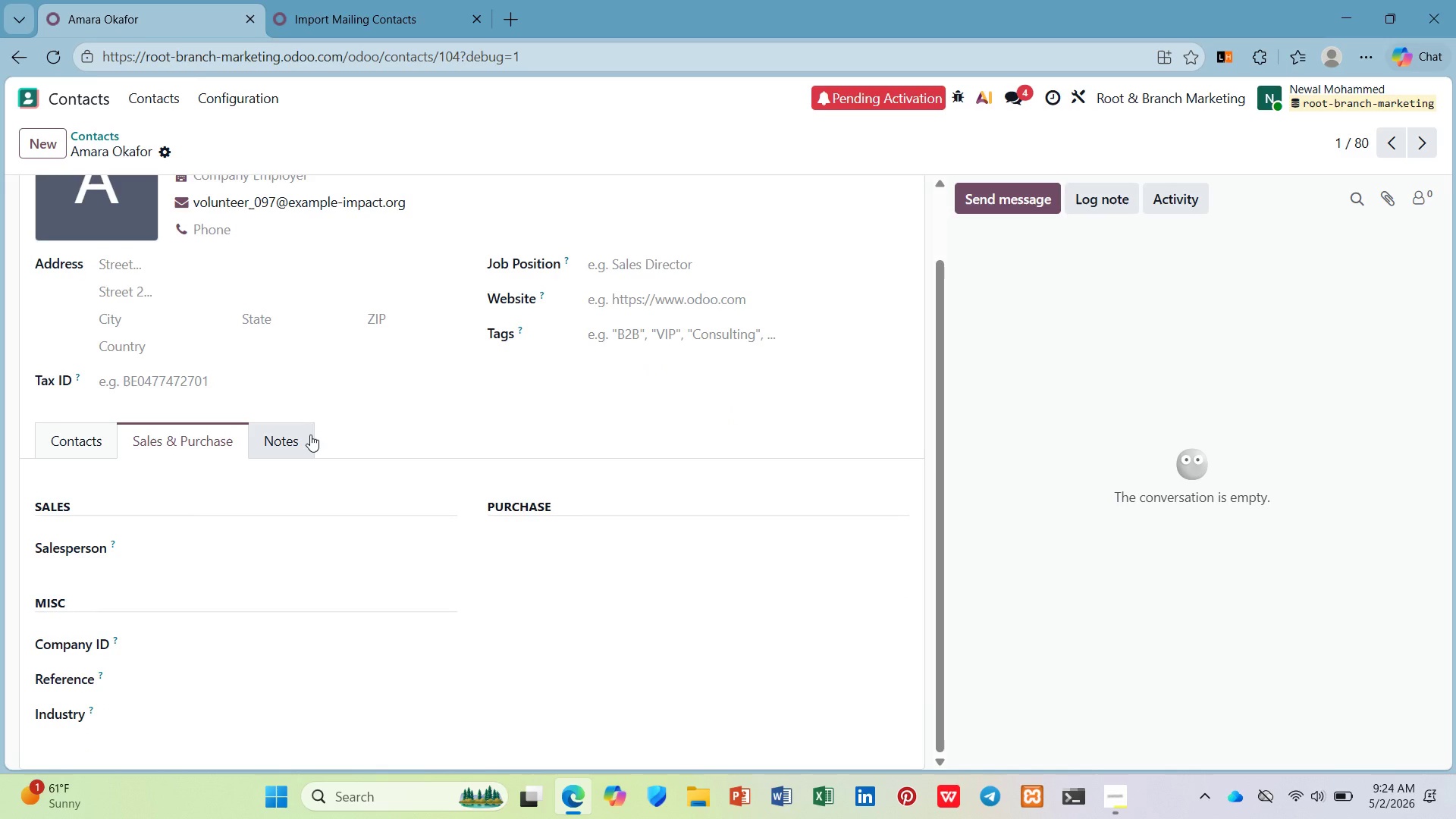 
scroll: coordinate [400, 490], scroll_direction: up, amount: 1.0
 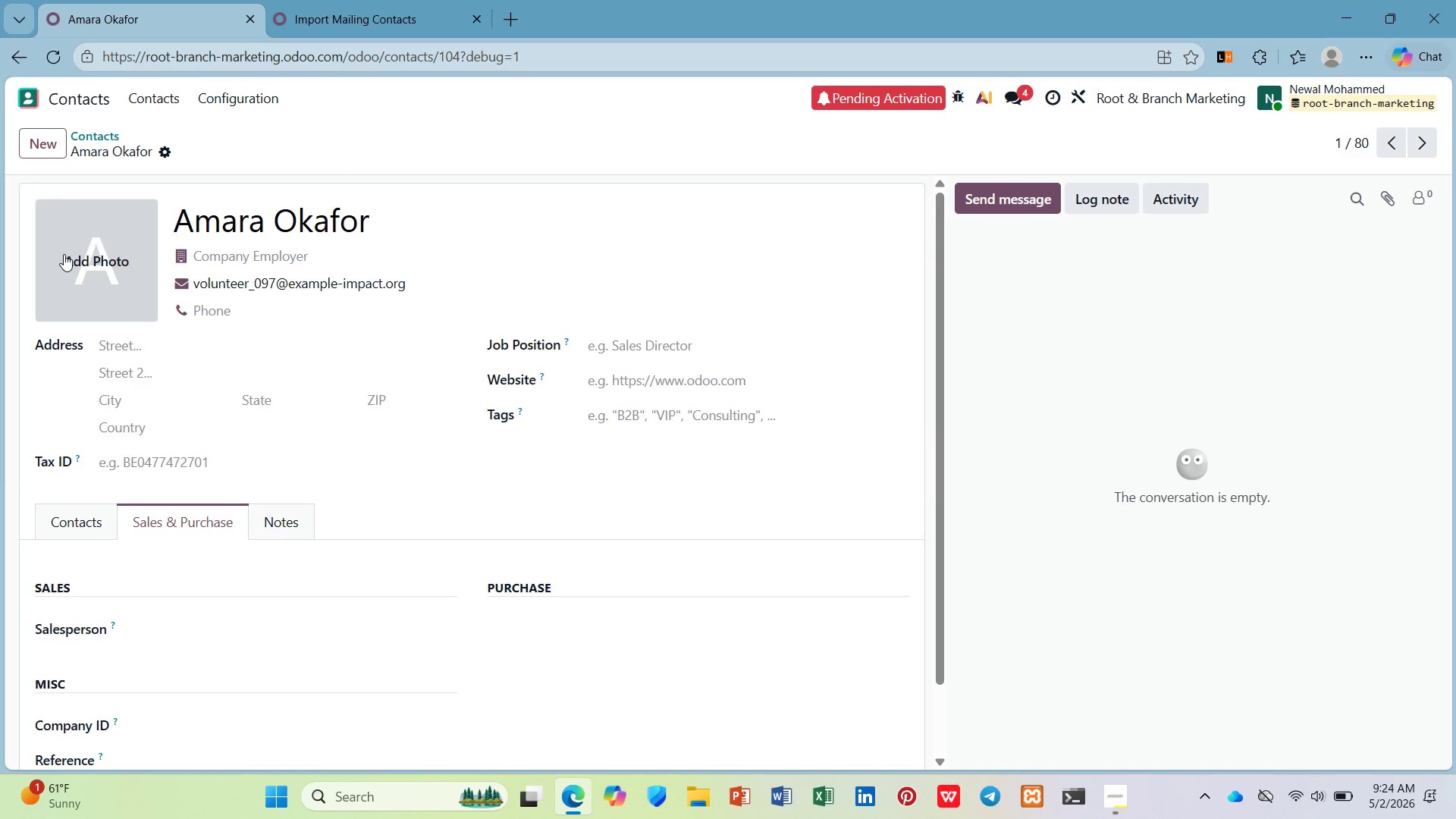 
wait(6.96)
 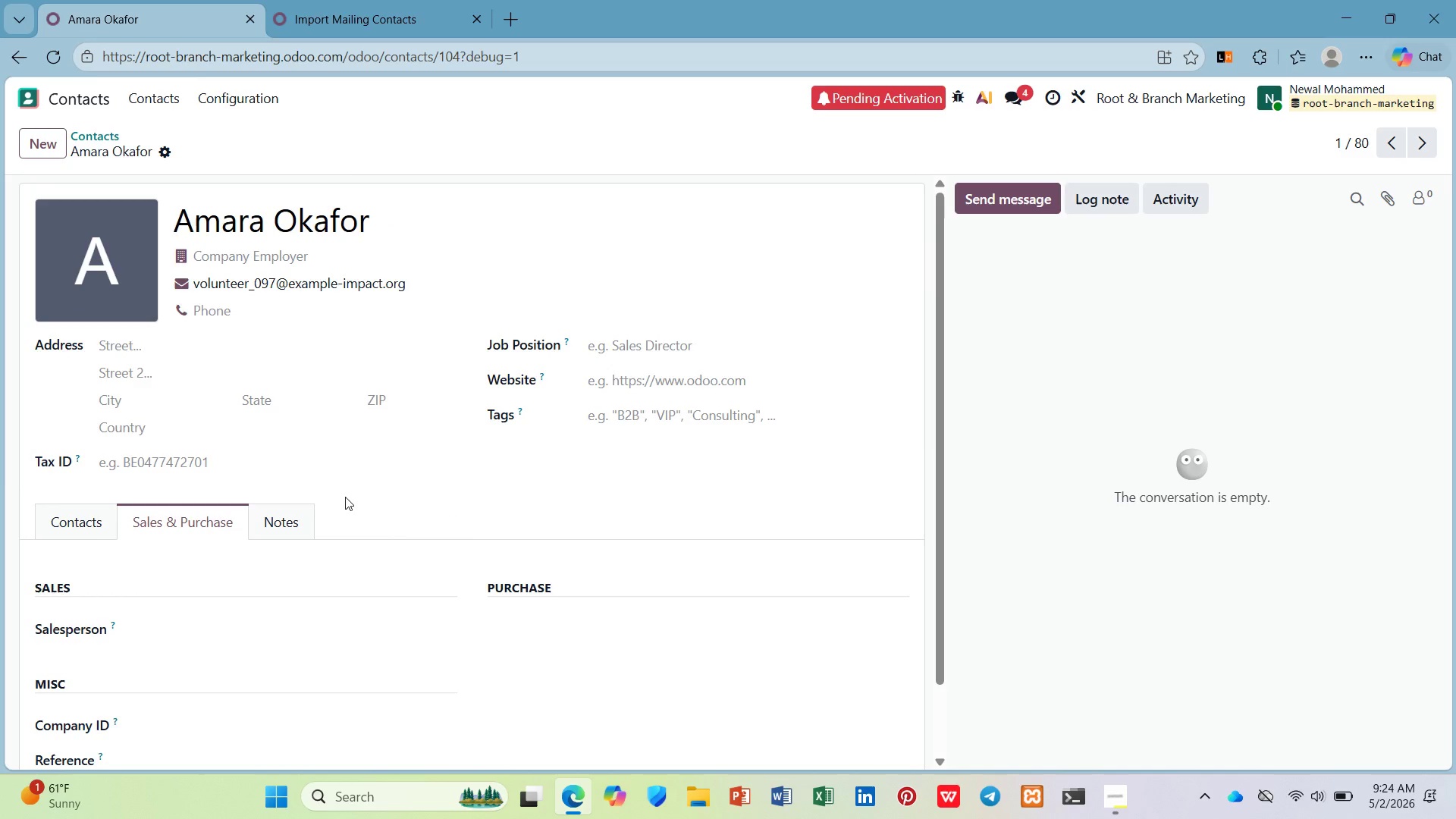 
left_click([167, 154])
 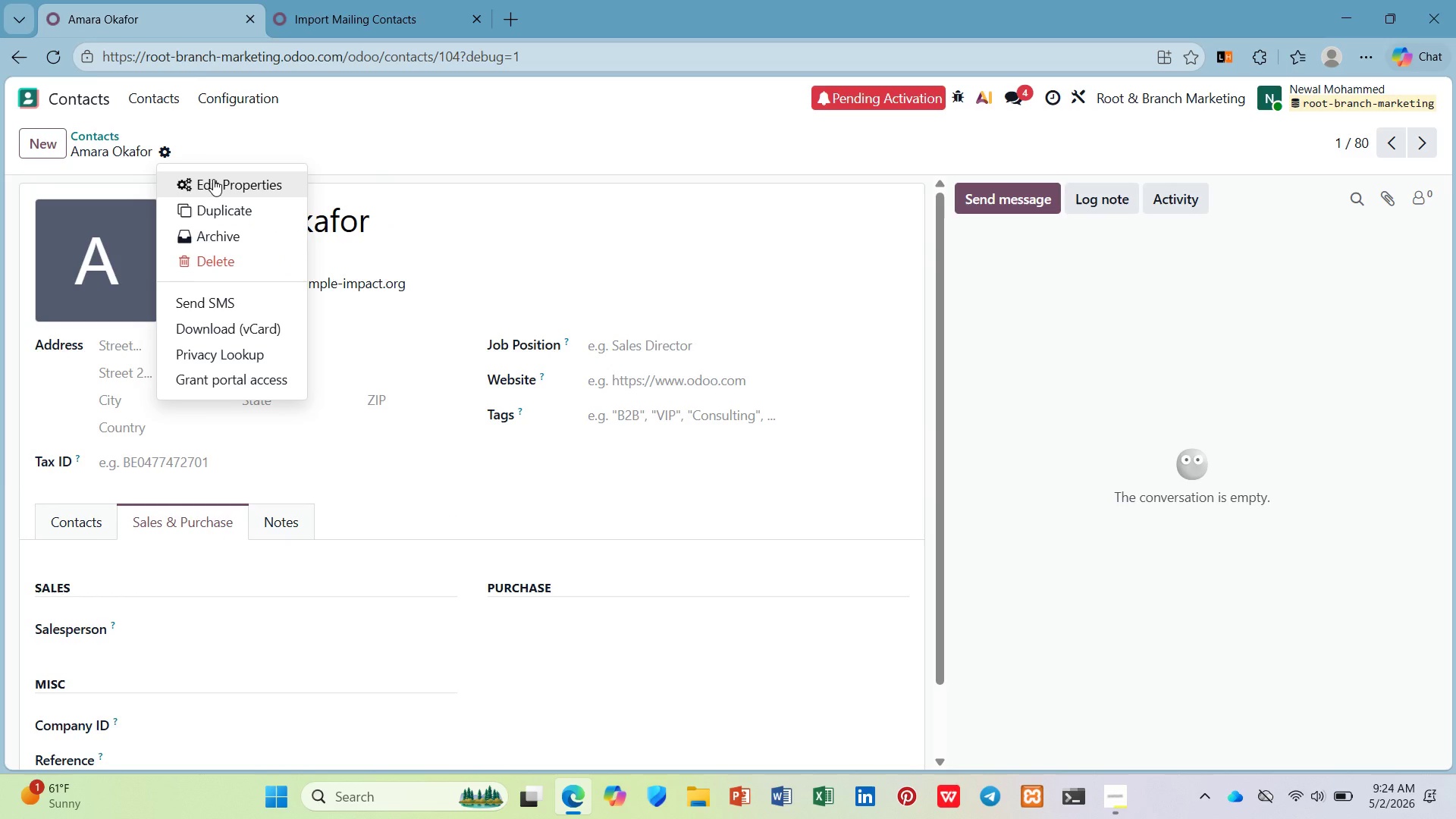 
left_click([213, 179])
 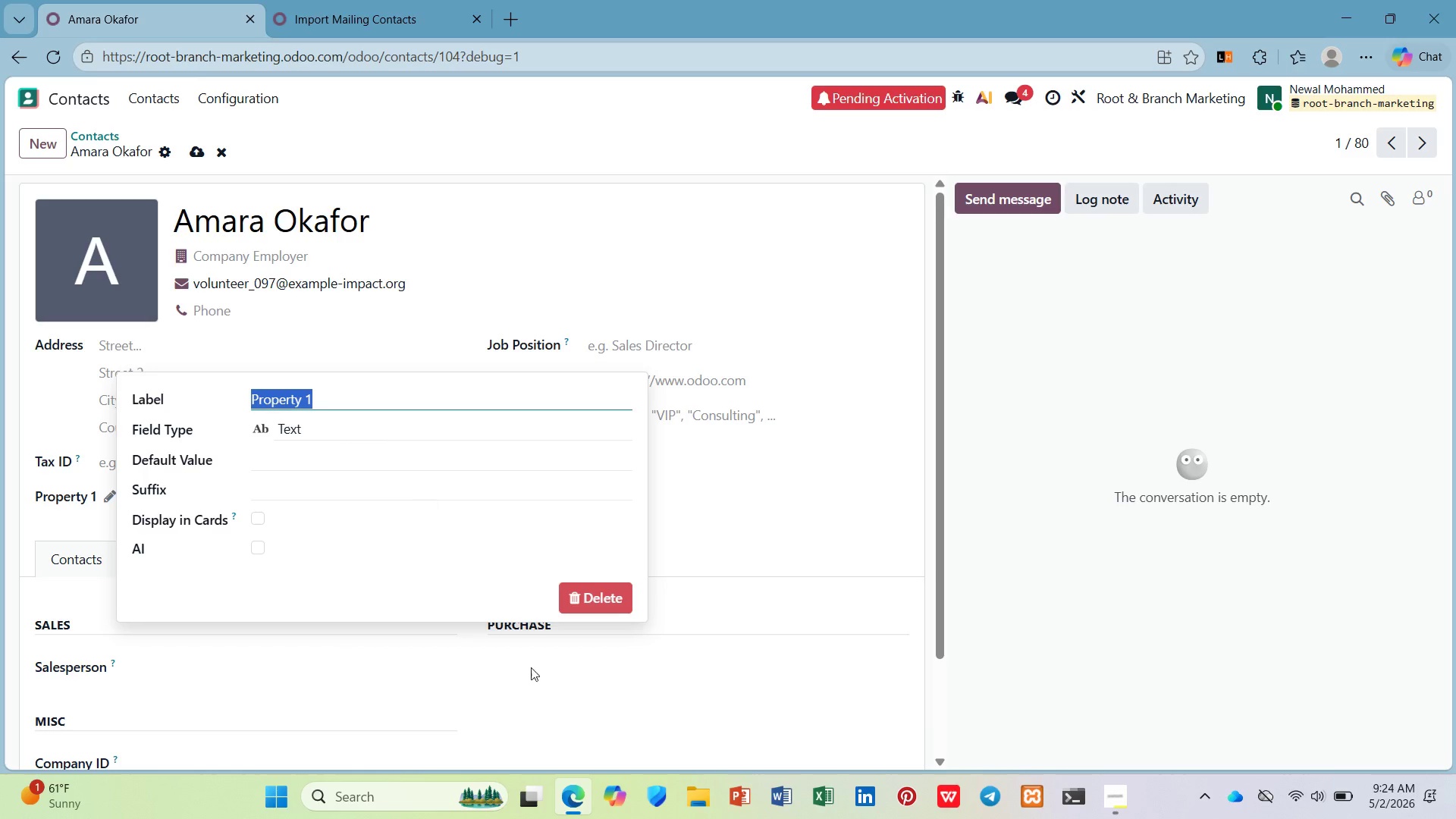 
left_click([780, 468])
 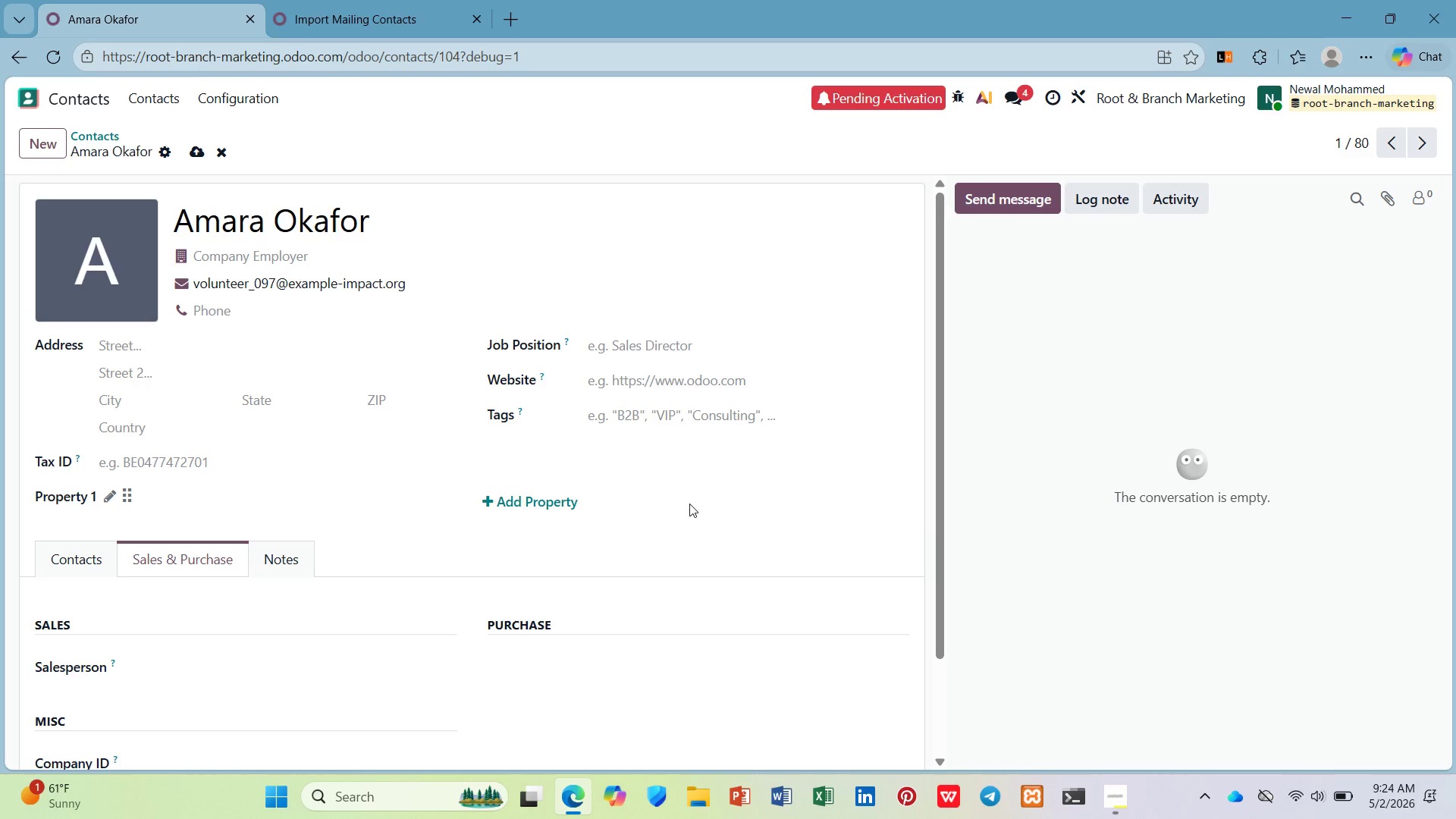 
scroll: coordinate [461, 568], scroll_direction: down, amount: 4.0
 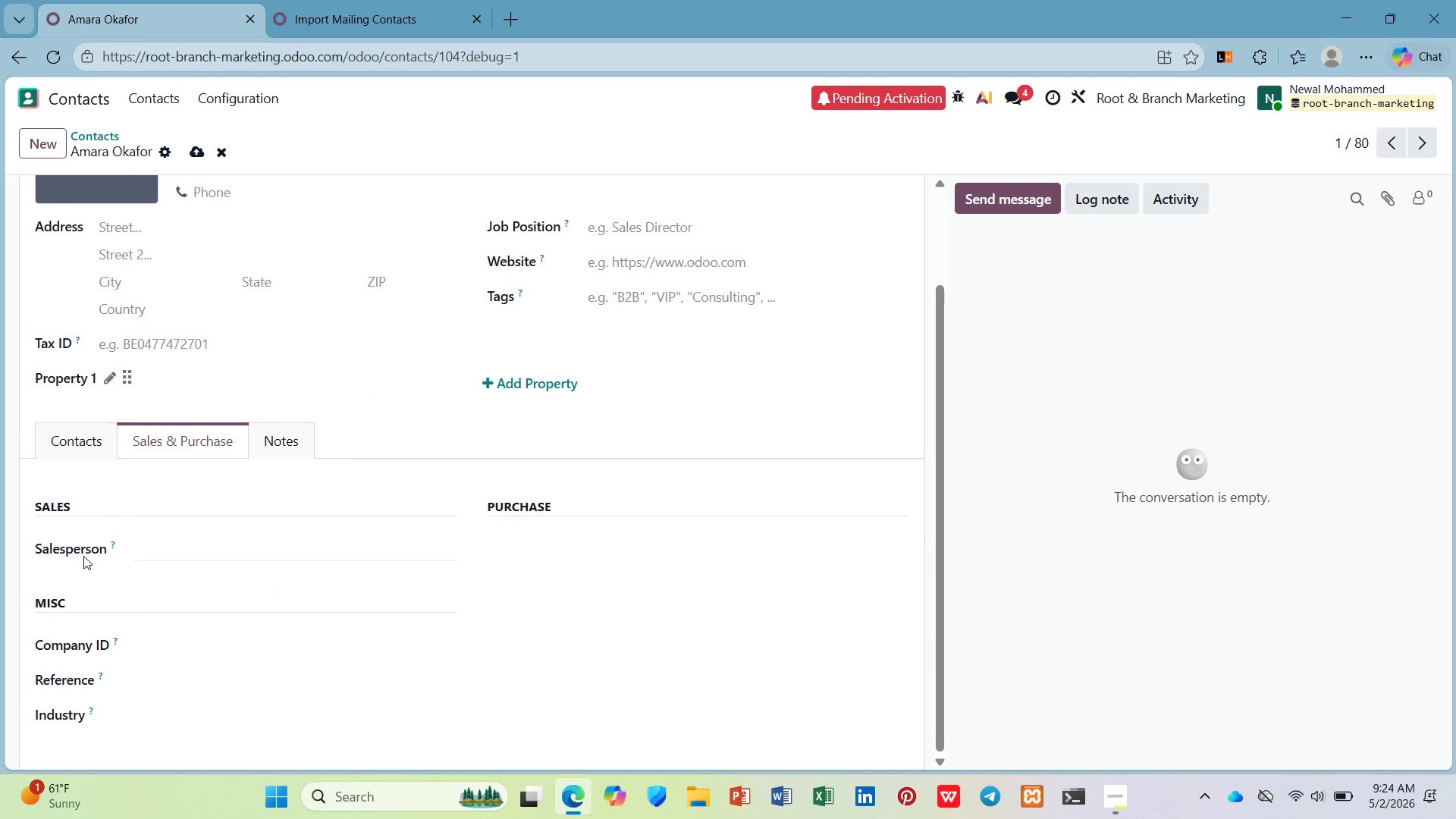 
left_click([109, 543])
 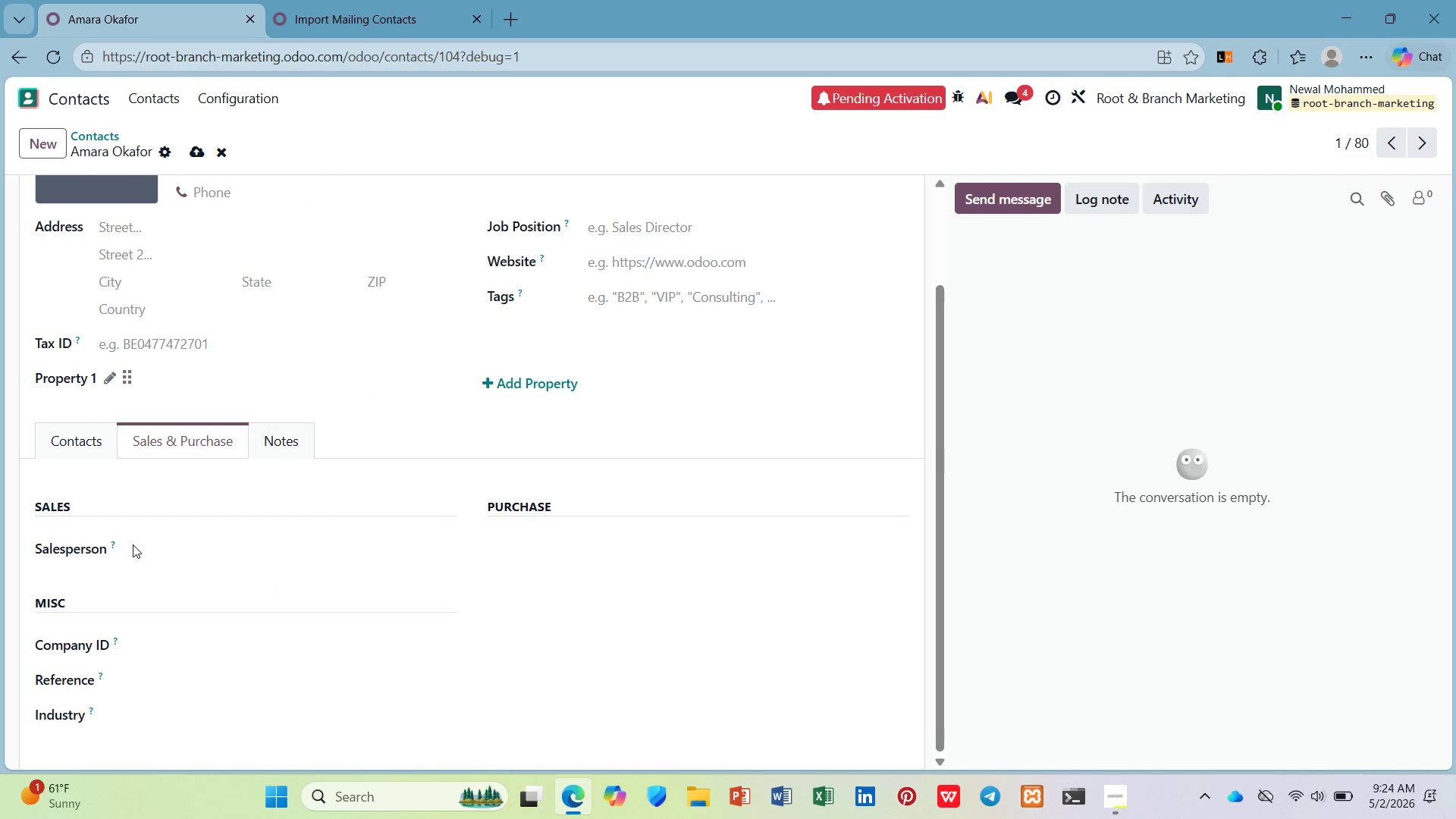 
left_click([133, 544])
 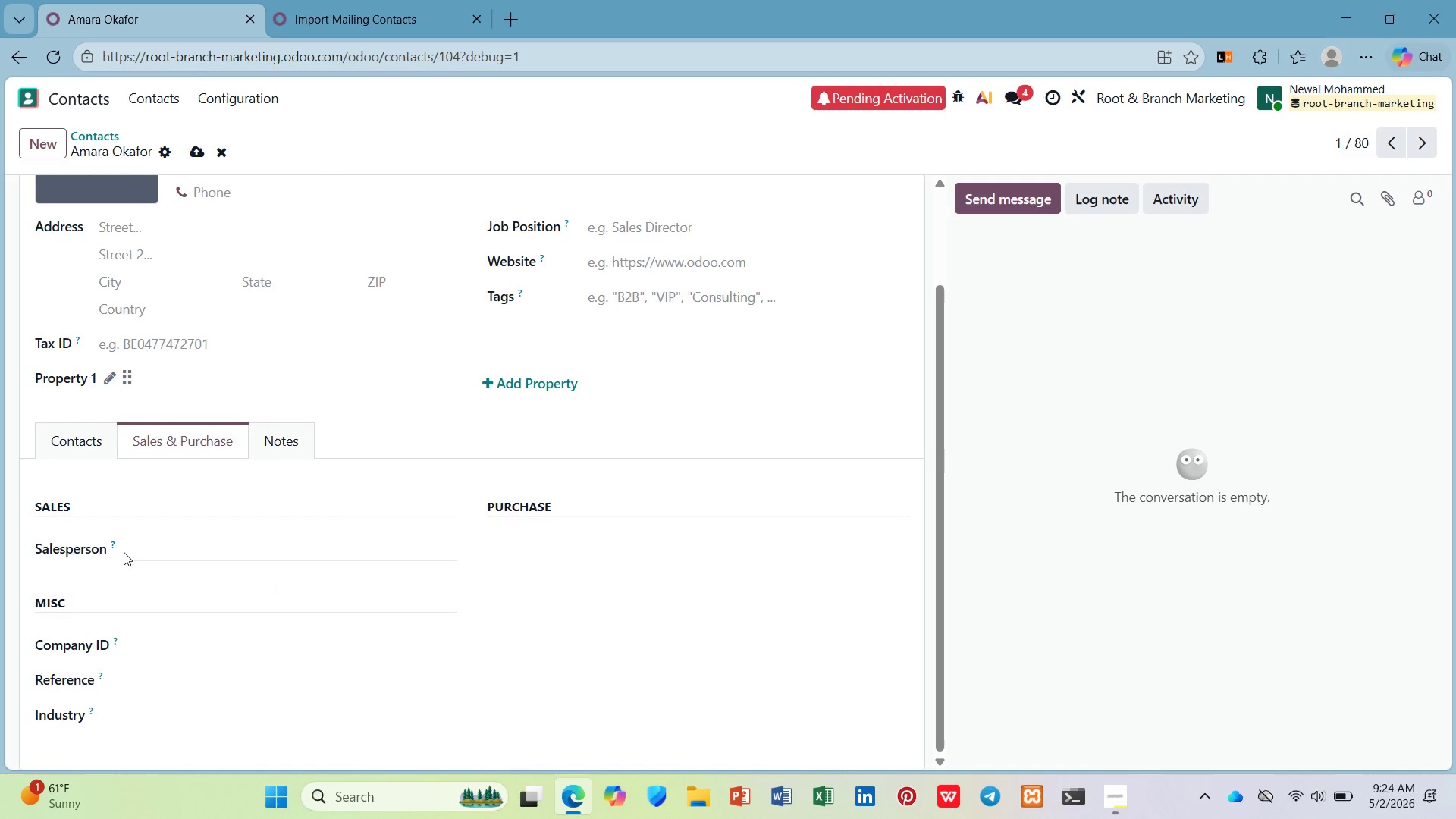 
left_click([149, 551])
 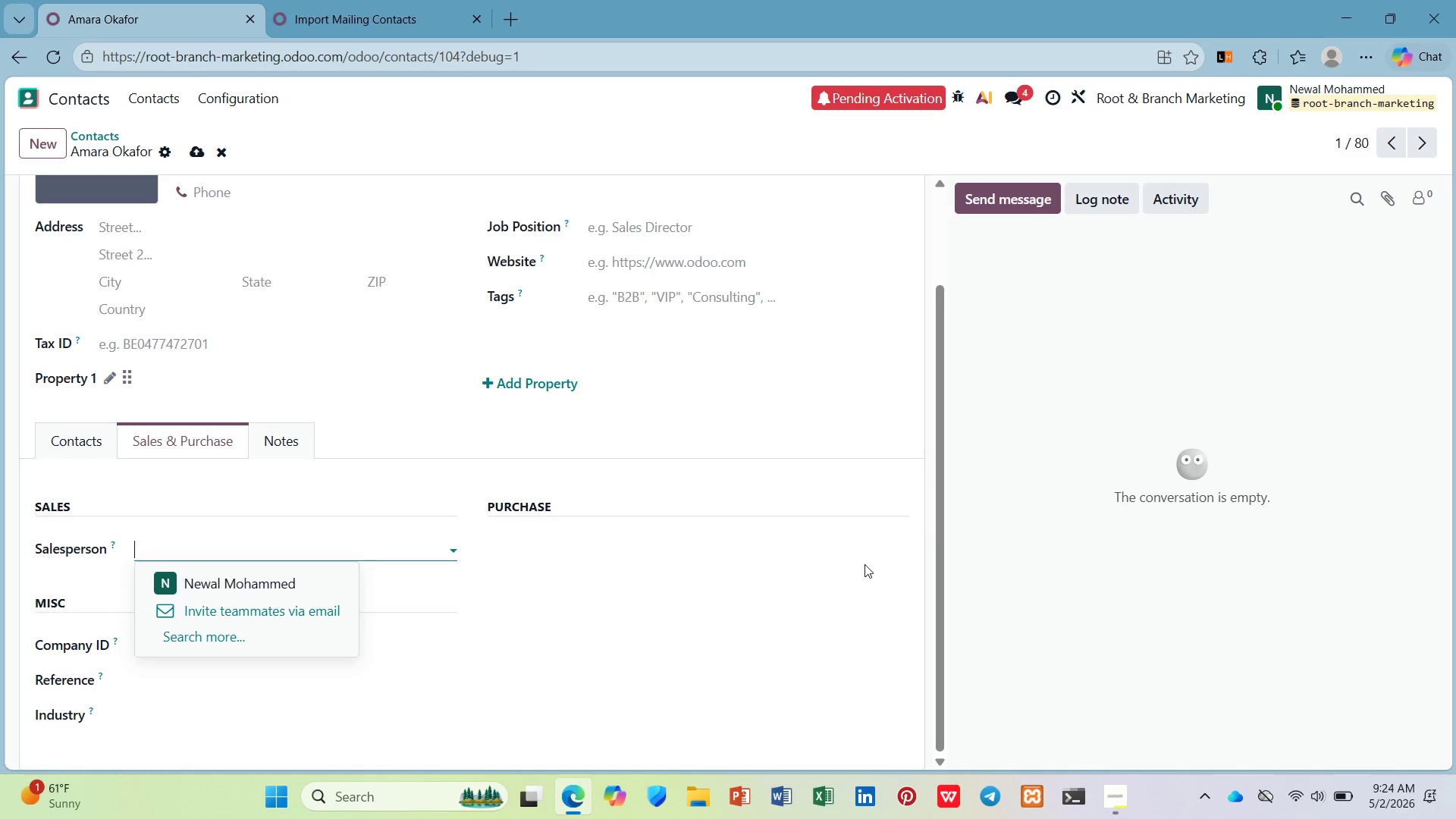 
wait(12.89)
 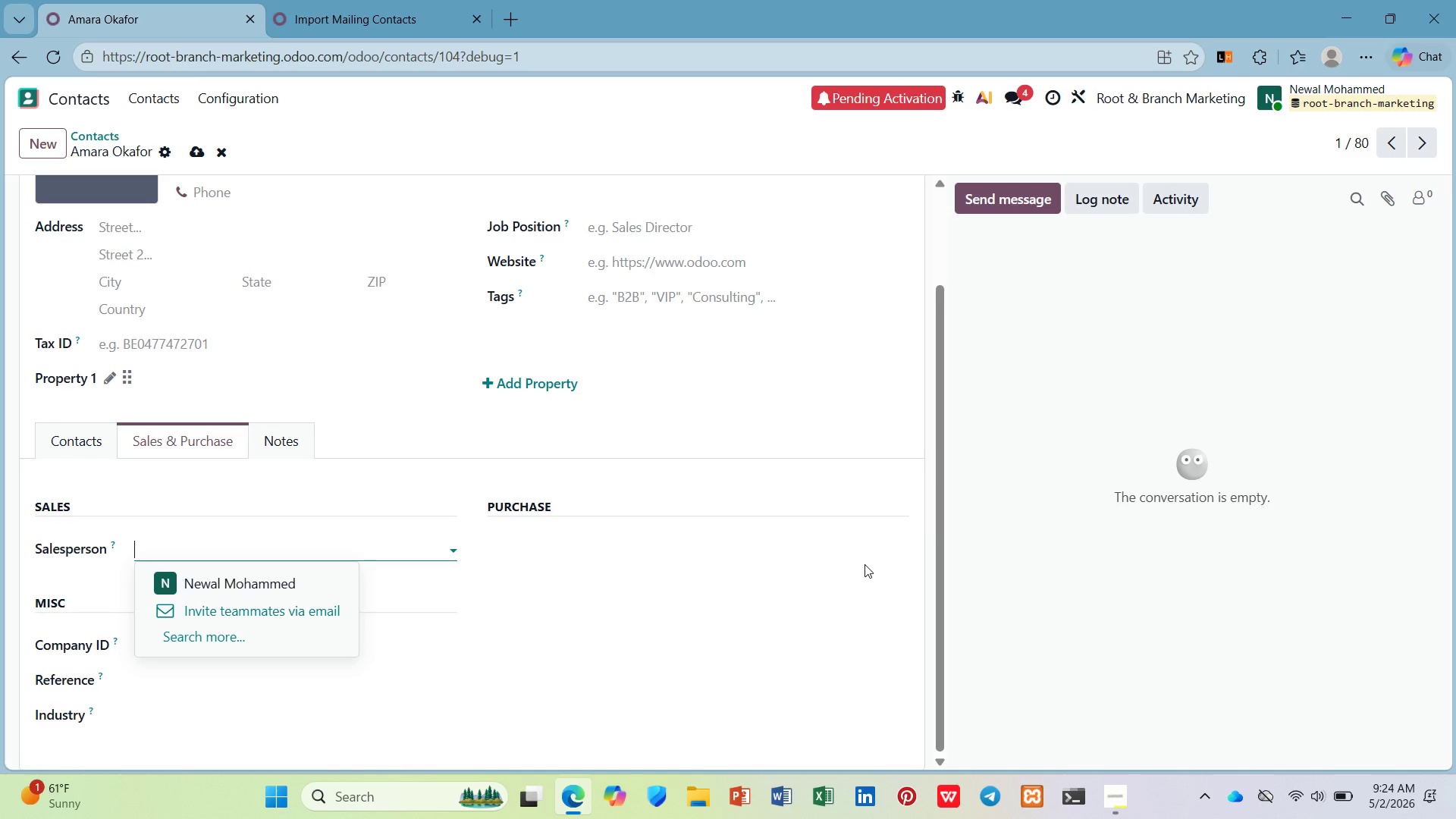 
left_click([161, 146])
 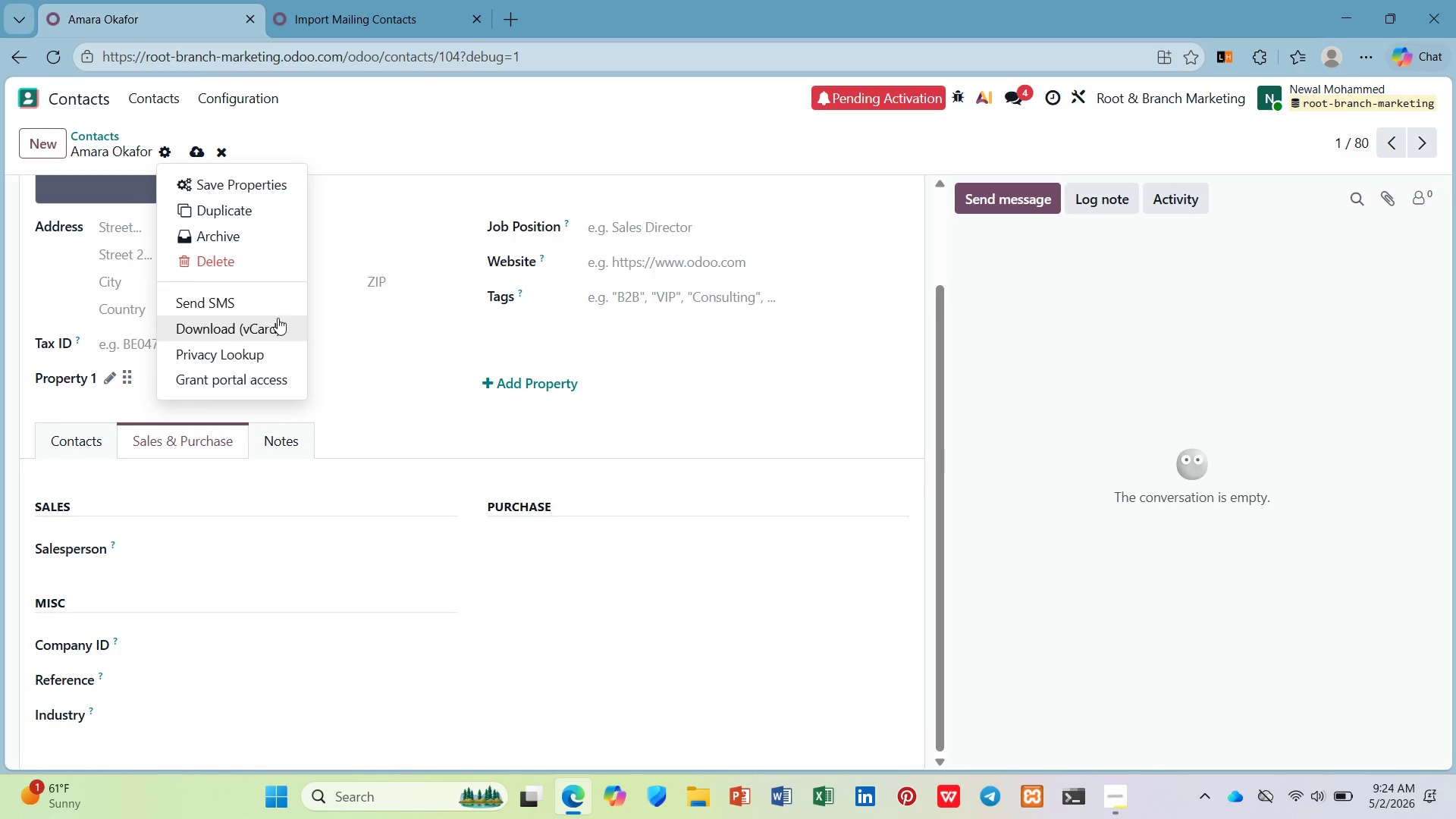 
left_click([554, 90])
 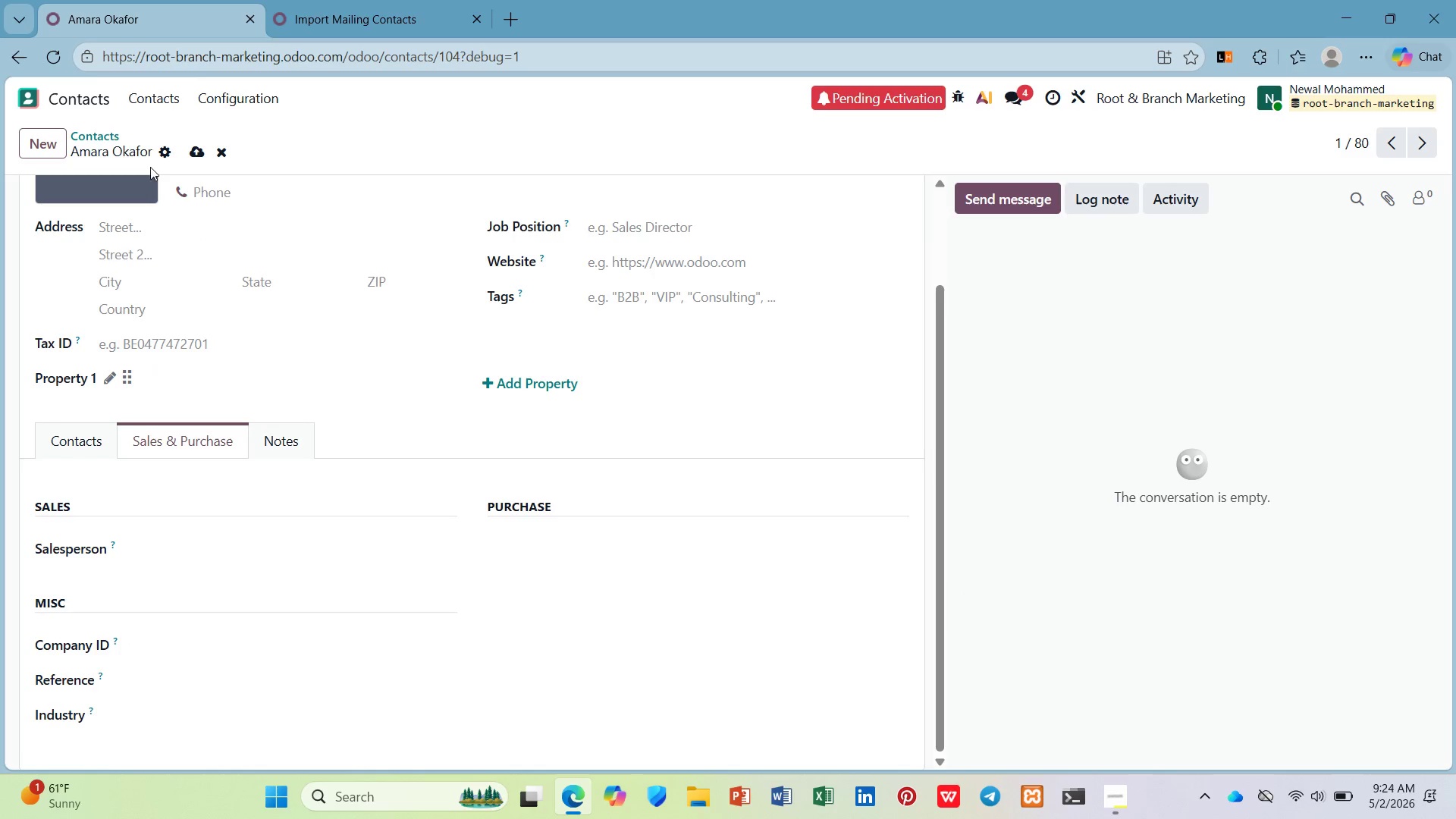 
left_click([89, 118])
 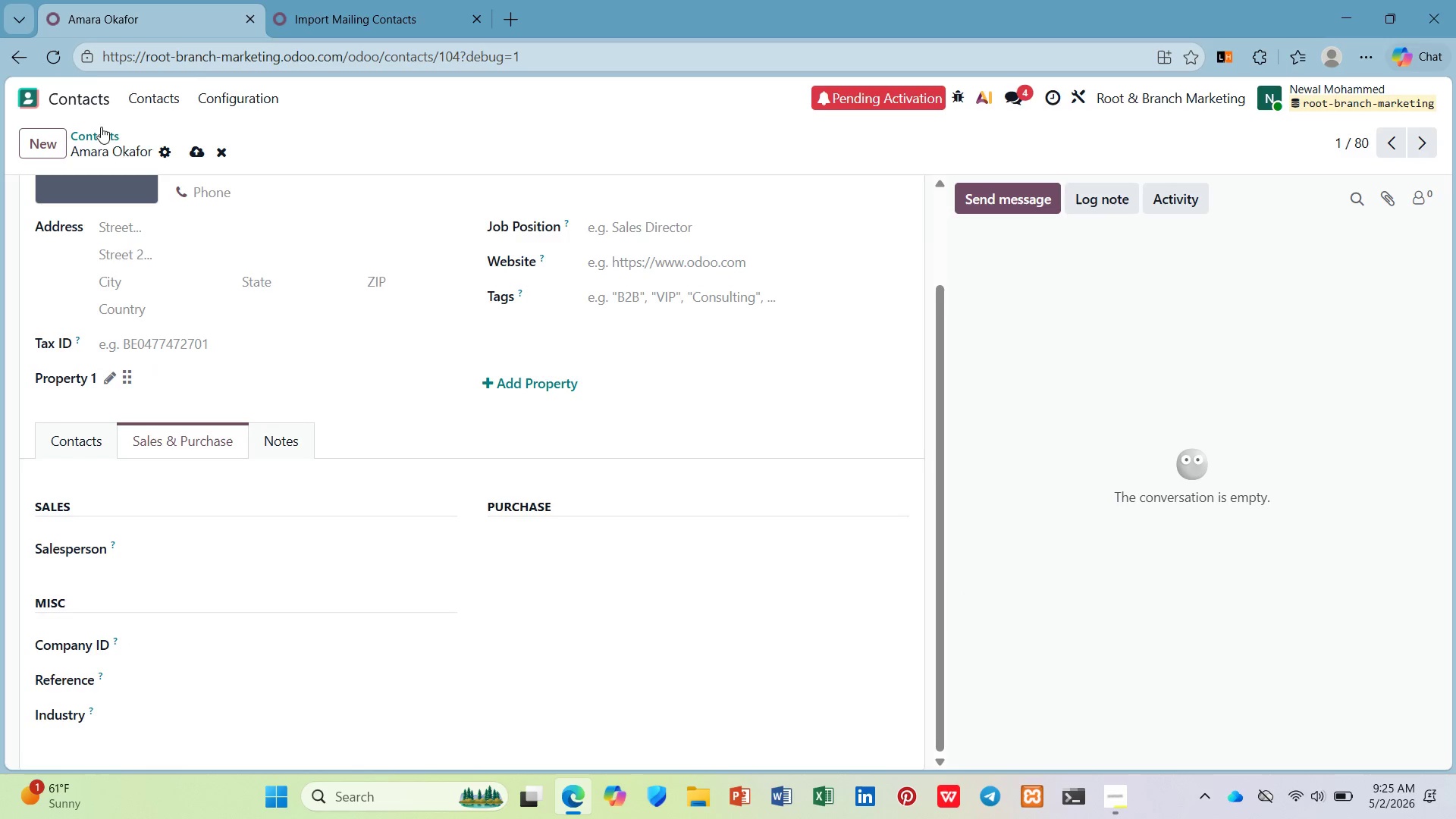 
left_click([111, 136])
 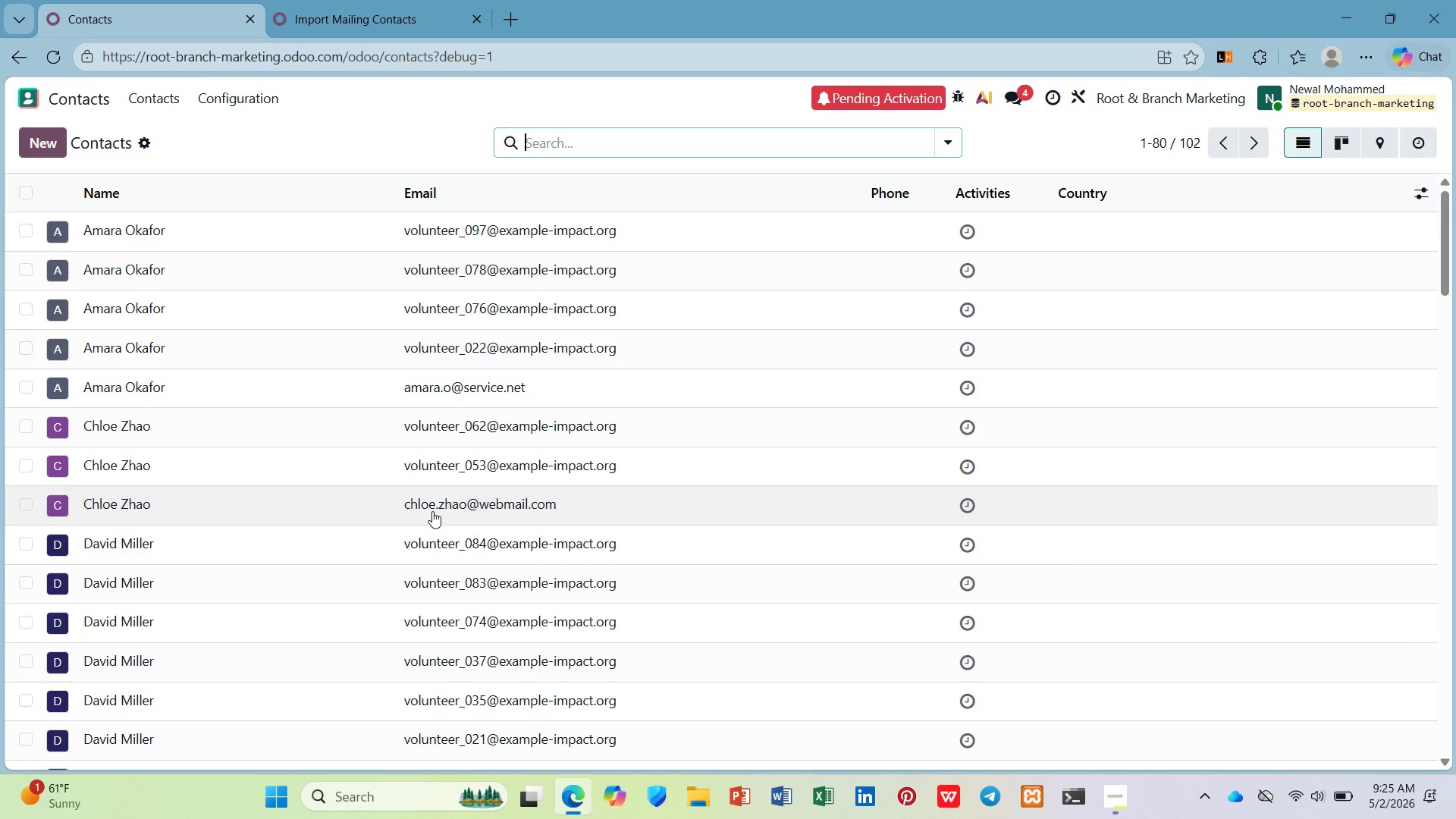 
left_click([432, 511])
 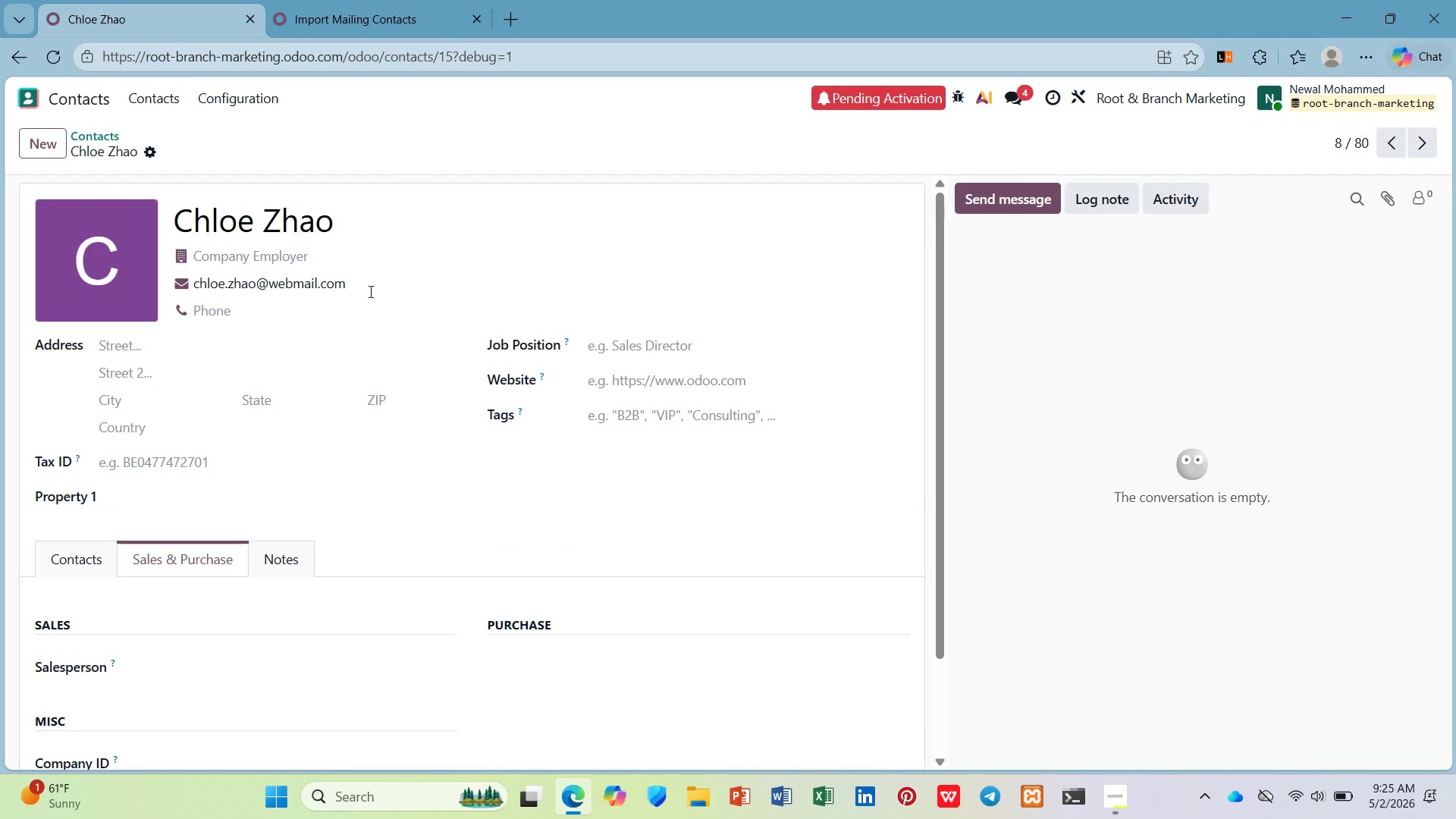 
left_click([306, 250])
 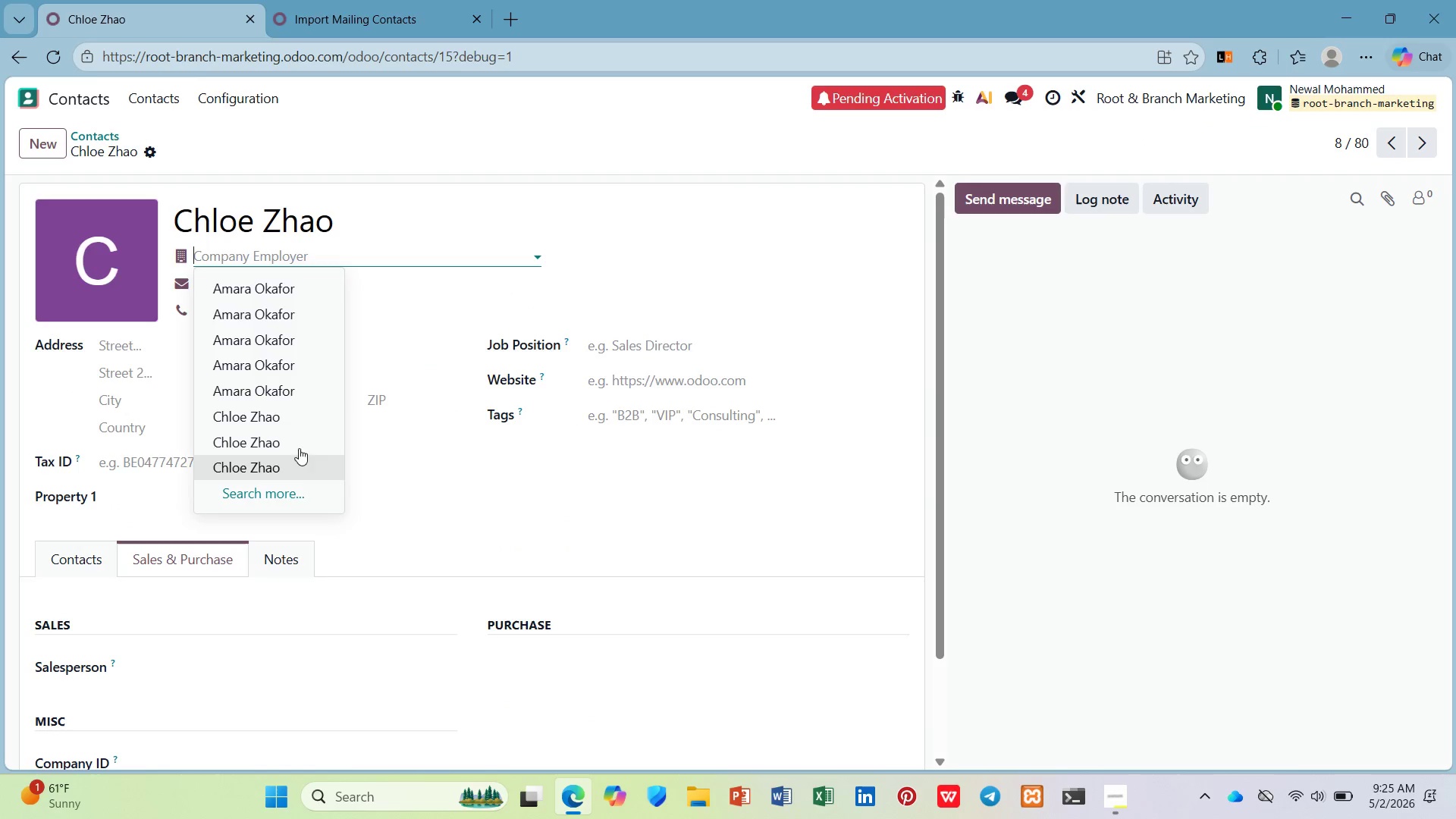 
left_click([422, 284])
 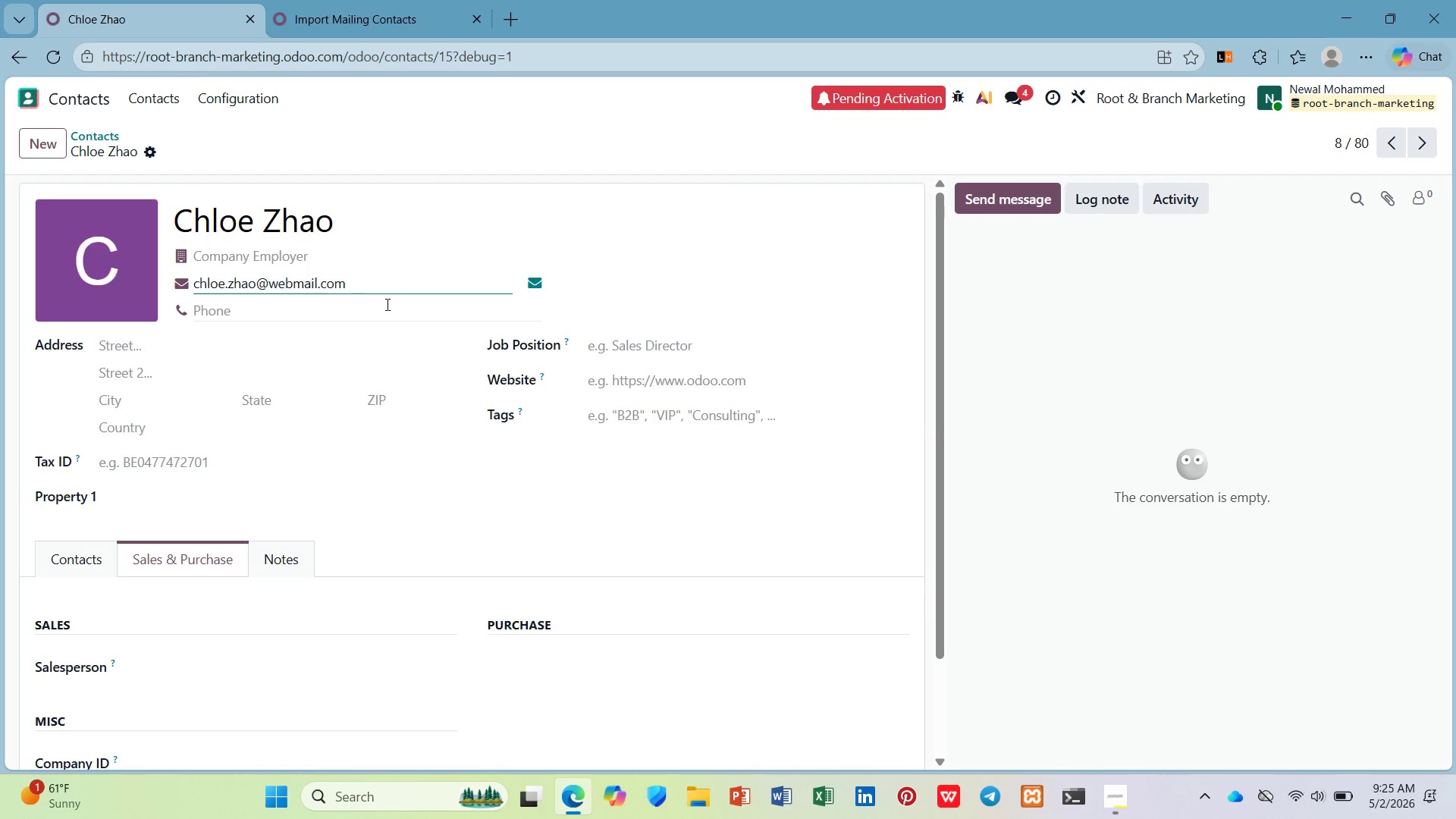 
left_click([386, 304])
 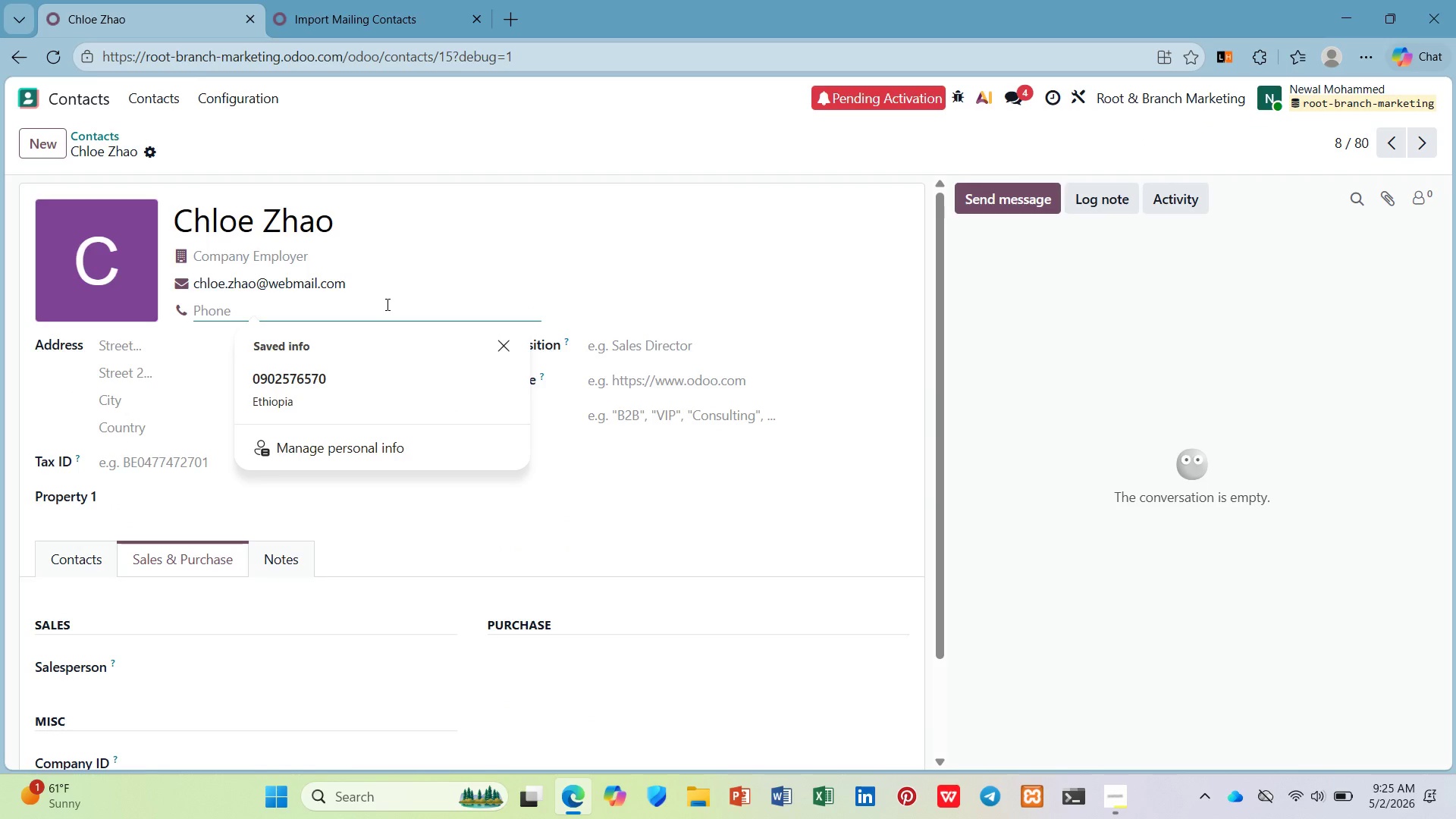 
left_click([386, 304])
 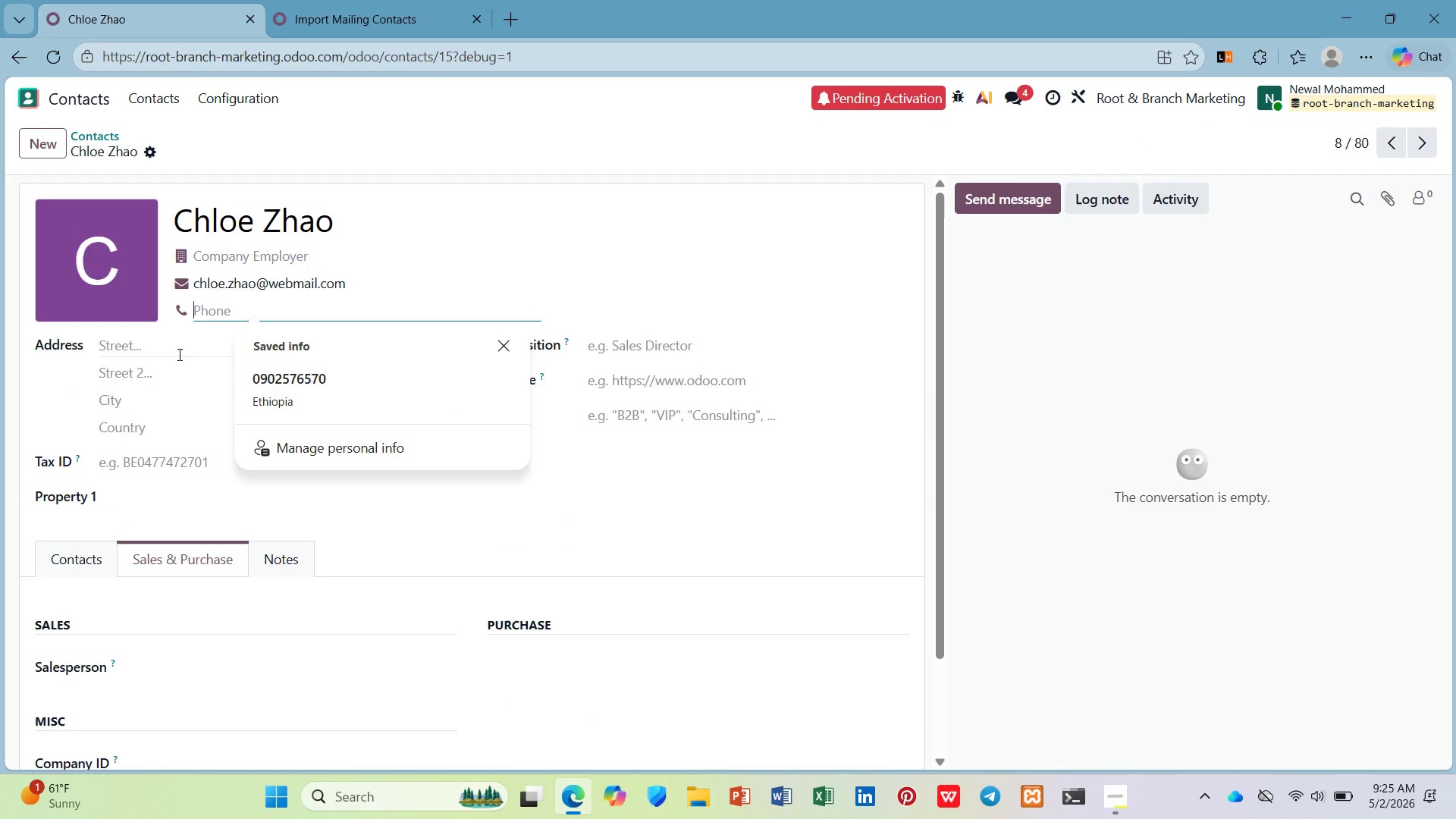 
left_click([165, 356])
 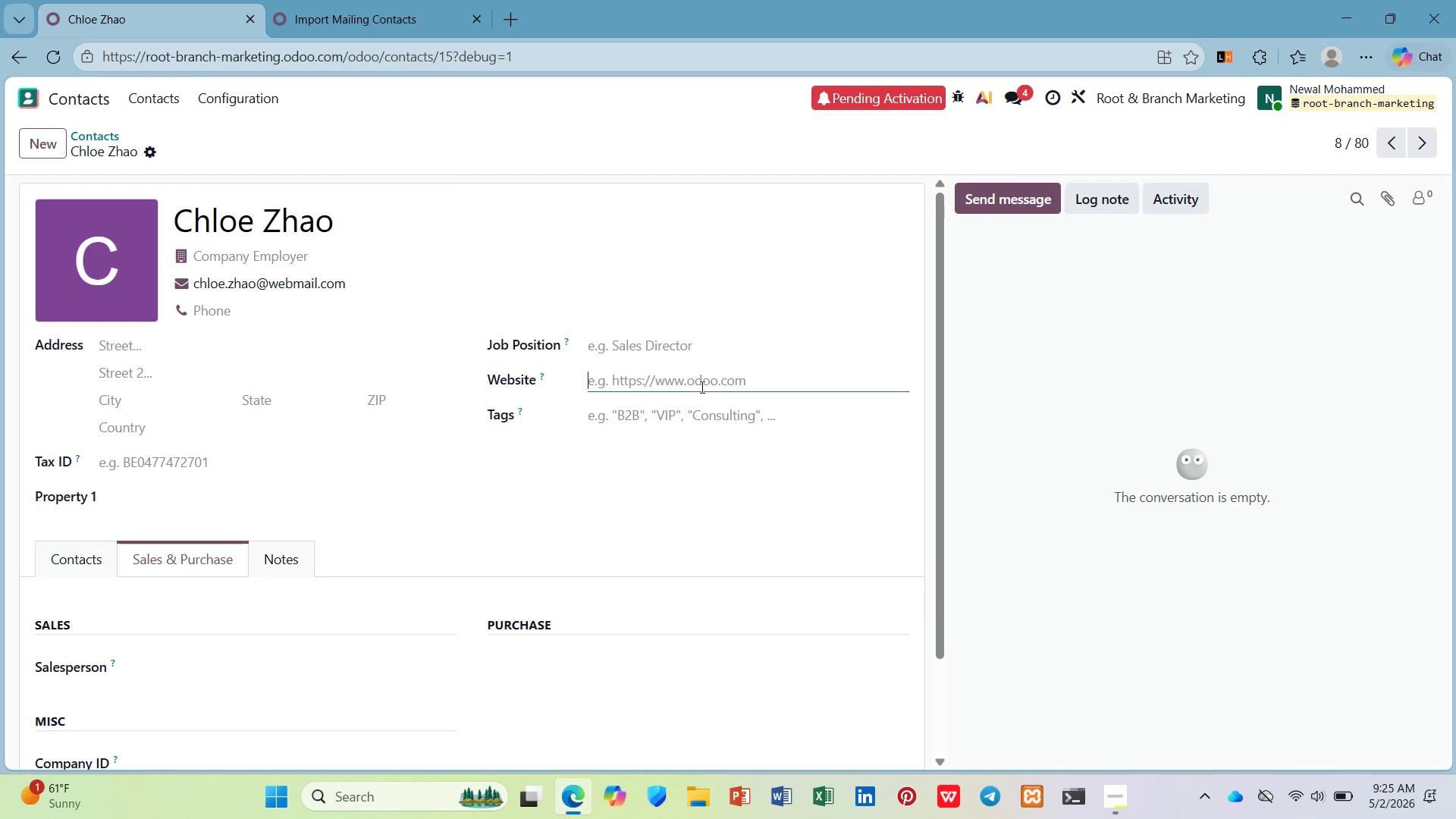 
double_click([694, 424])
 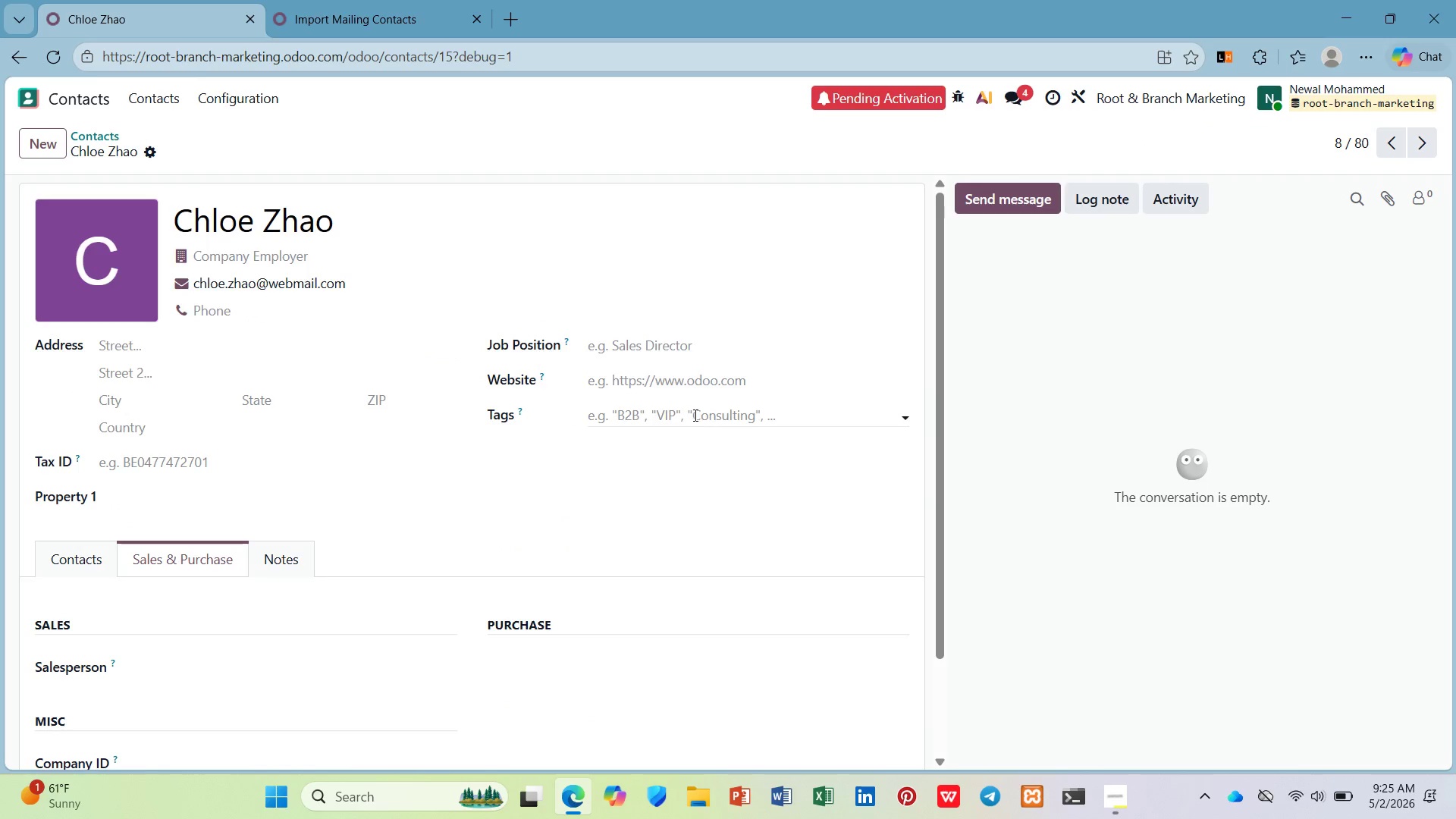 
left_click([695, 412])
 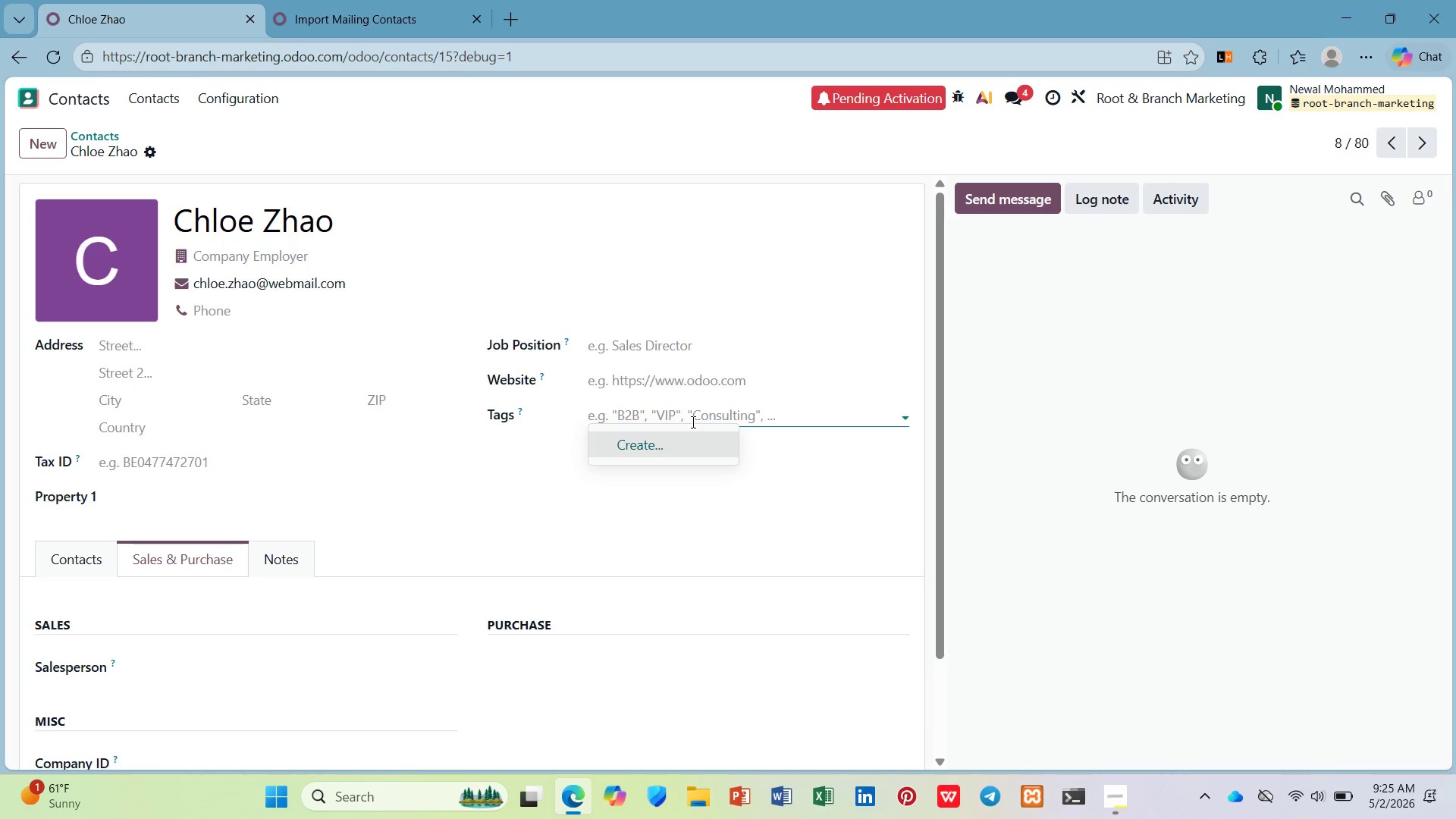 
scroll: coordinate [679, 452], scroll_direction: down, amount: 6.0
 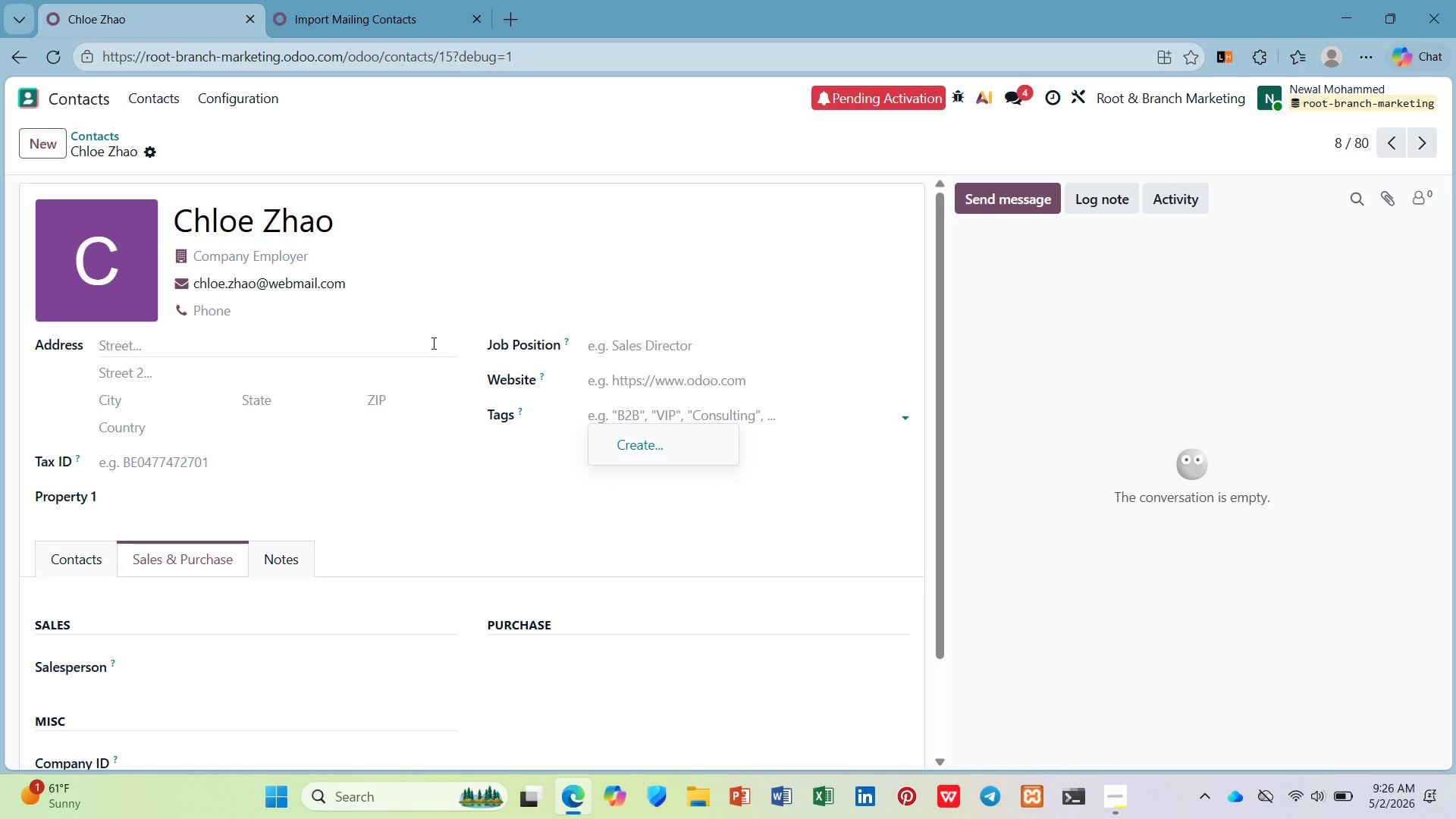 
wait(71.55)
 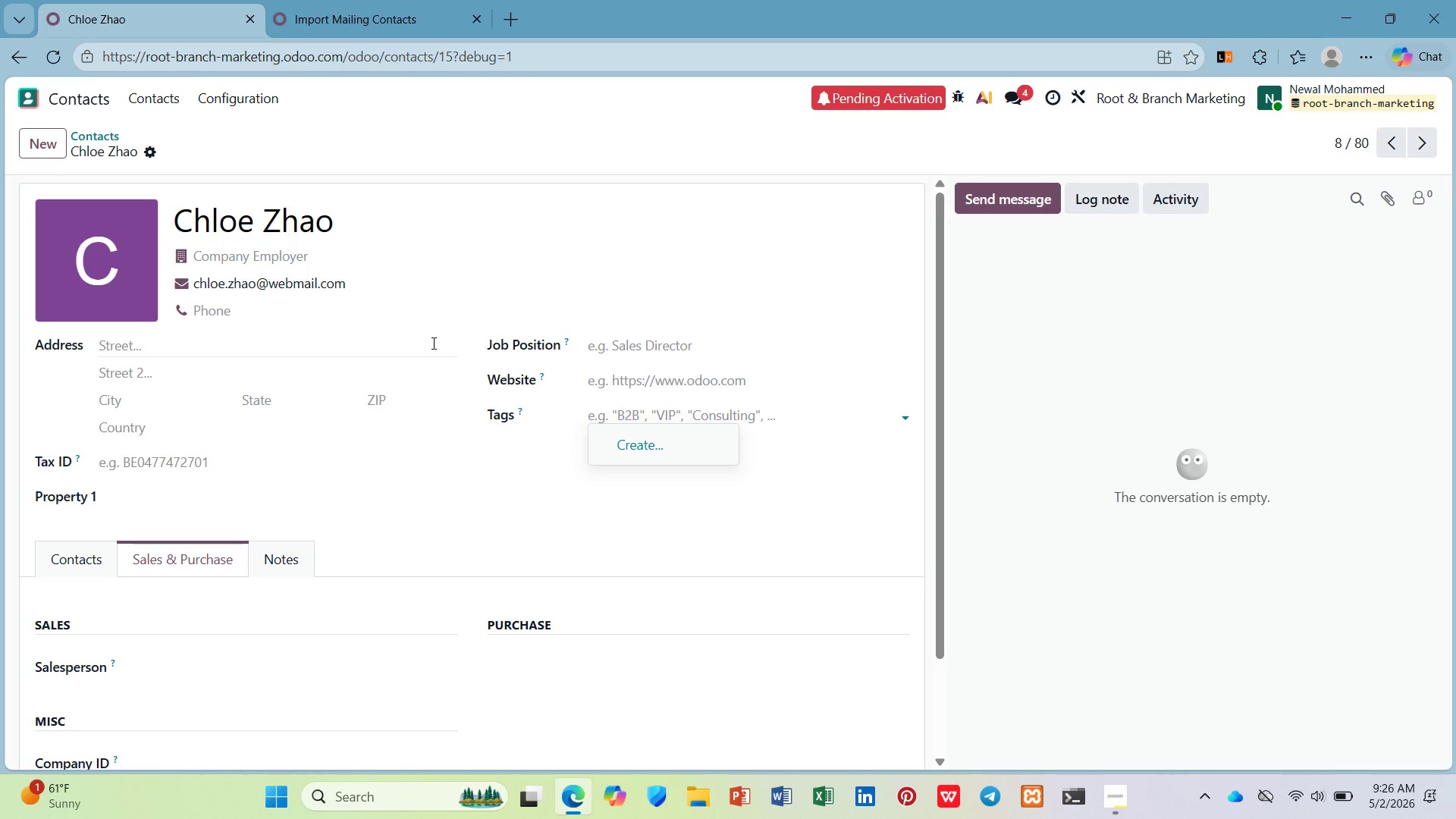 
left_click([419, 0])
 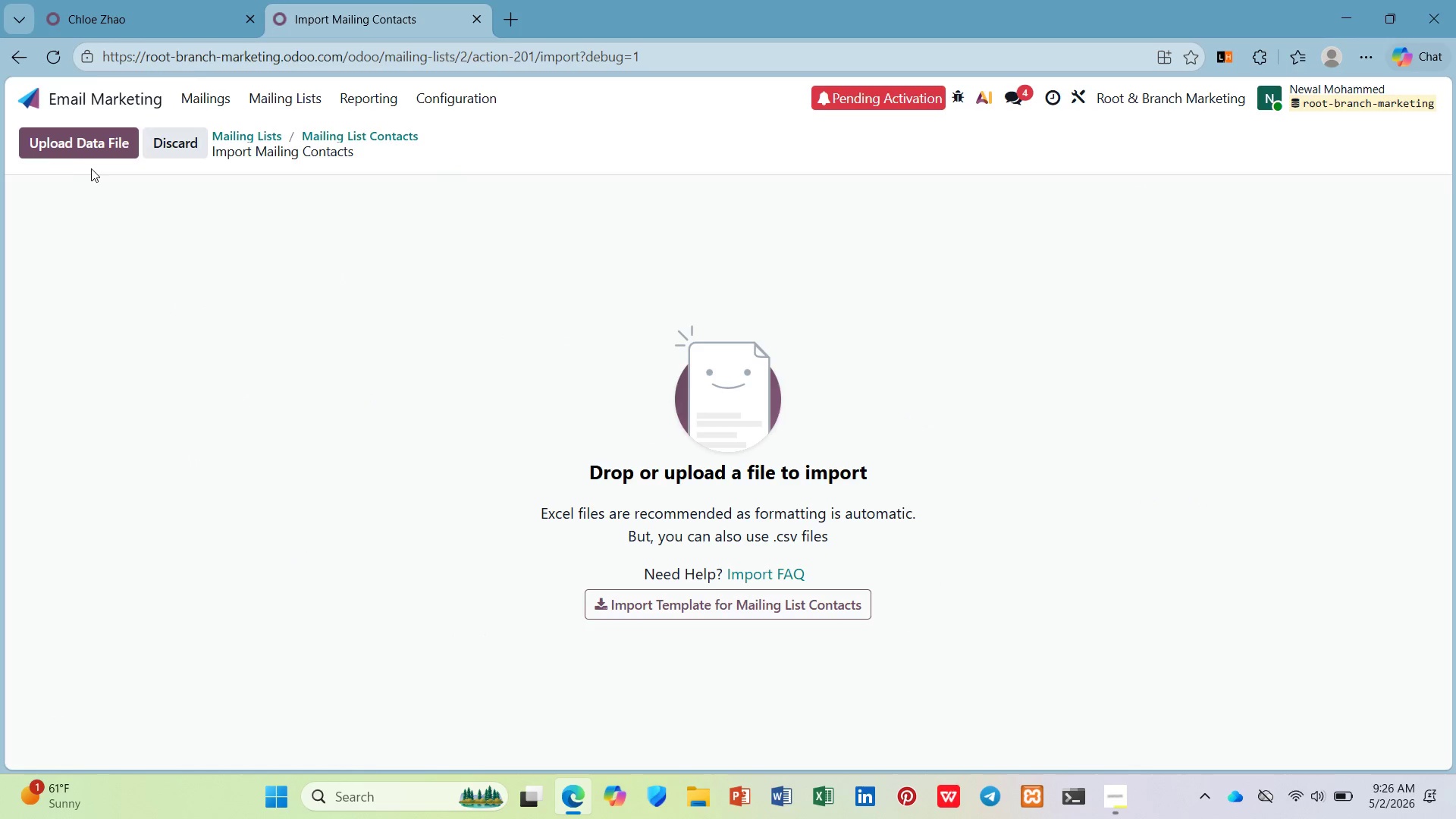 
left_click([83, 144])
 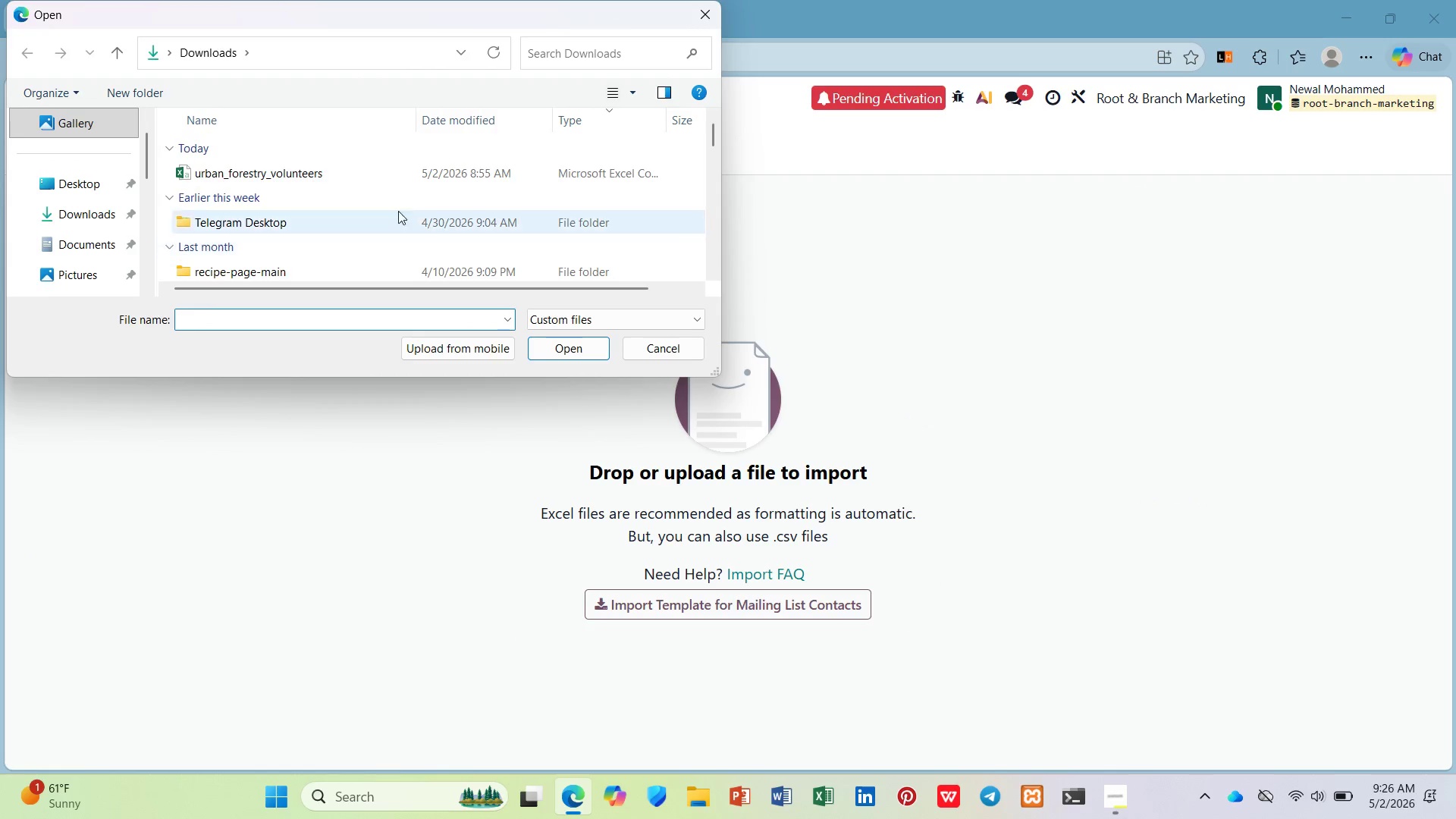 
double_click([416, 174])
 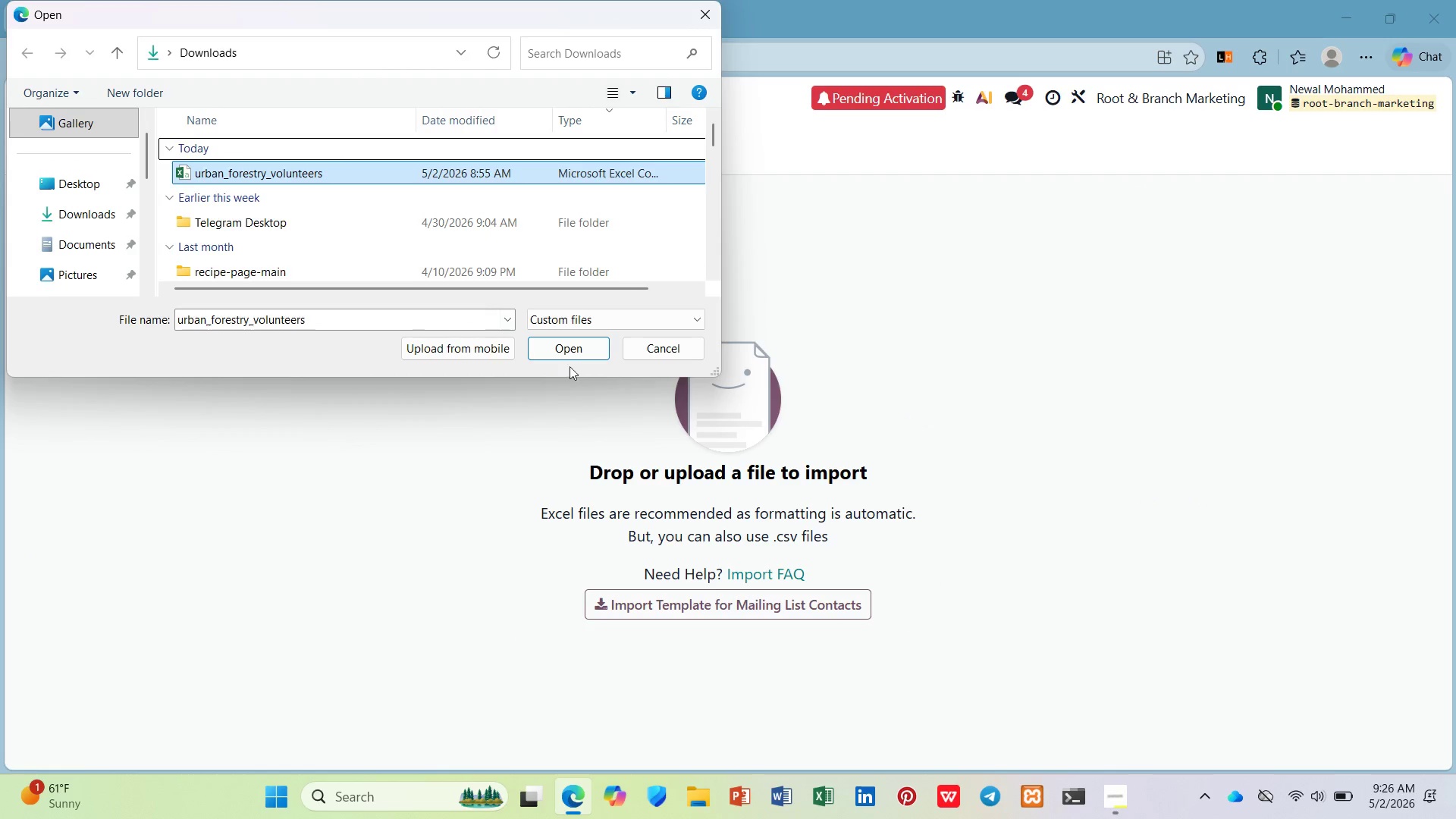 
left_click([574, 356])
 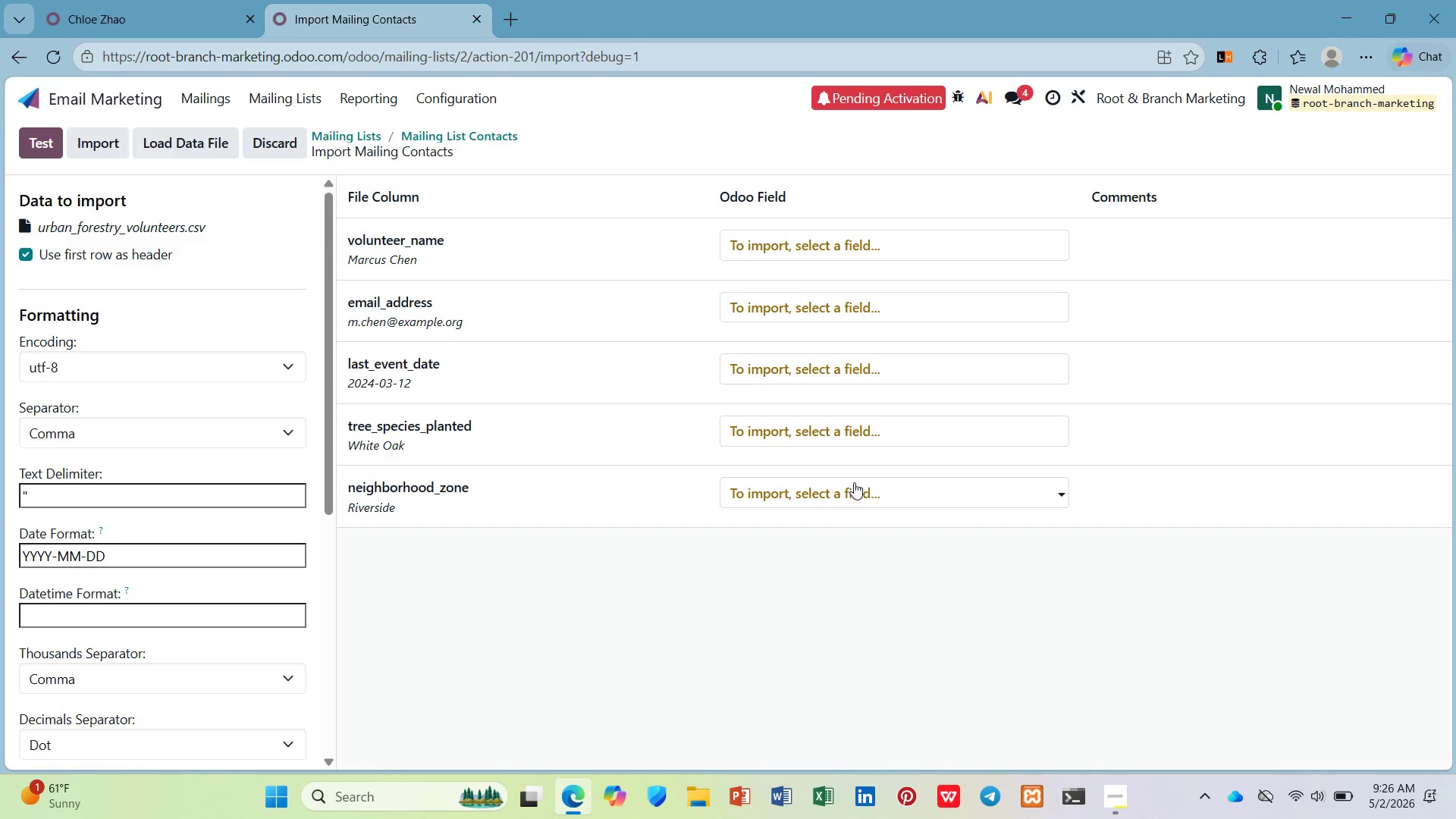 
left_click([839, 425])
 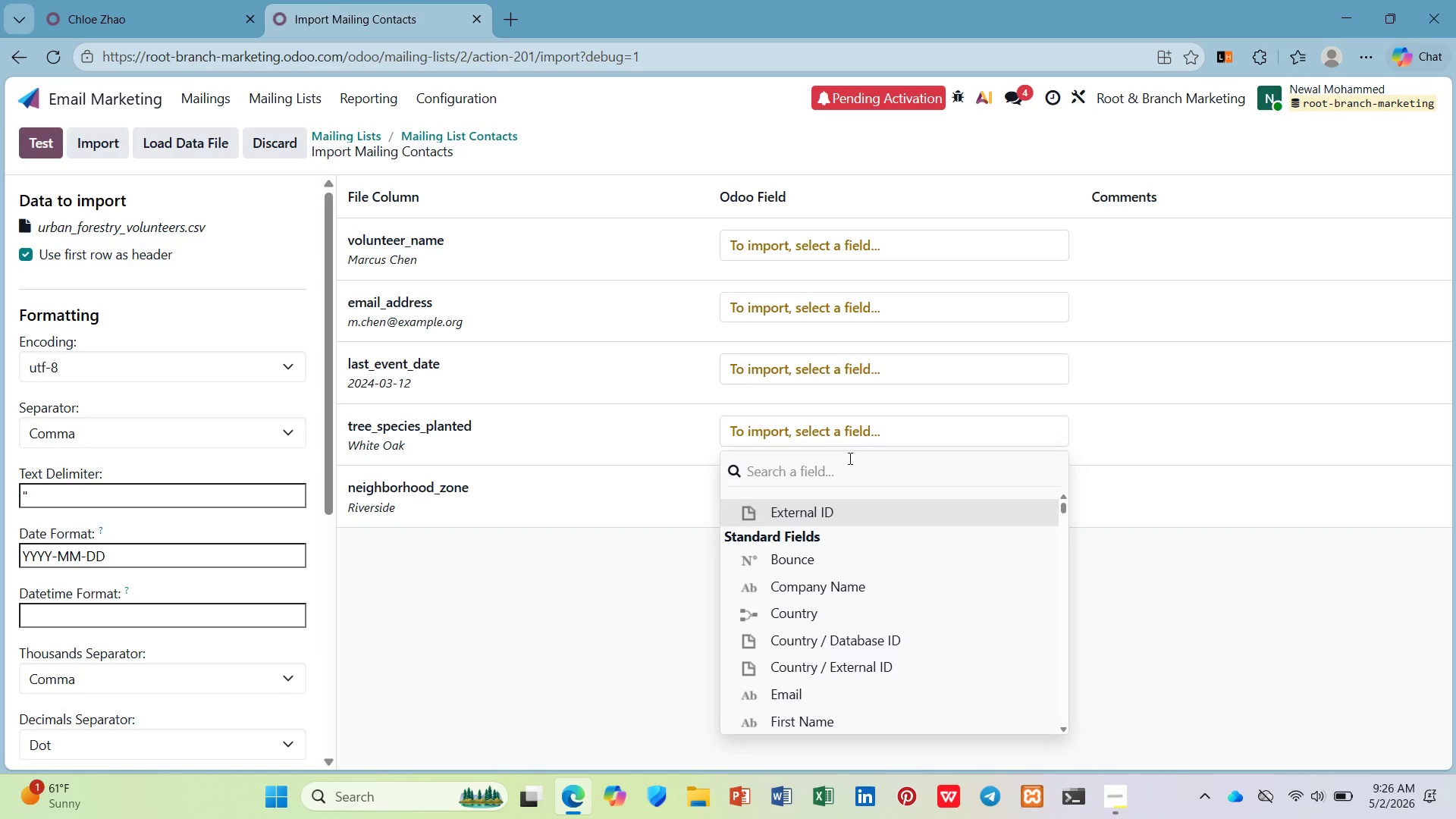 
type(tre)
 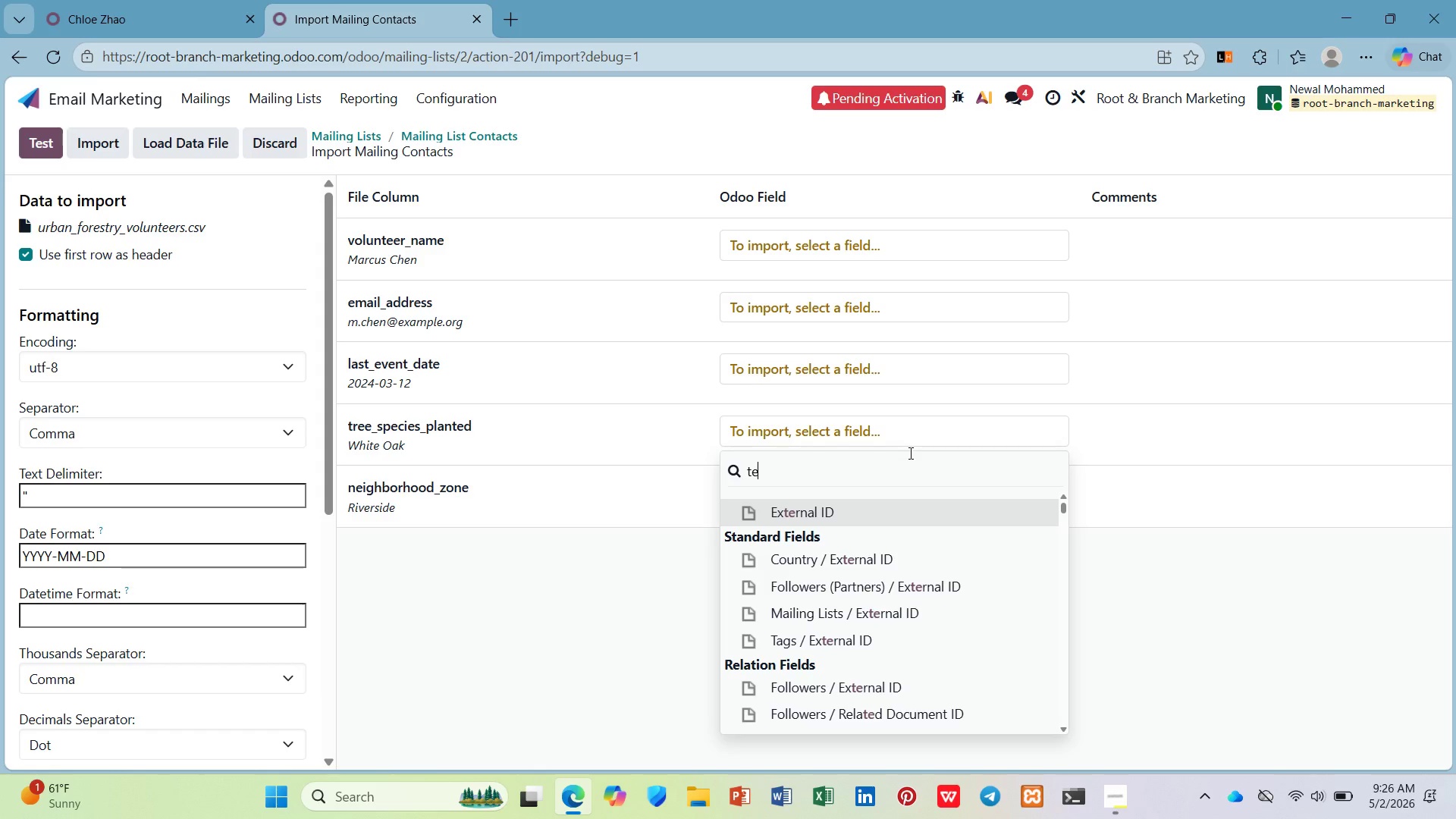 
key(Backspace)
 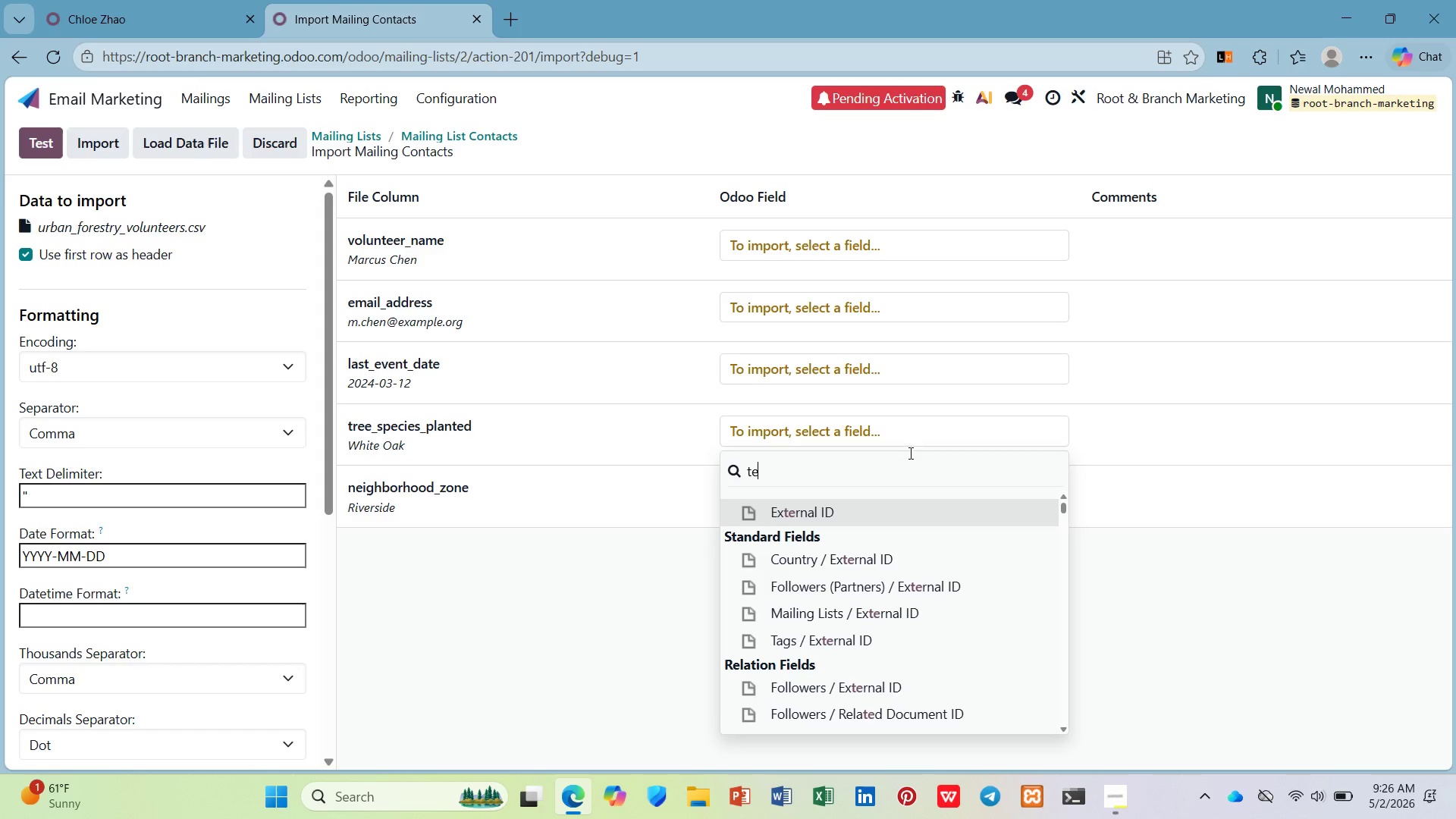 
key(Backspace)
 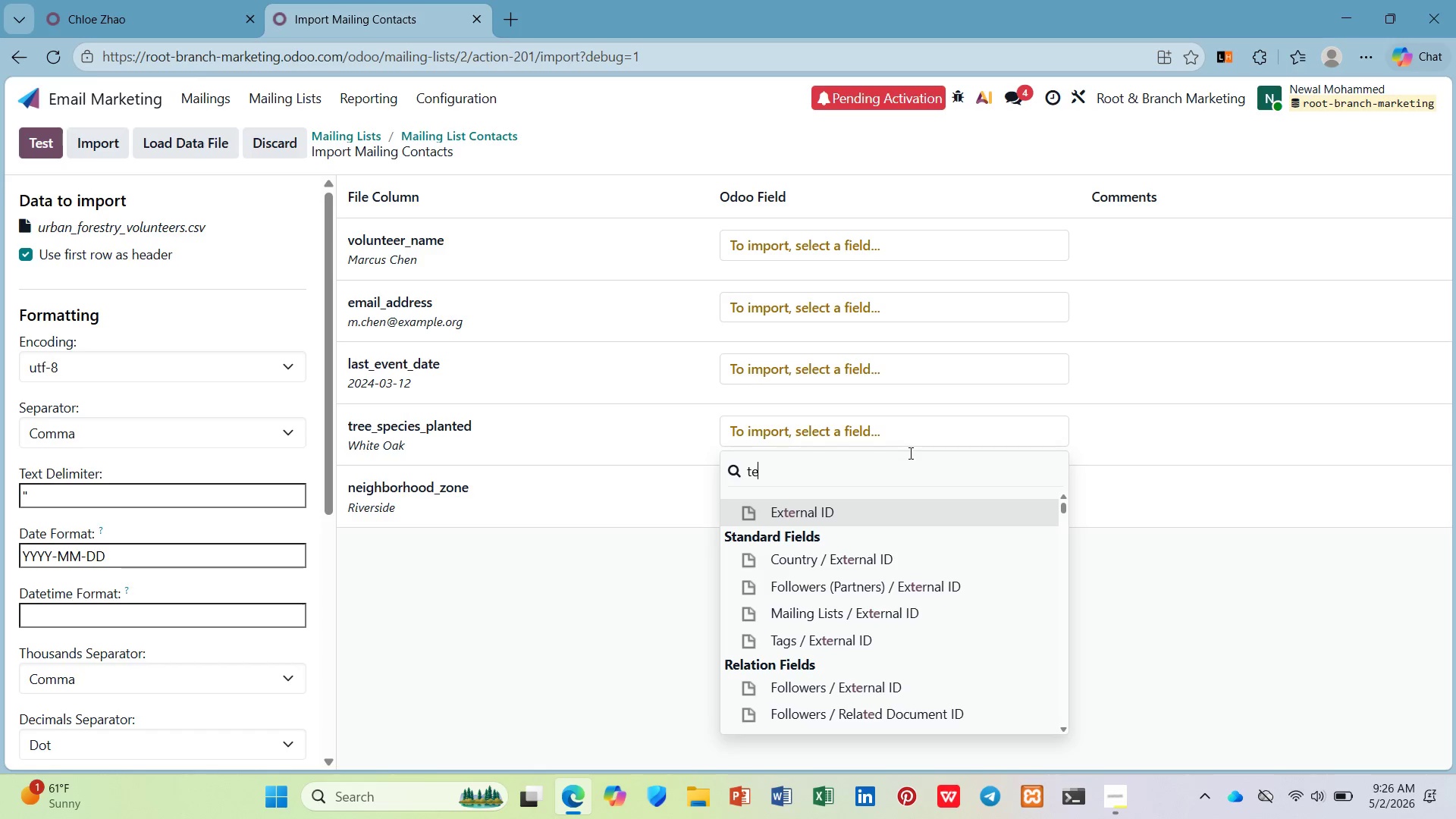 
key(Backspace)
 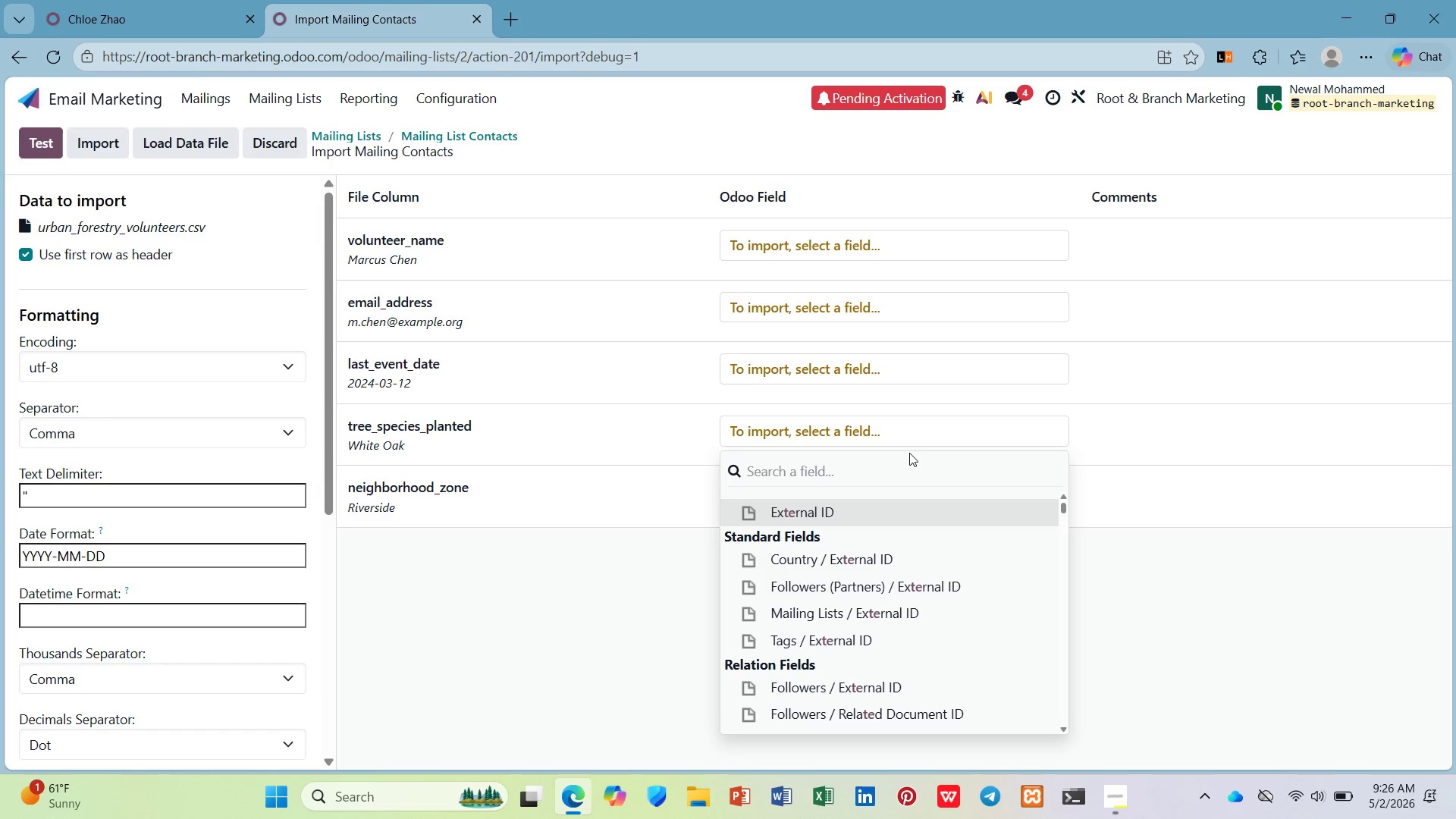 
key(Backspace)
 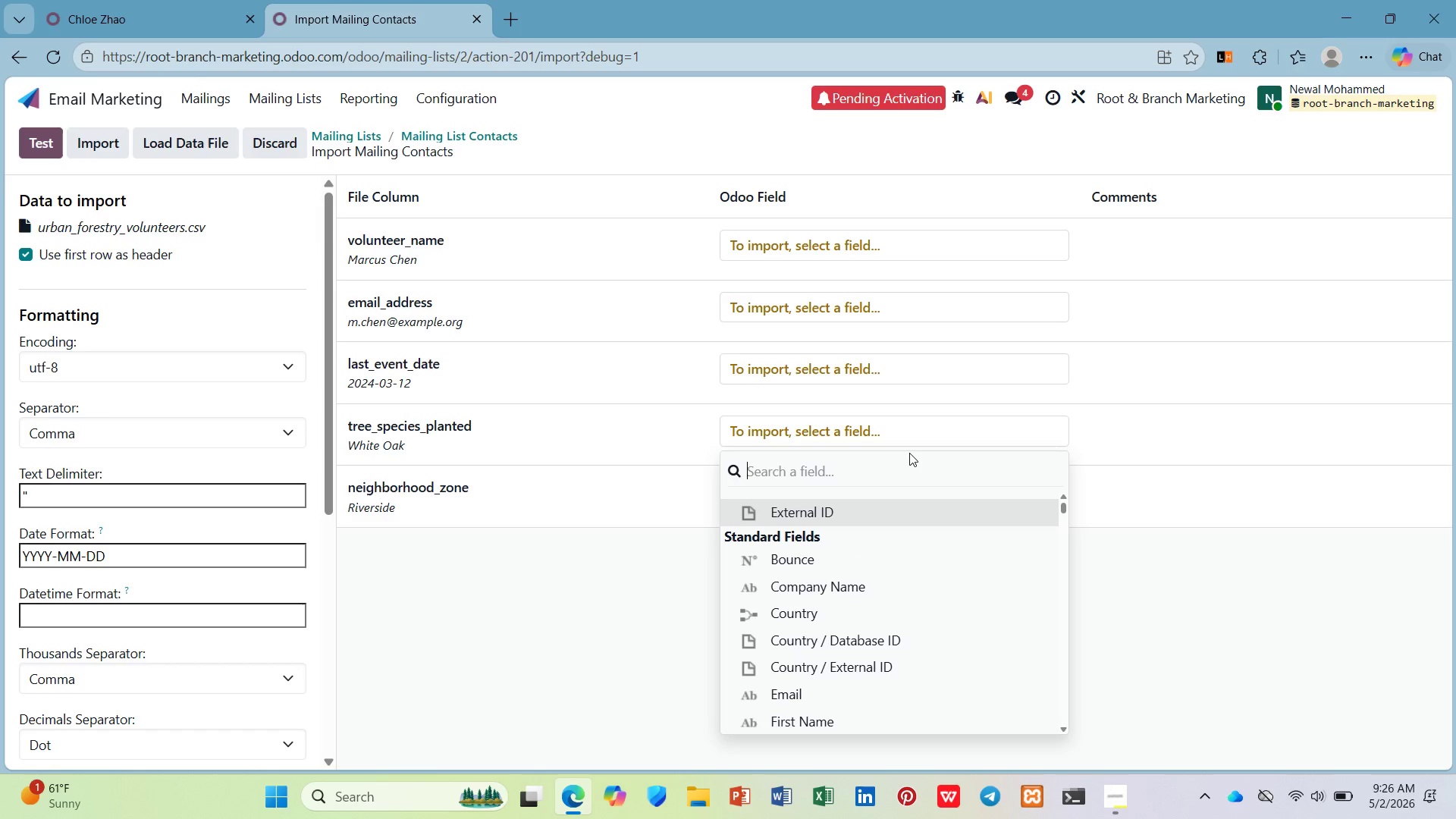 
key(R)
 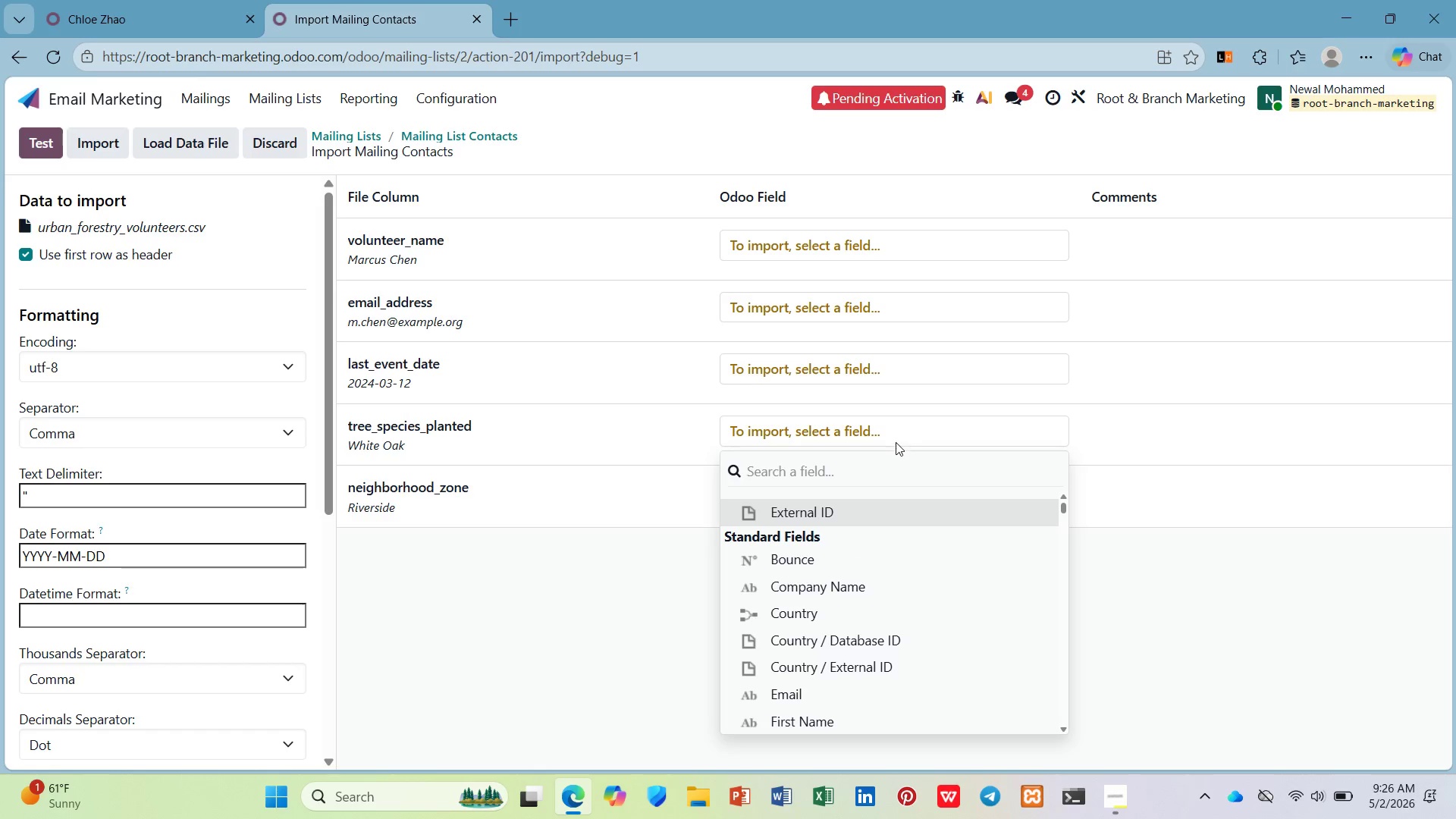 
left_click([899, 477])
 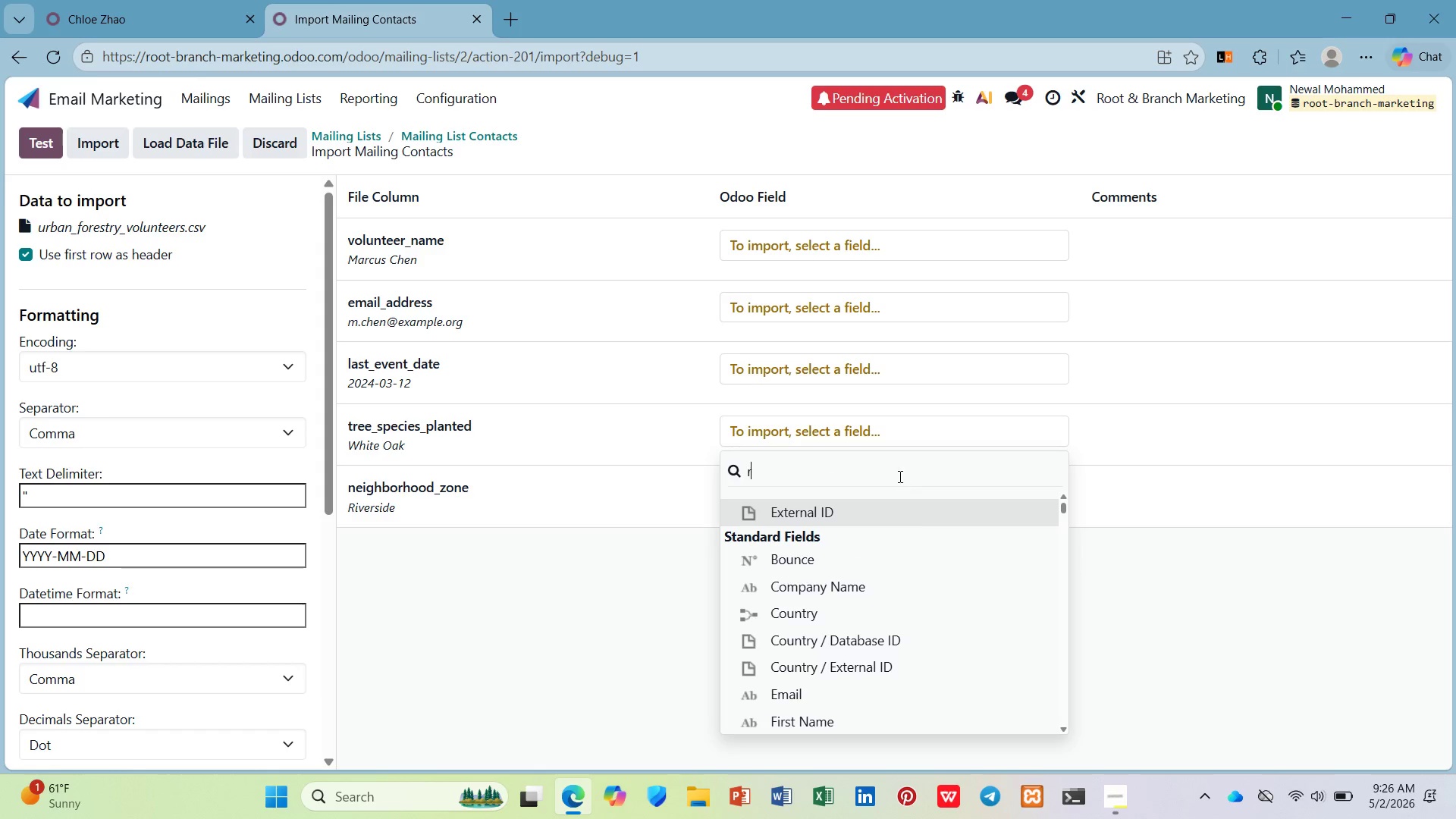 
type(r)
key(Backspace)
key(Backspace)
type(tr)
 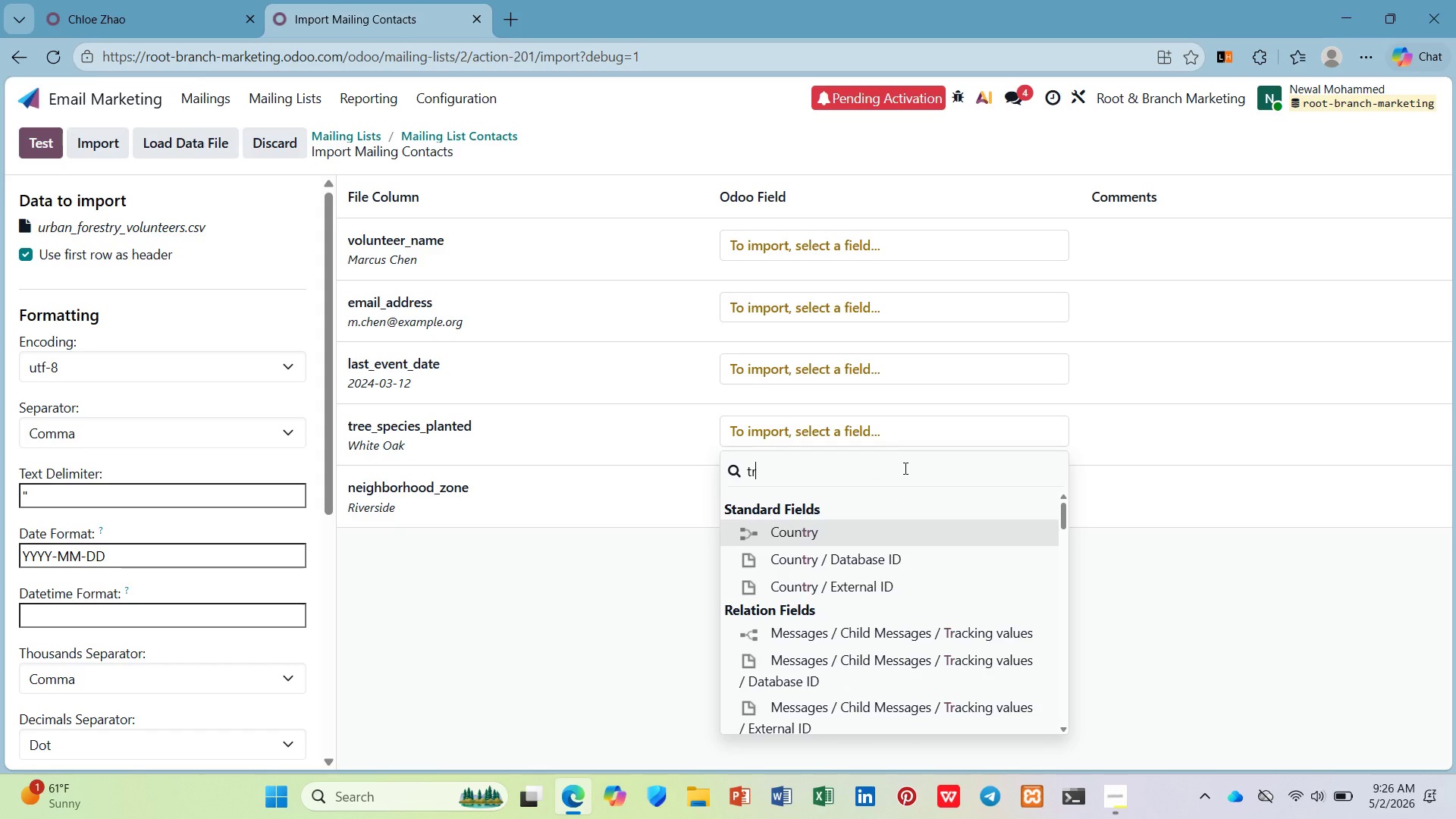 
type(ee)
 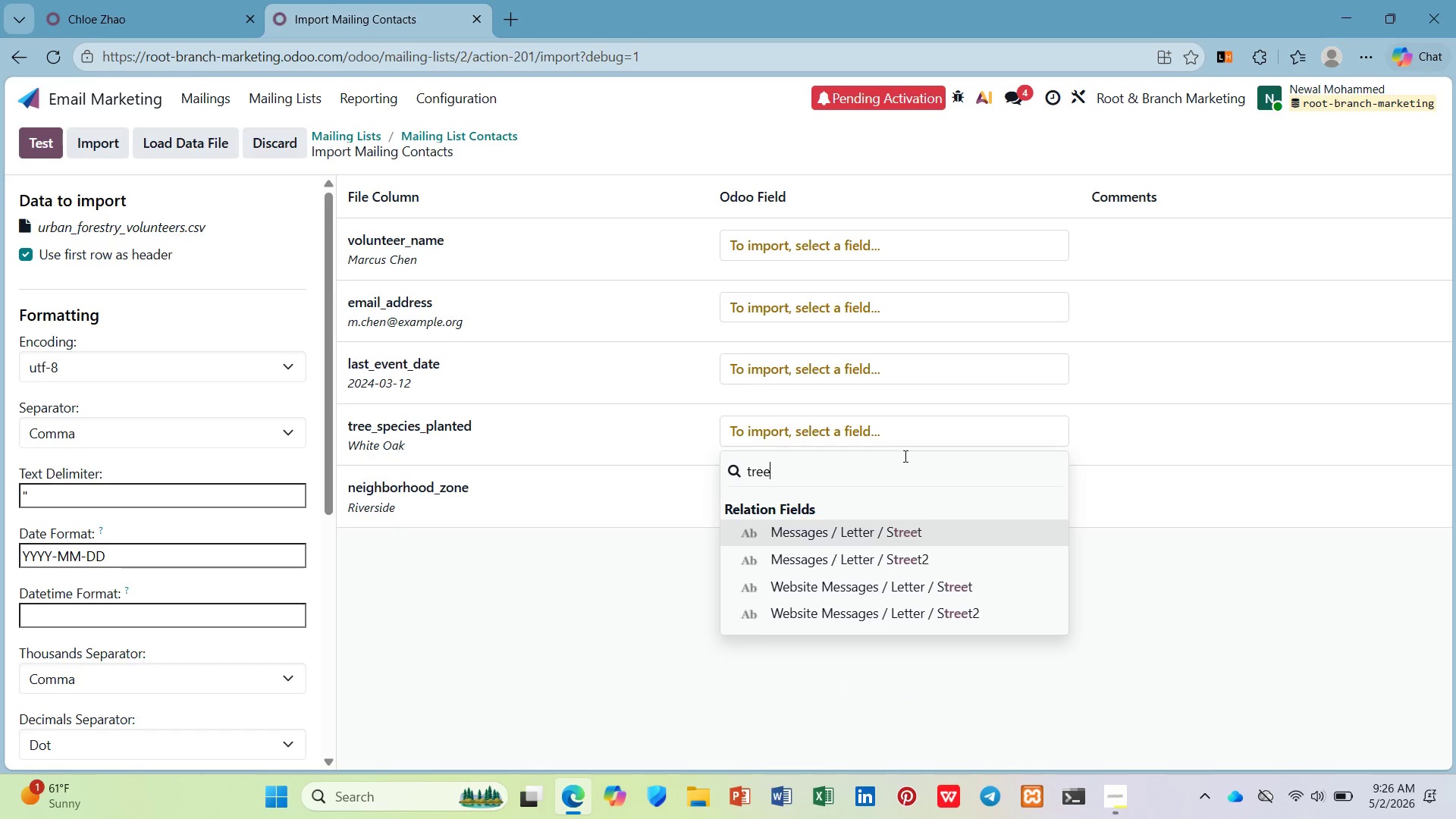 
wait(5.97)
 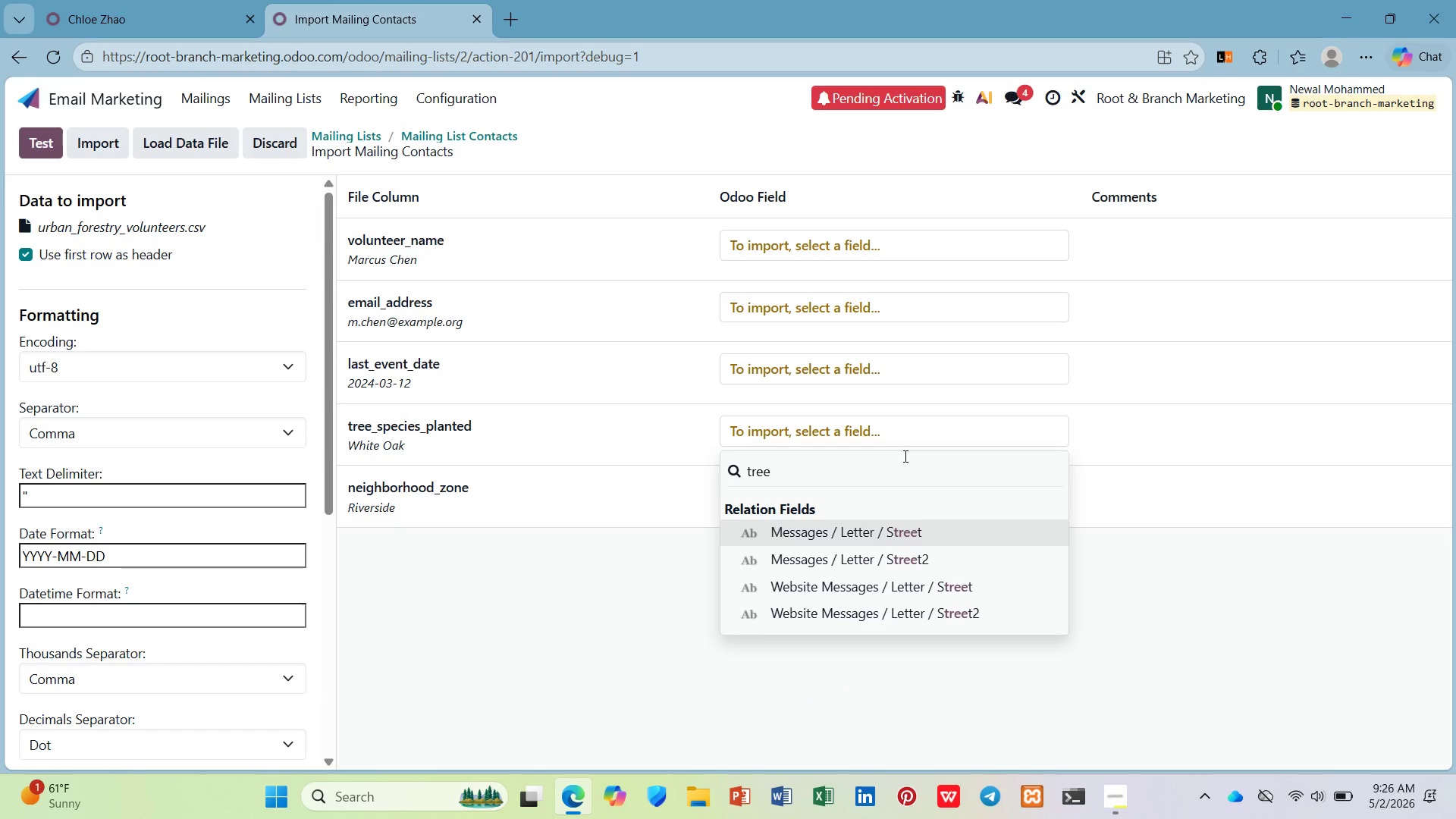 
left_click([415, 620])
 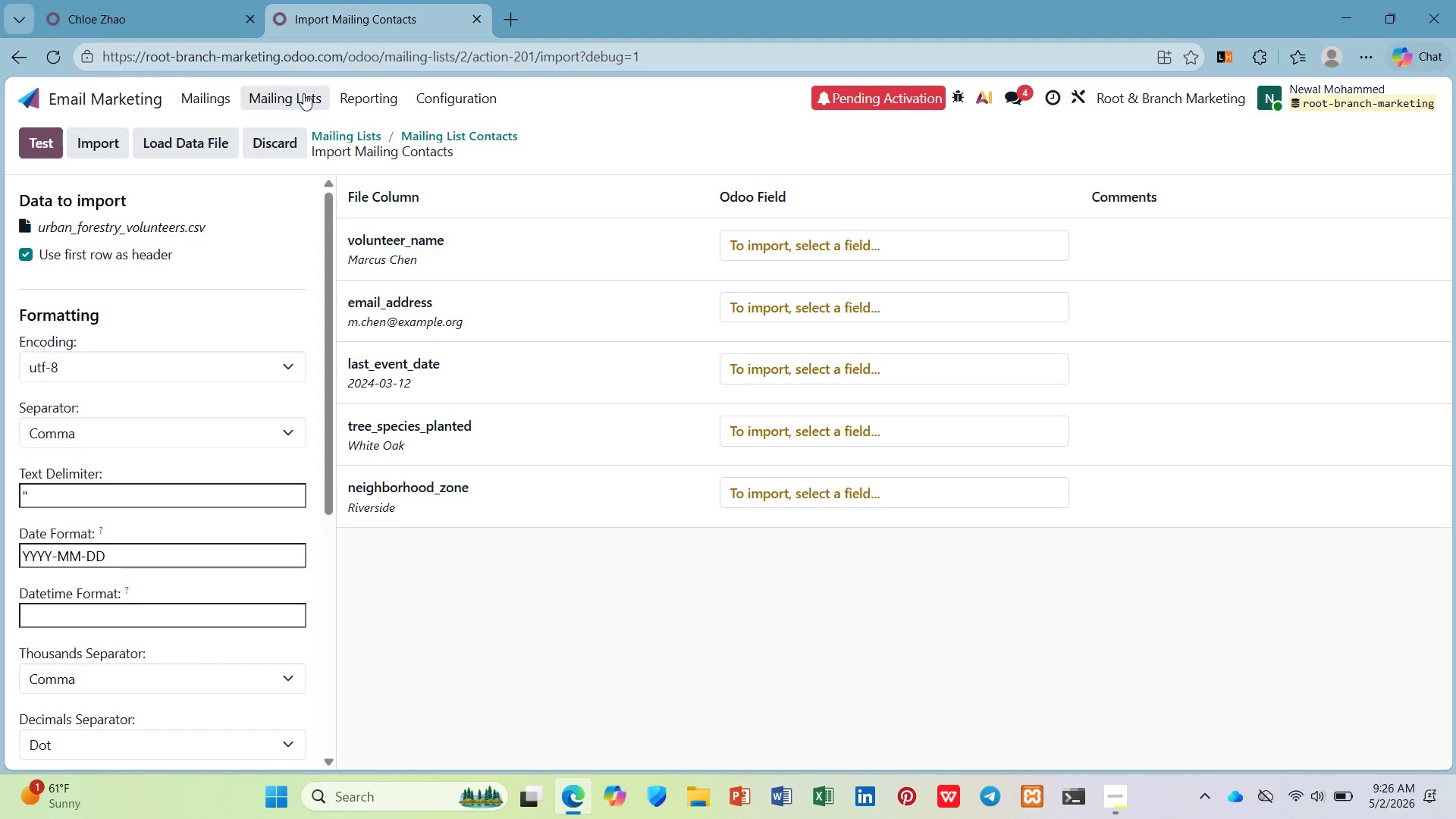 
left_click([303, 93])
 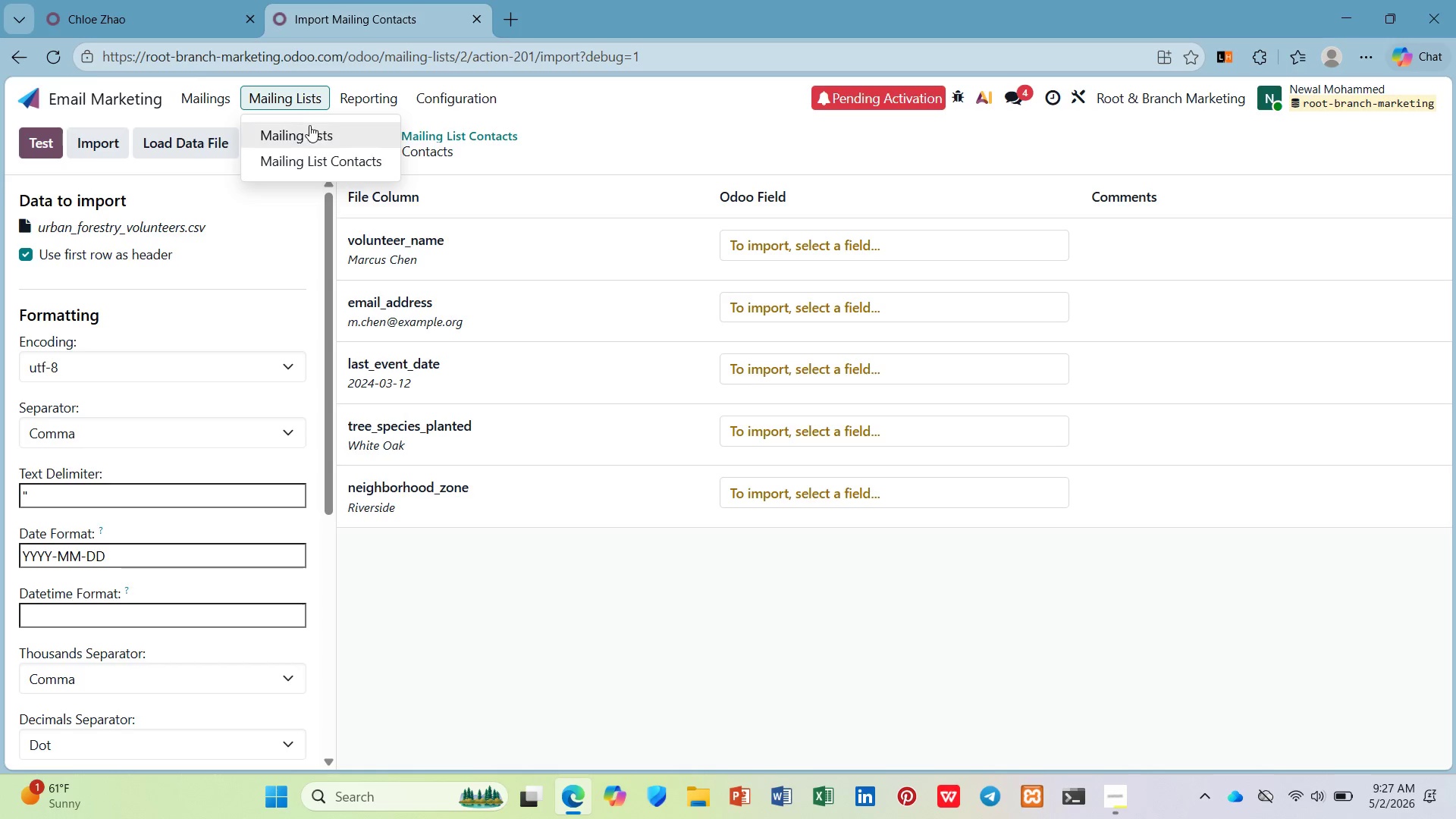 
left_click([309, 127])
 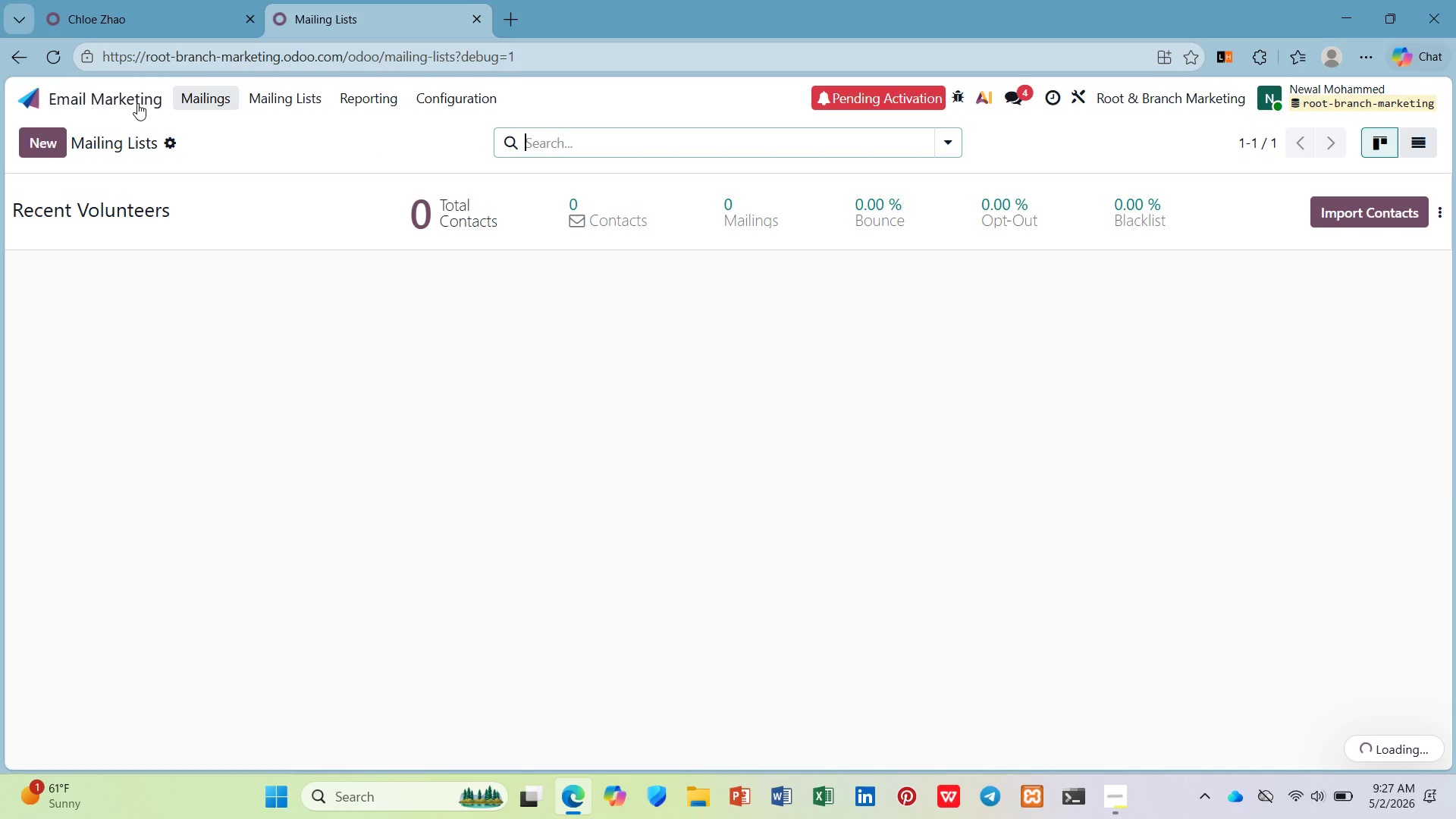 
left_click([127, 103])
 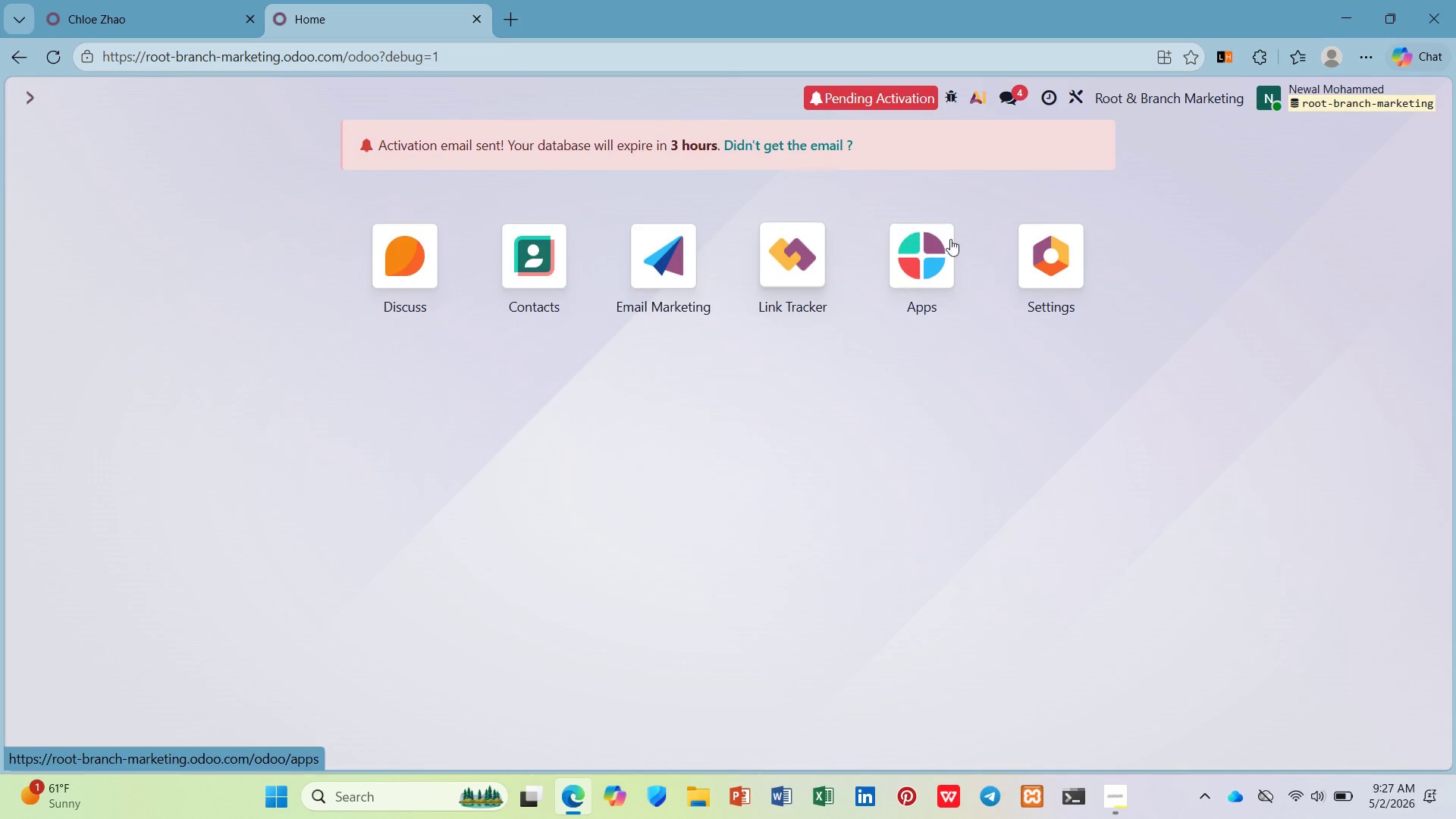 
left_click([938, 243])
 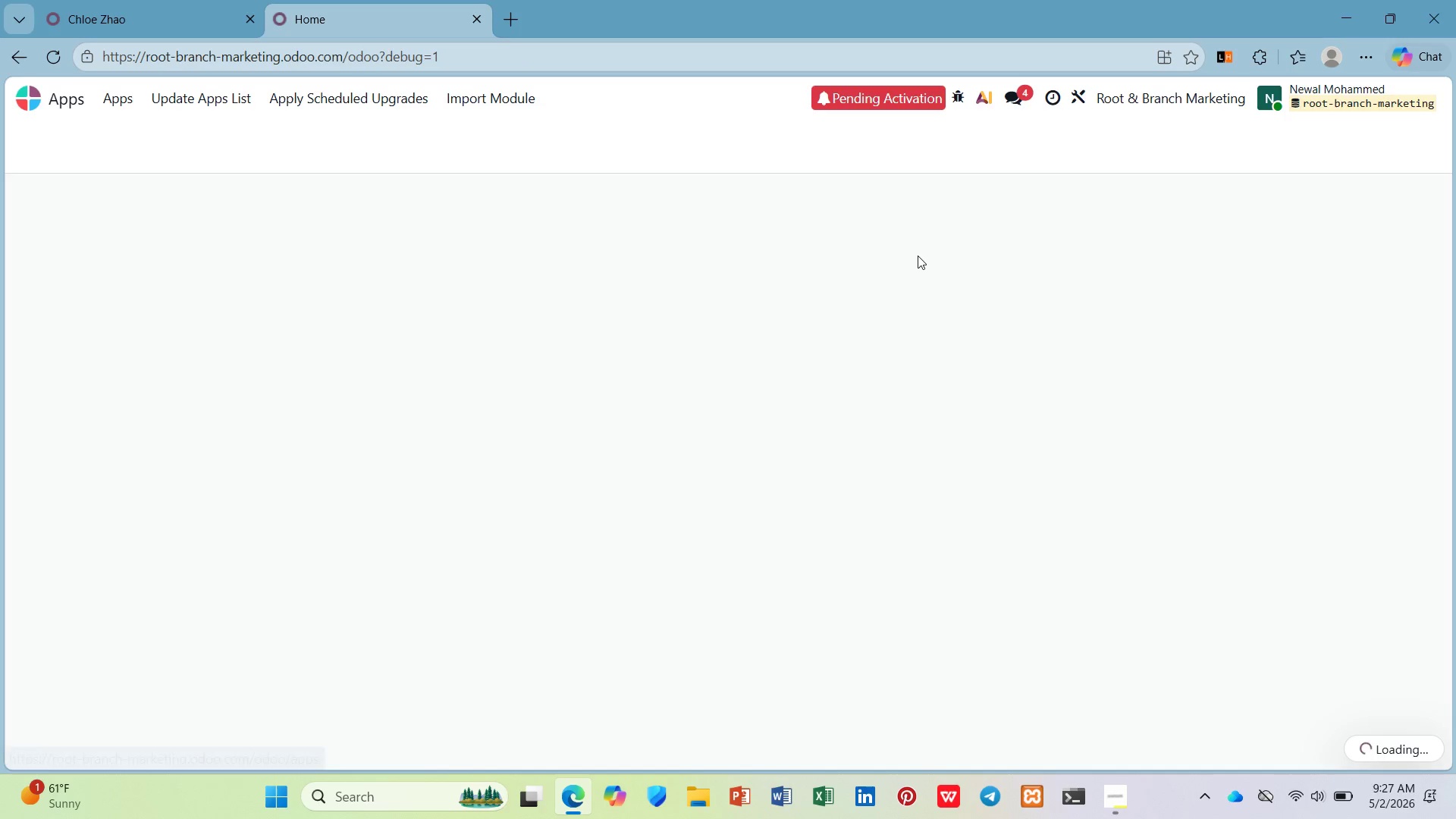 
 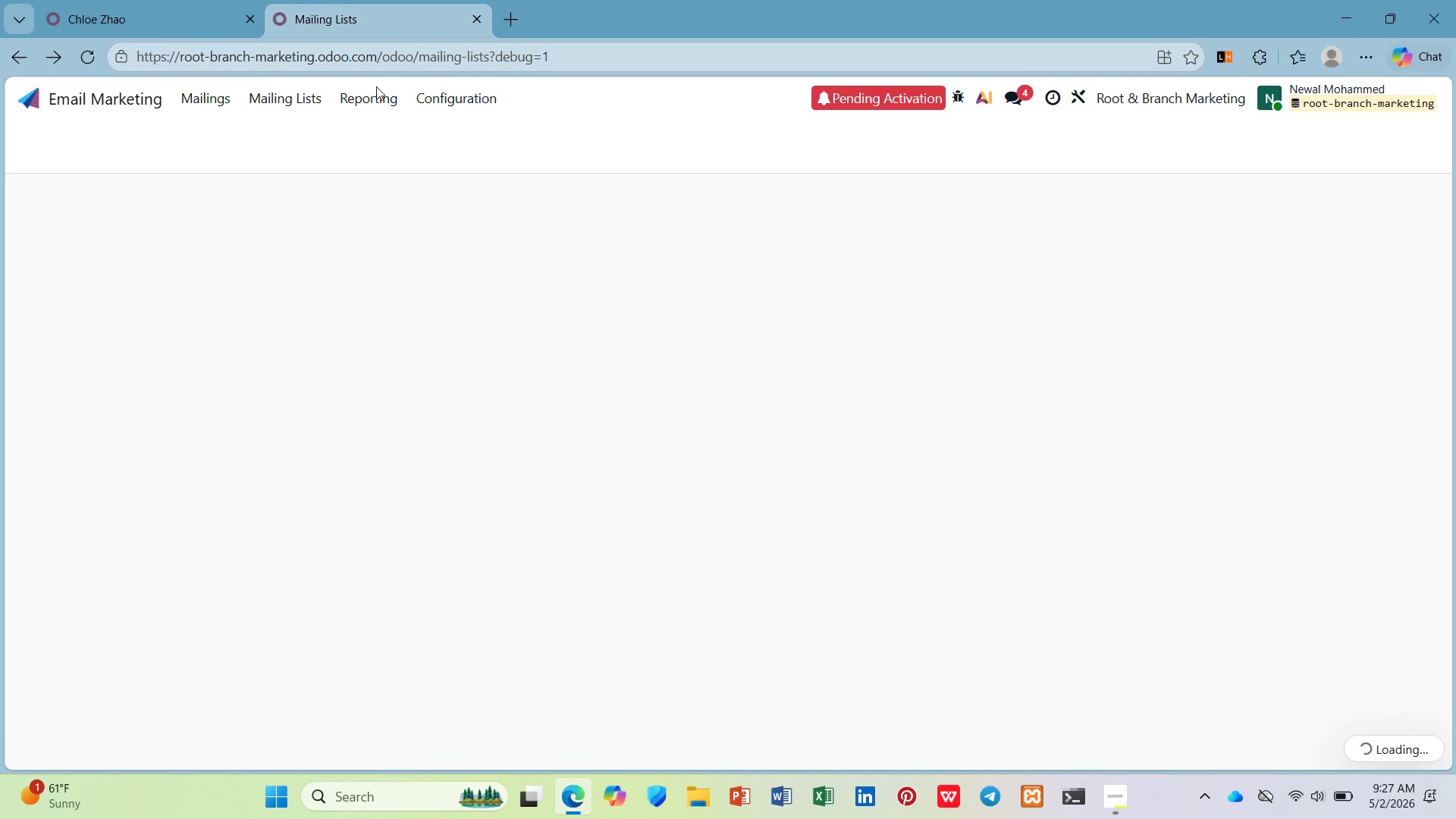 
left_click([147, 100])
 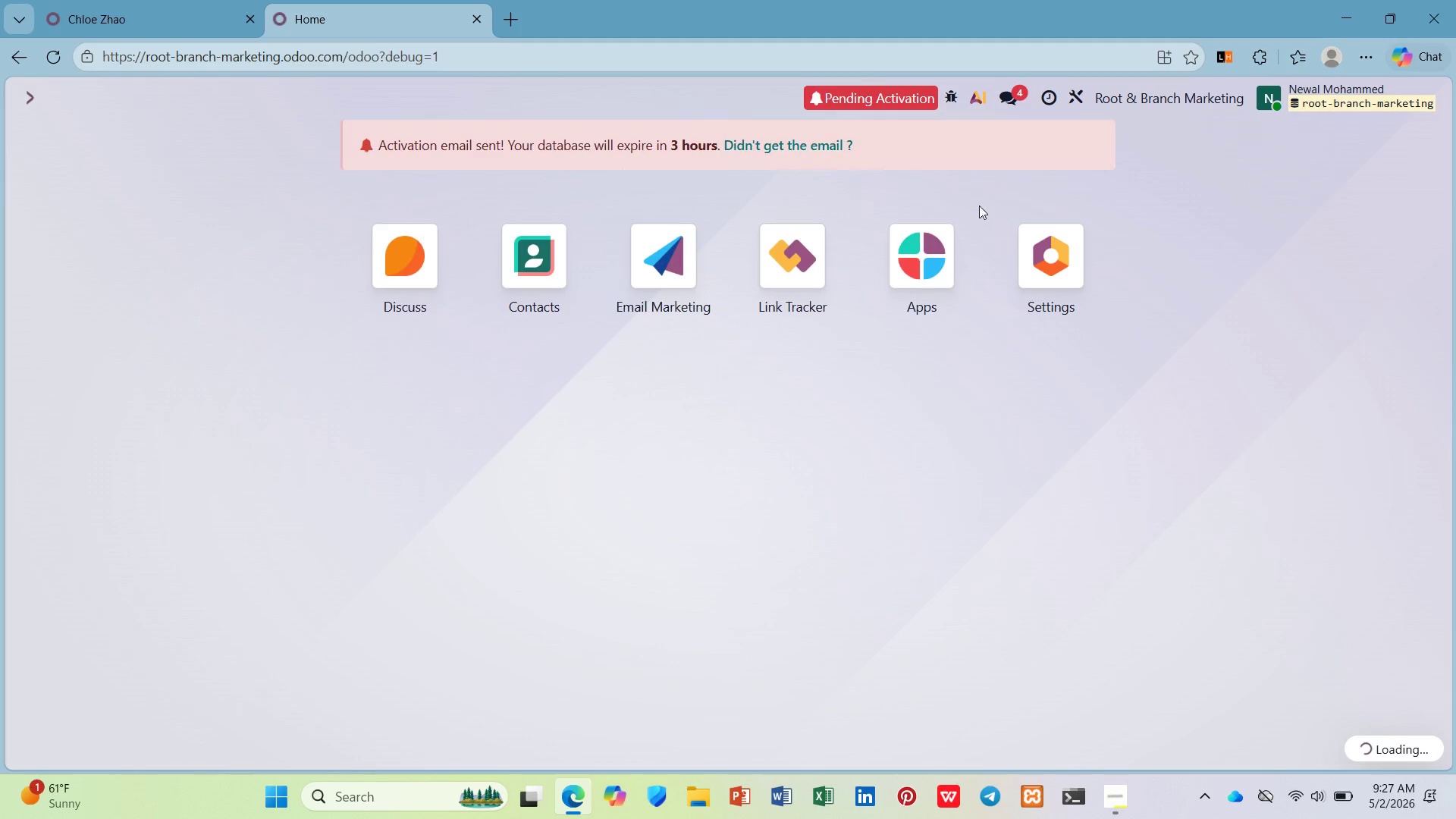 
left_click([1098, 254])
 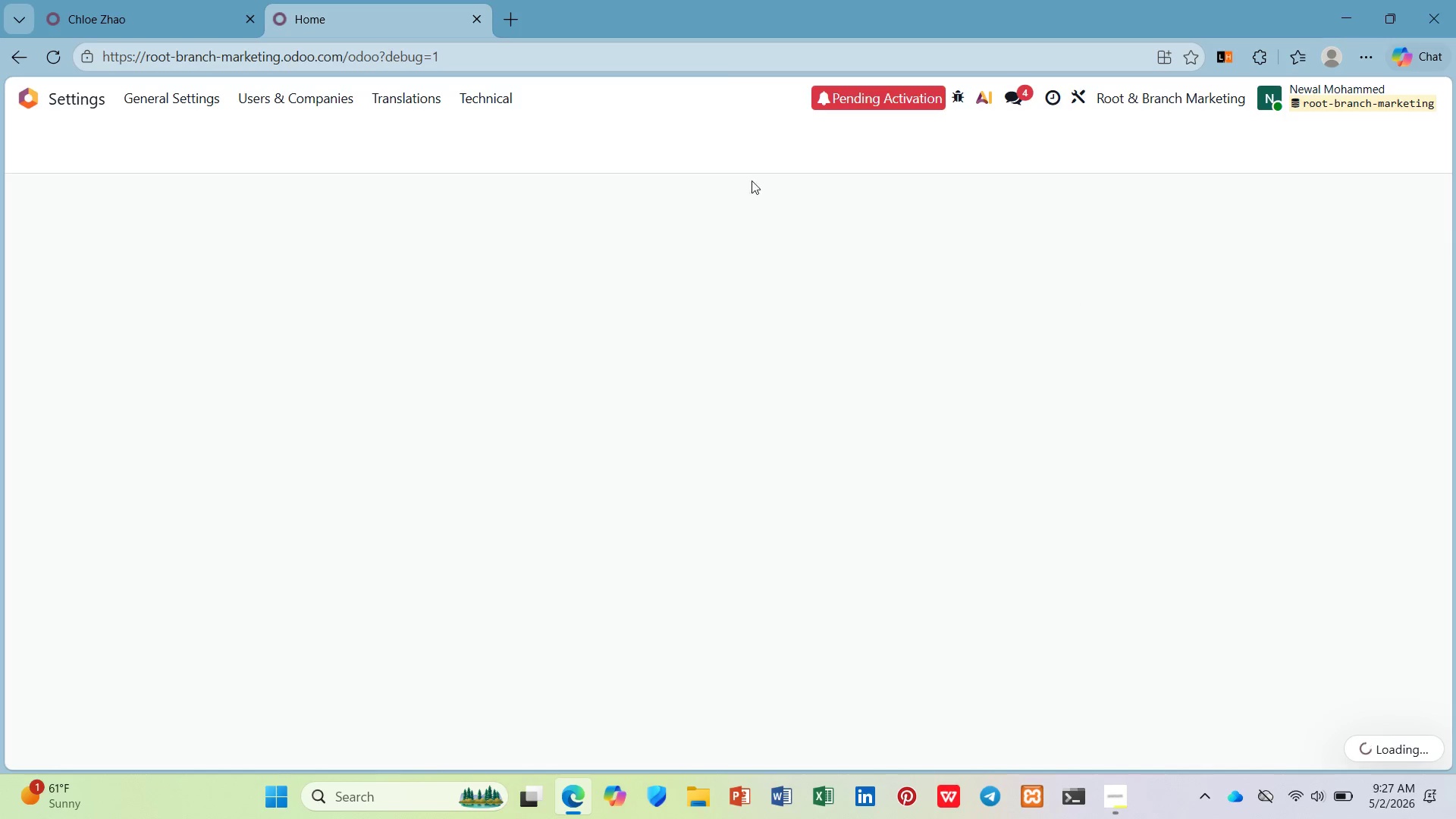 
left_click([504, 95])
 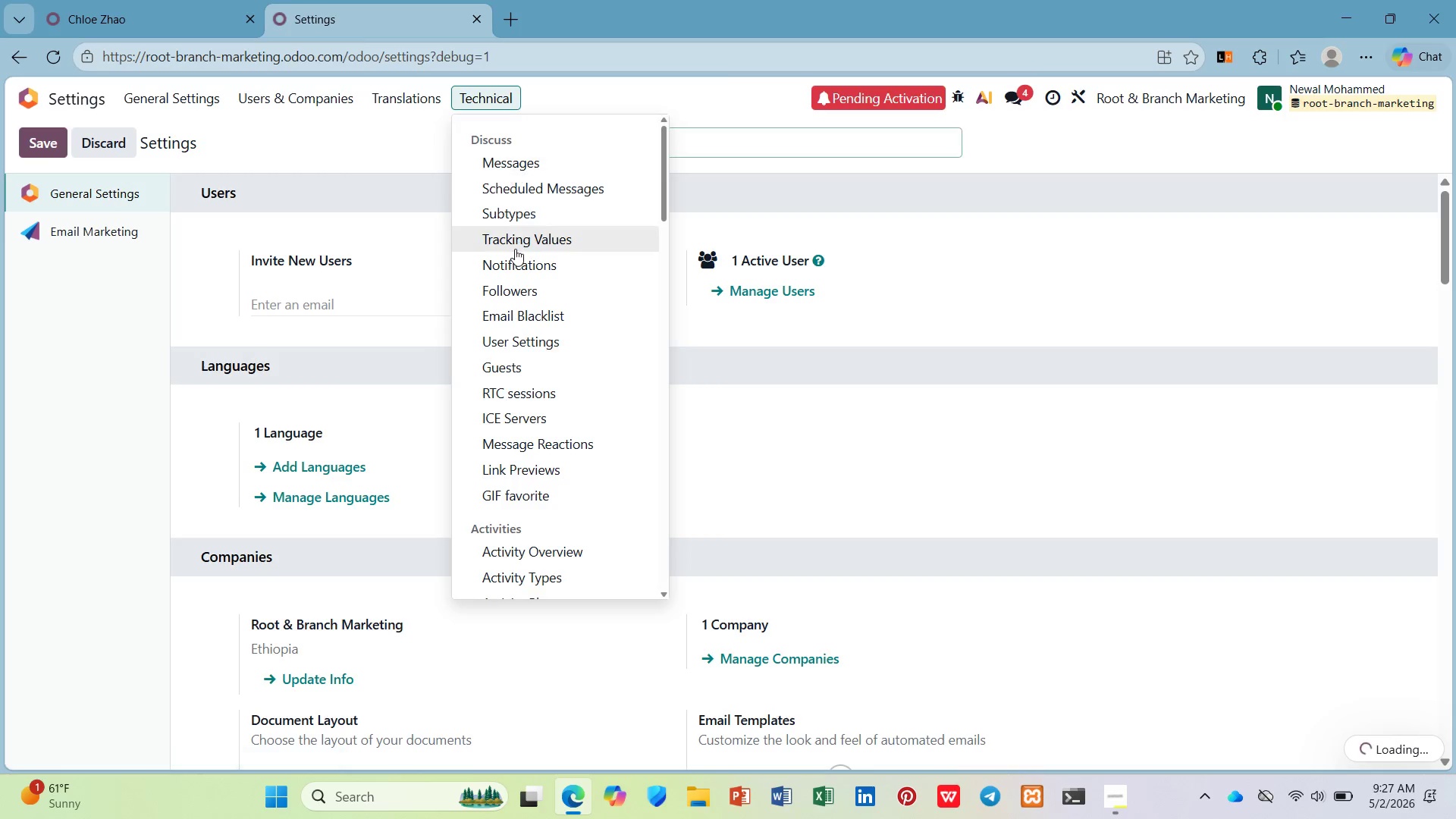 
scroll: coordinate [397, 659], scroll_direction: down, amount: 50.0
 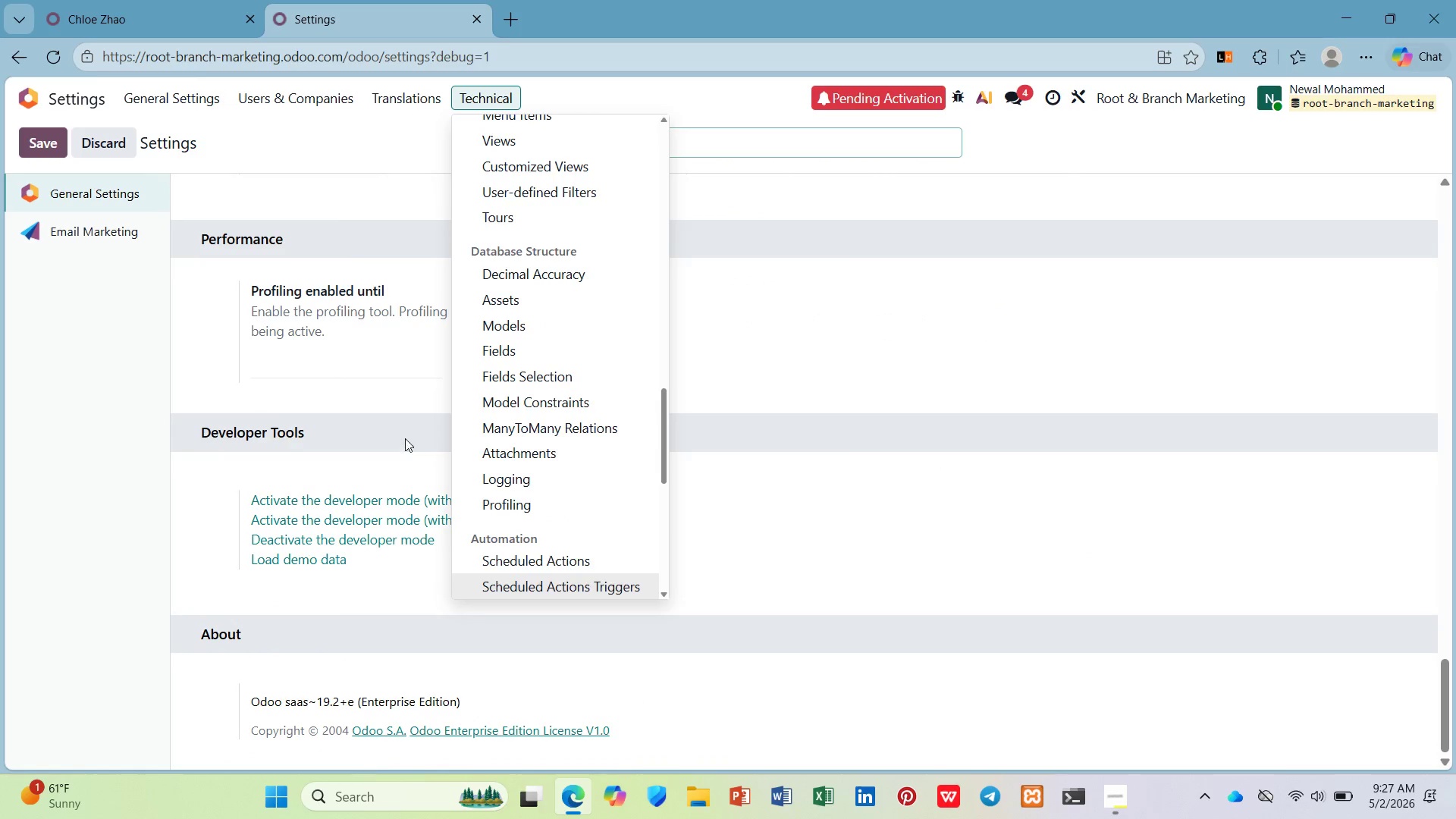 
left_click([410, 419])
 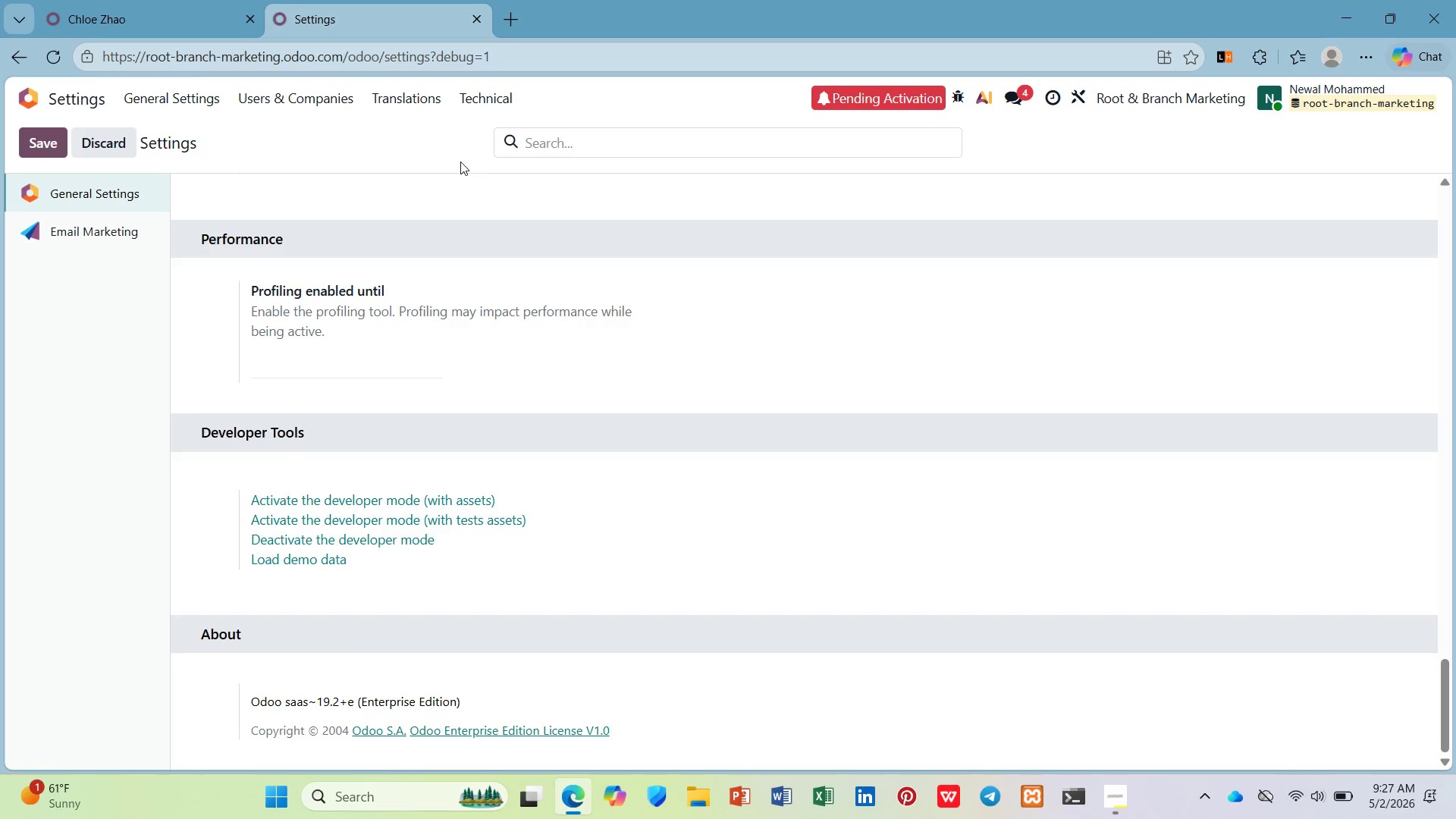 
left_click([487, 95])
 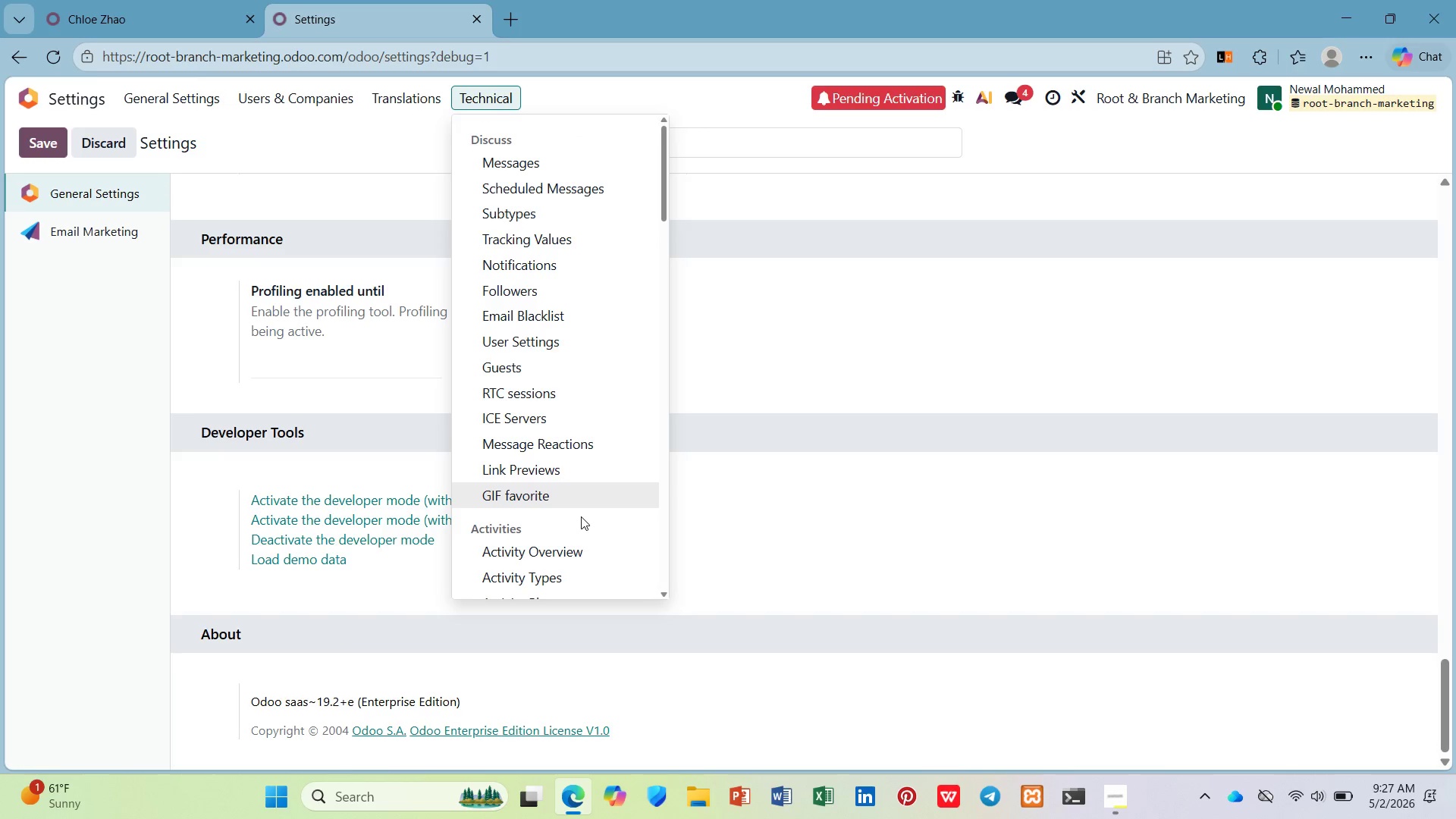 
scroll: coordinate [581, 516], scroll_direction: down, amount: 3.0
 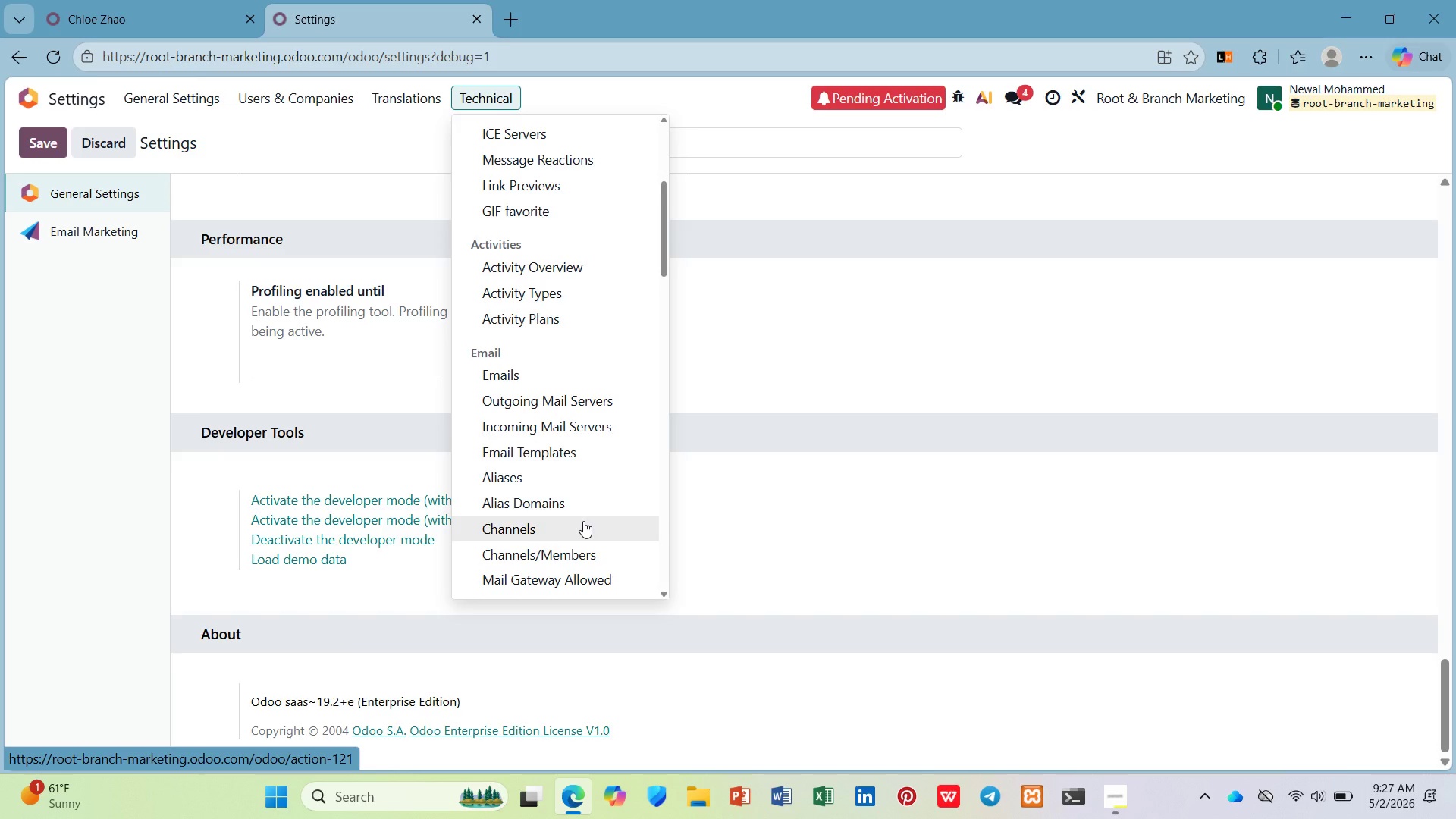 
wait(9.18)
 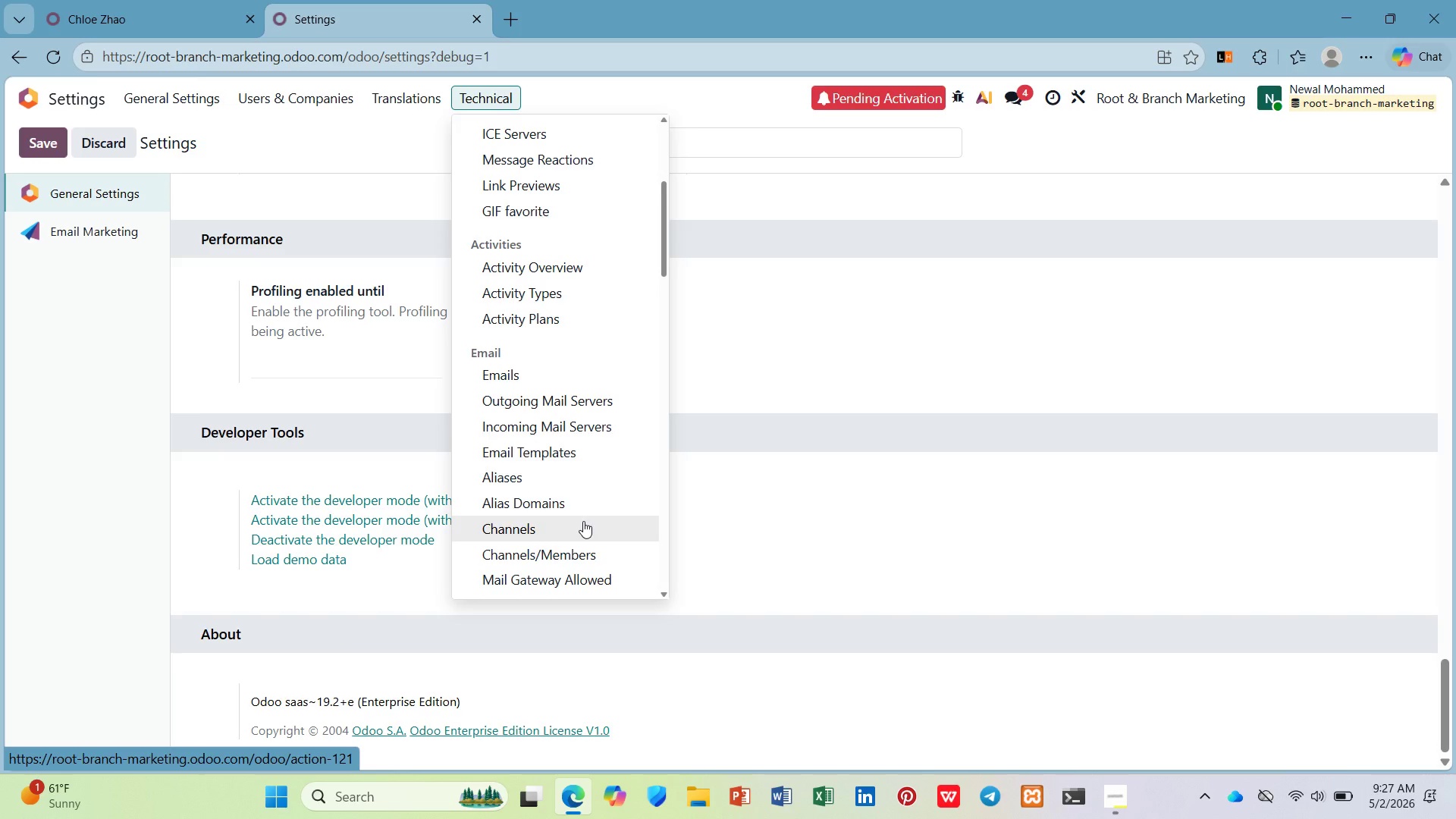 
scroll: coordinate [566, 494], scroll_direction: down, amount: 14.0
 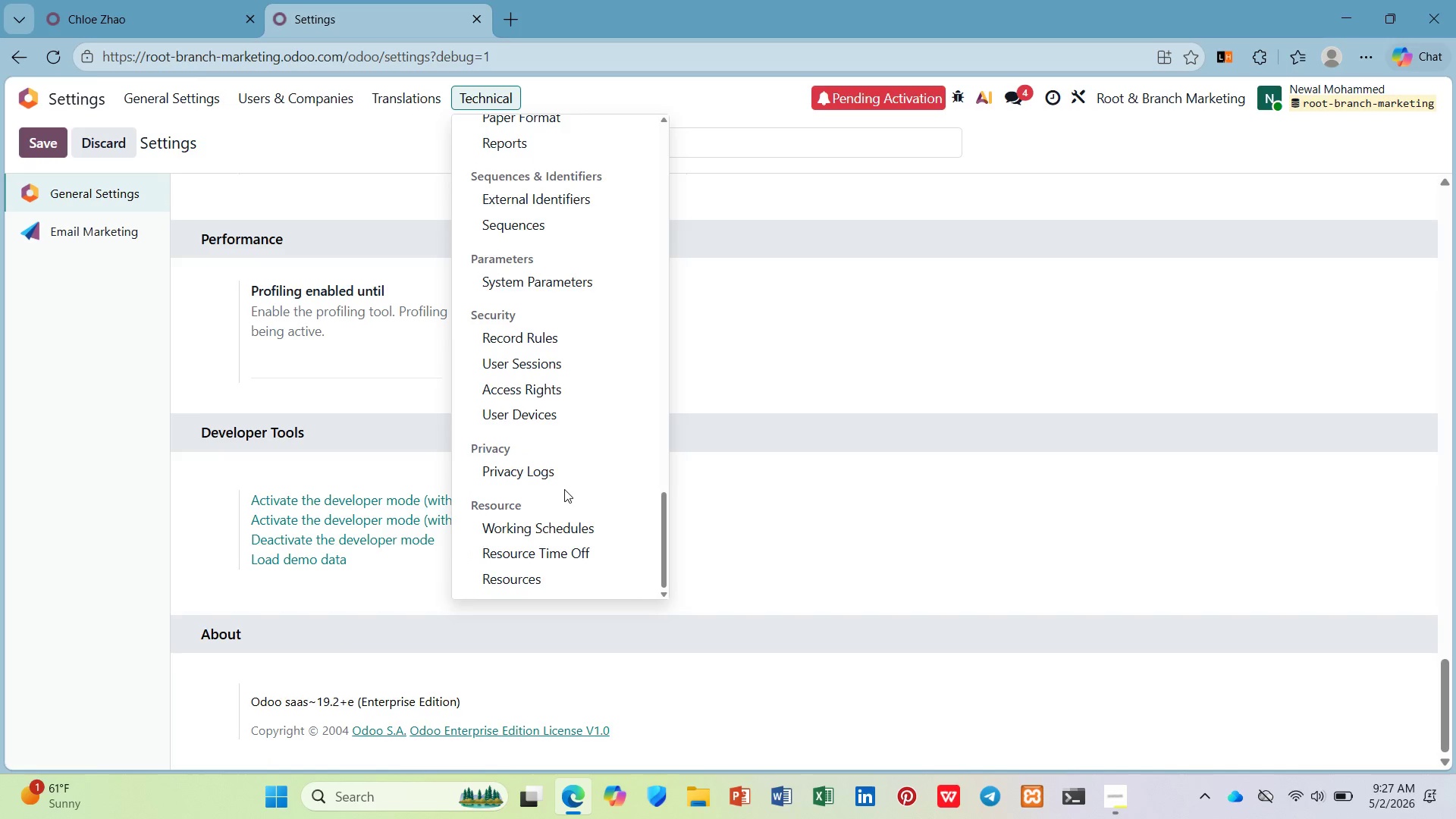 
scroll: coordinate [564, 489], scroll_direction: down, amount: 3.0
 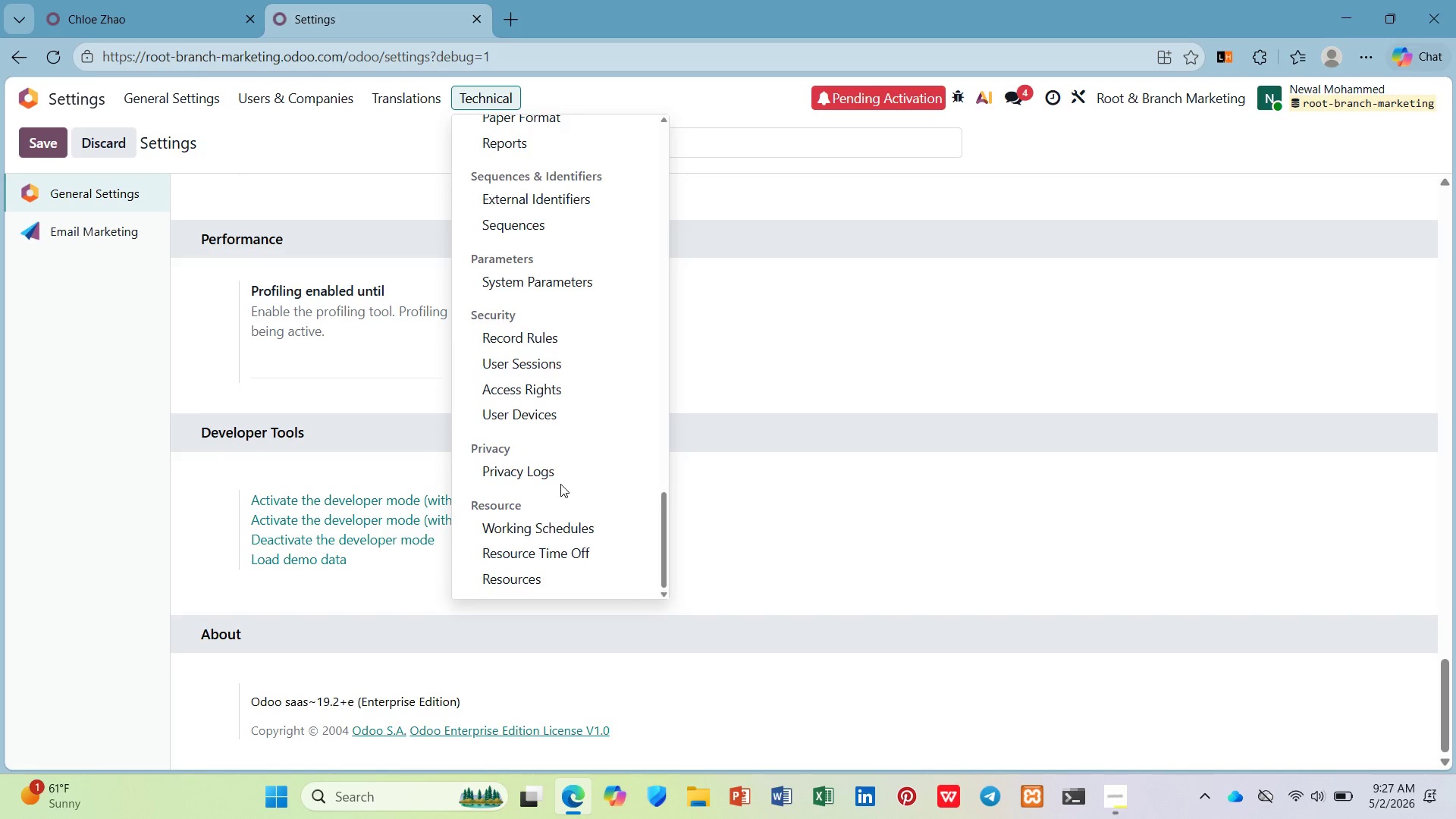 
scroll: coordinate [560, 484], scroll_direction: up, amount: 1.0
 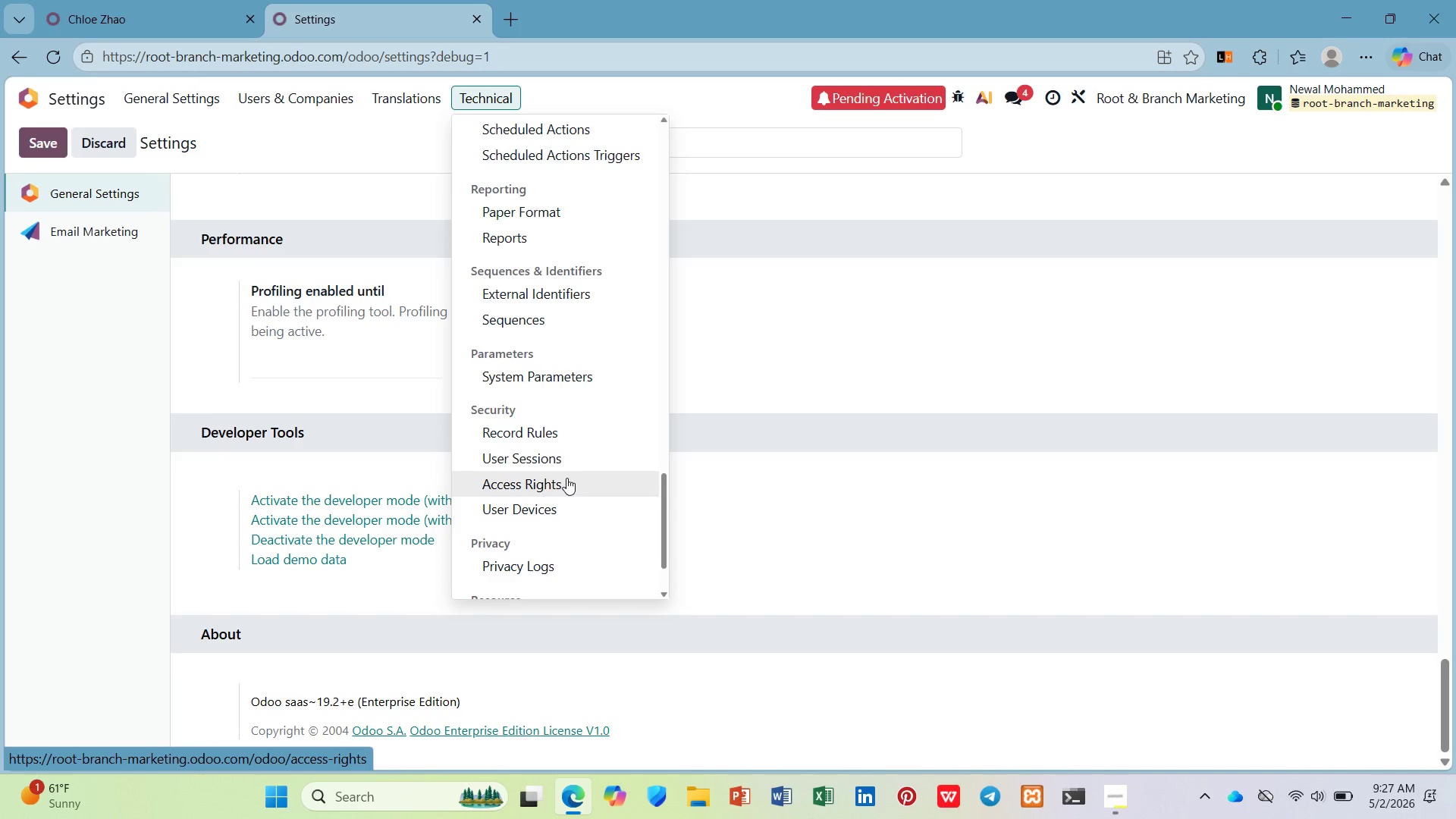 
wait(9.33)
 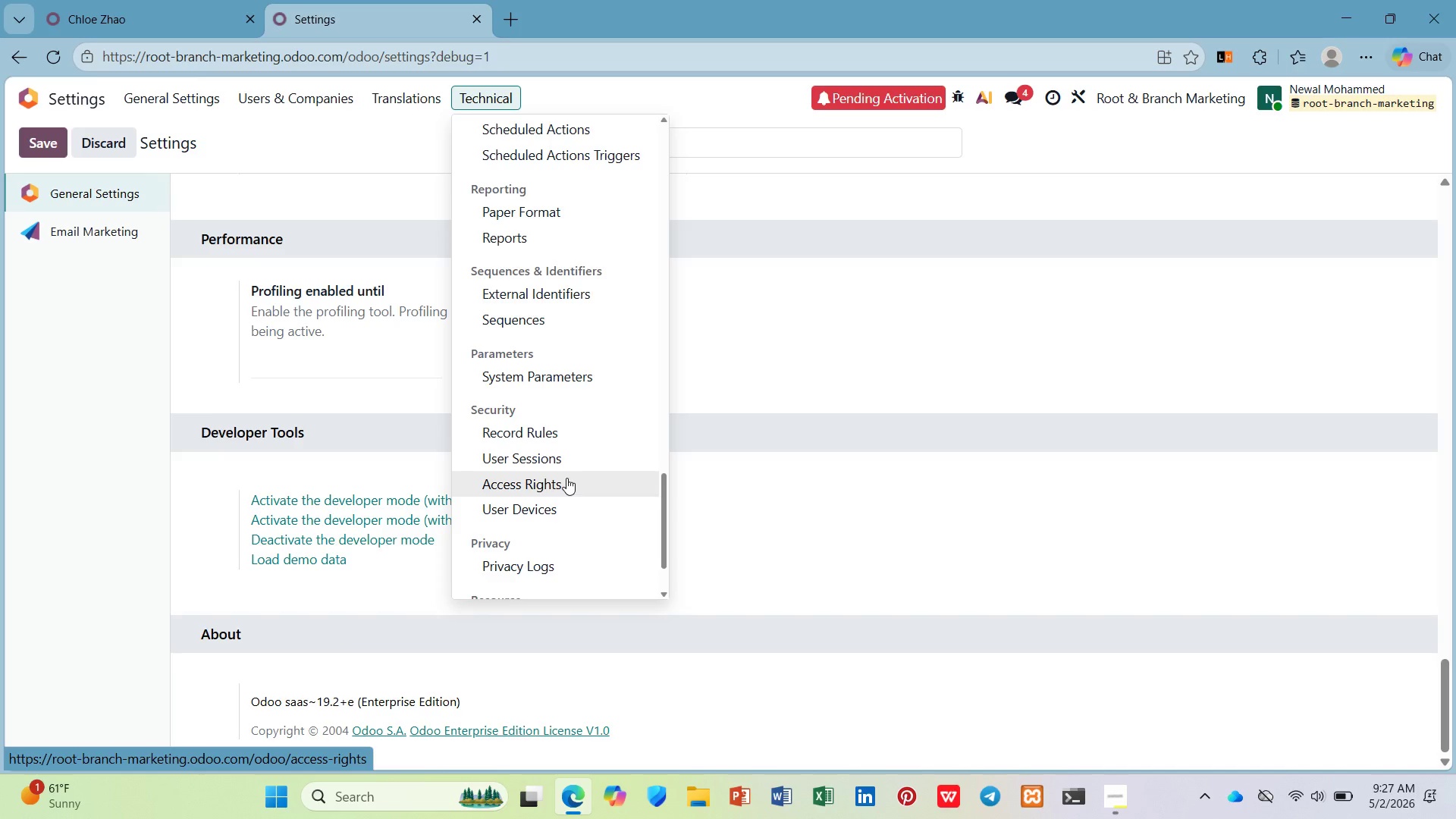 
scroll: coordinate [547, 230], scroll_direction: up, amount: 8.0
 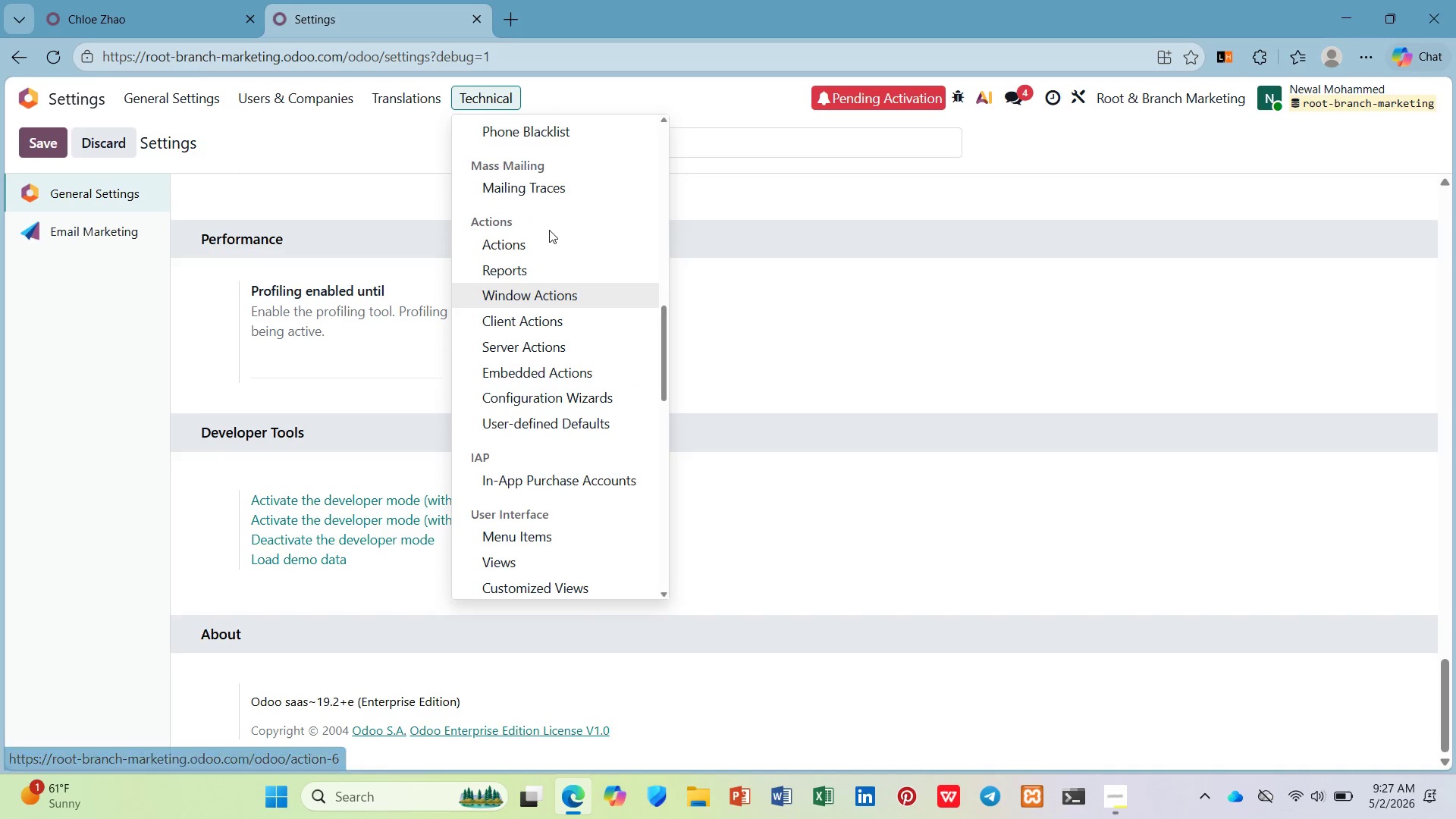 
scroll: coordinate [598, 347], scroll_direction: up, amount: 9.0
 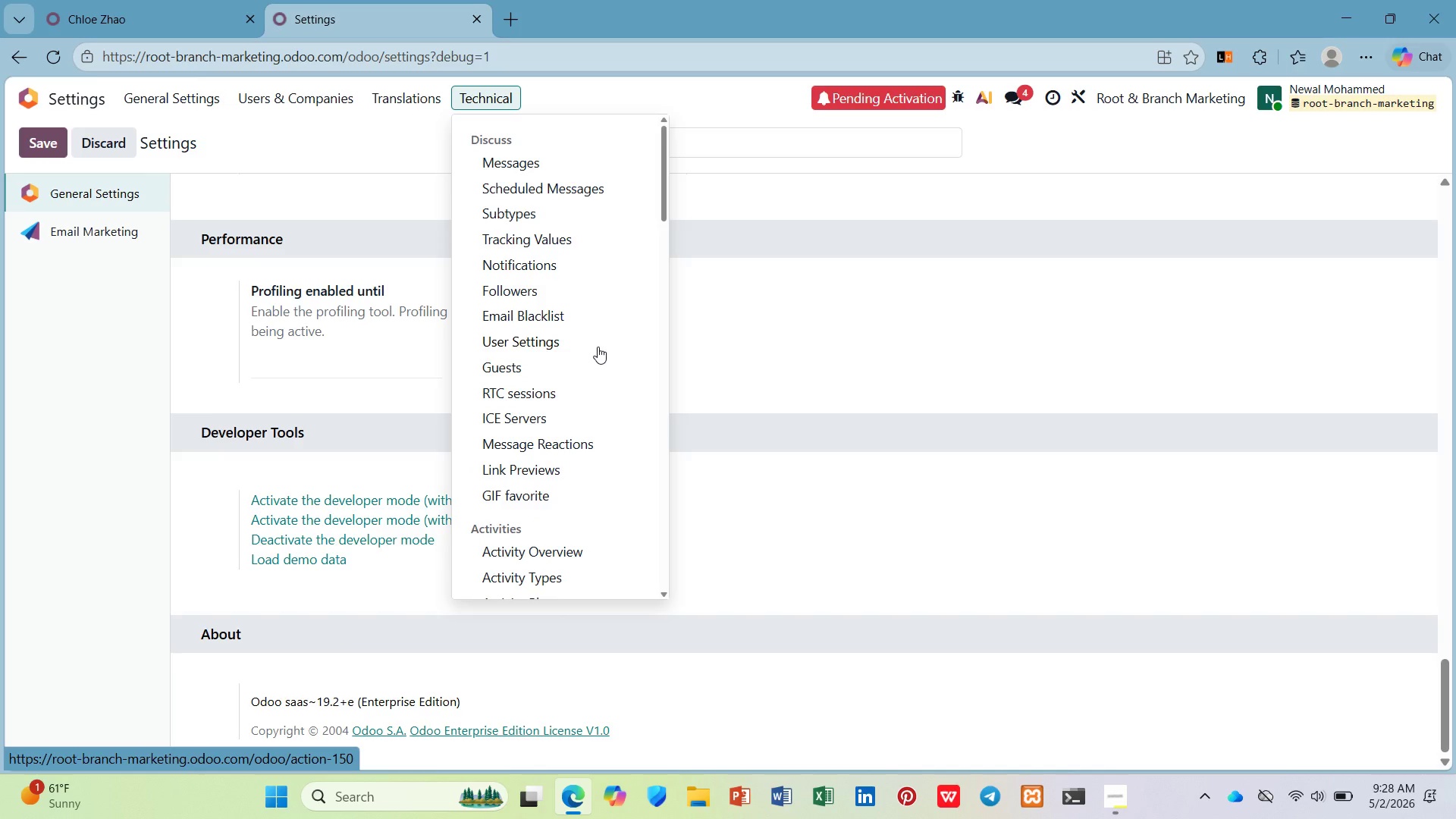 
scroll: coordinate [598, 347], scroll_direction: down, amount: 2.0
 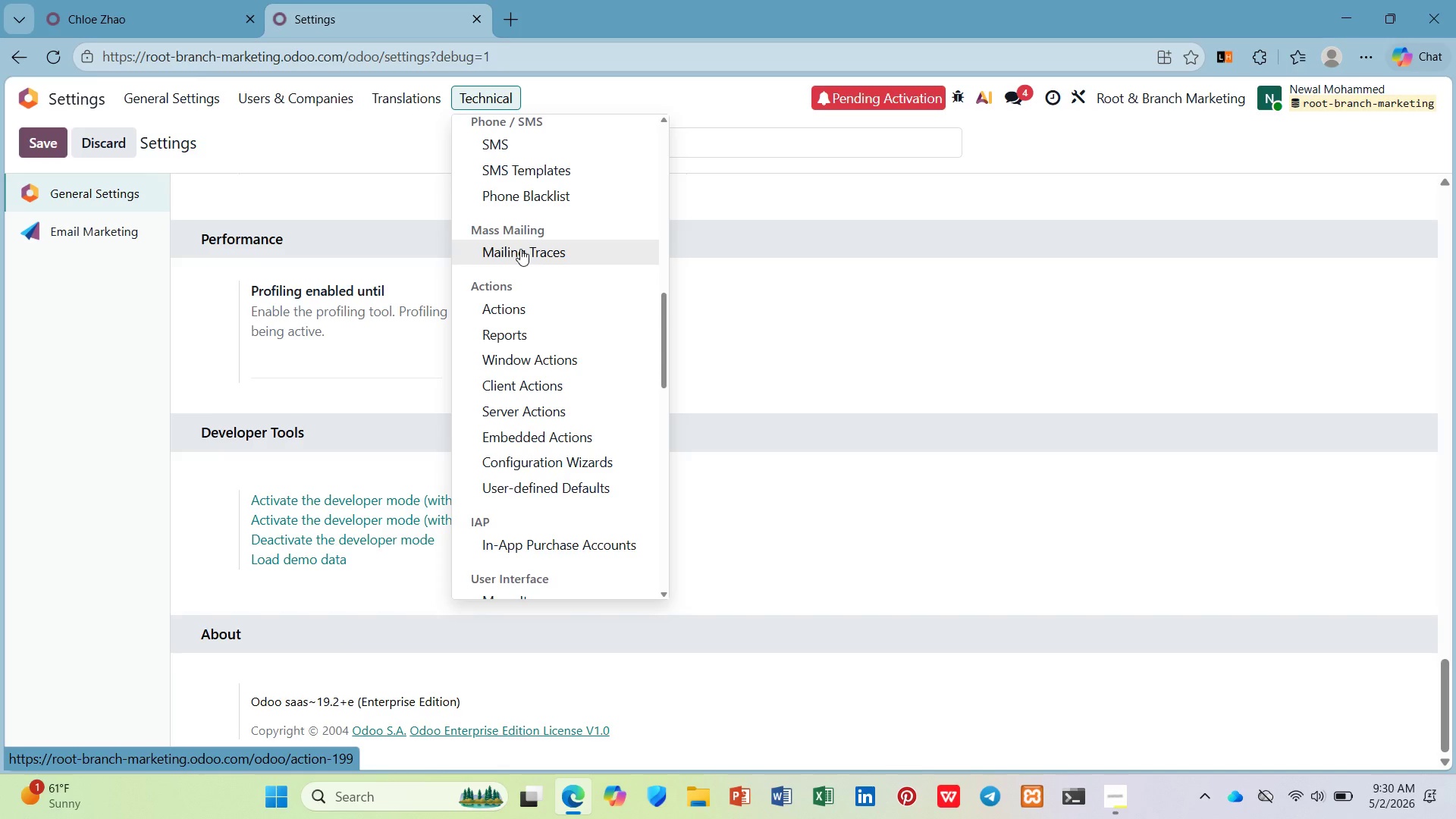 
wait(169.25)
 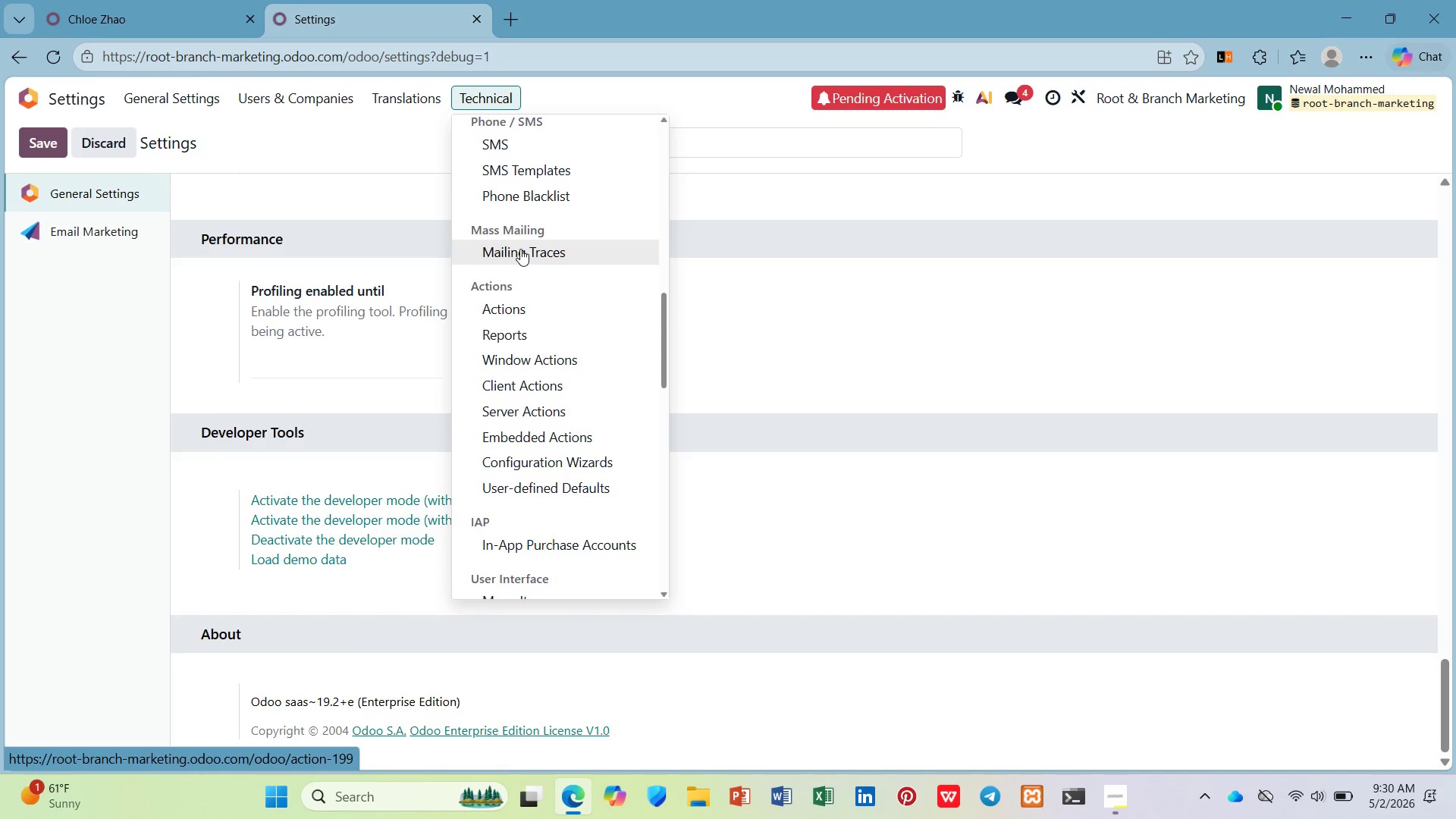 
left_click([49, 0])
 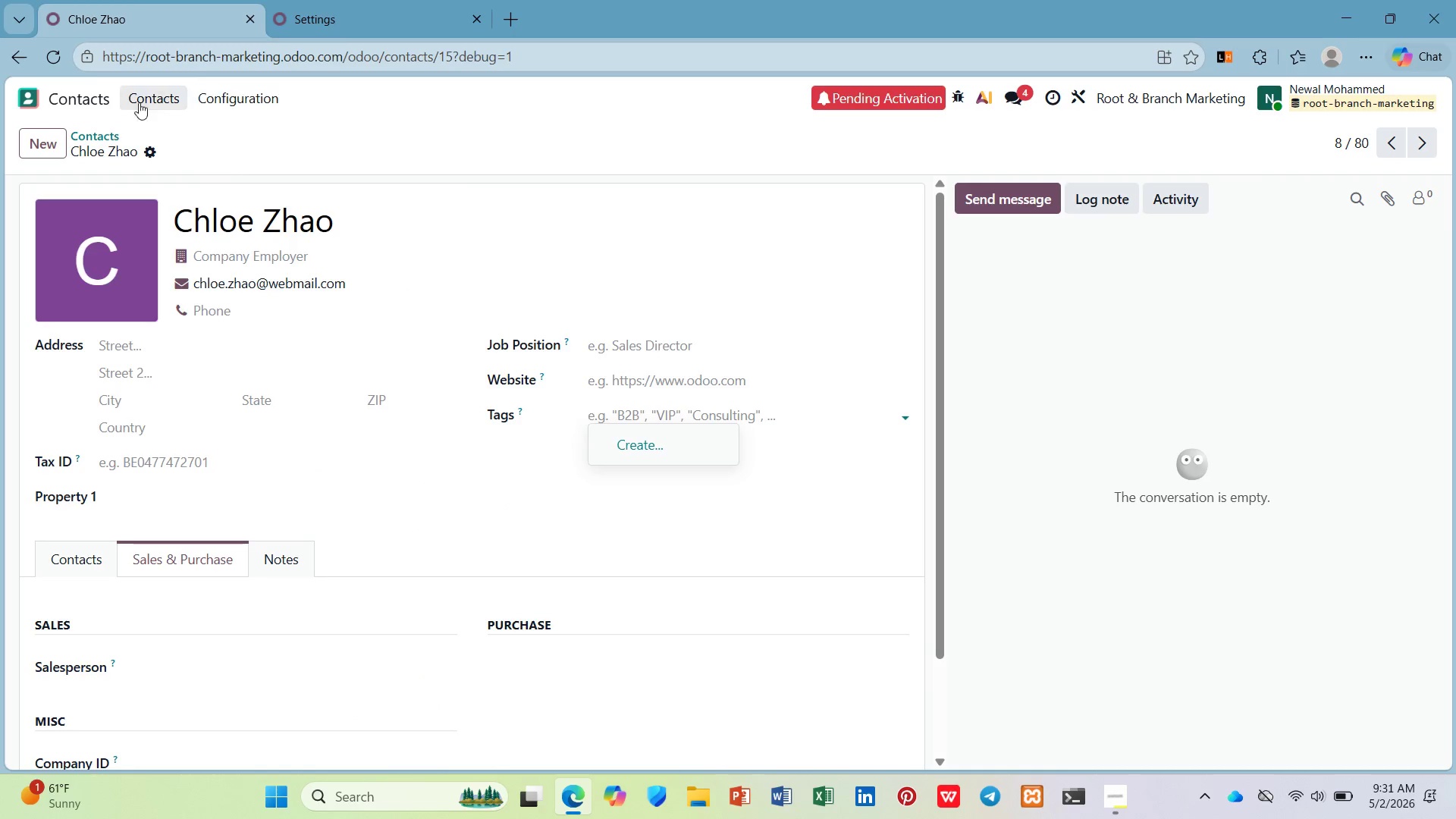 
left_click([95, 103])
 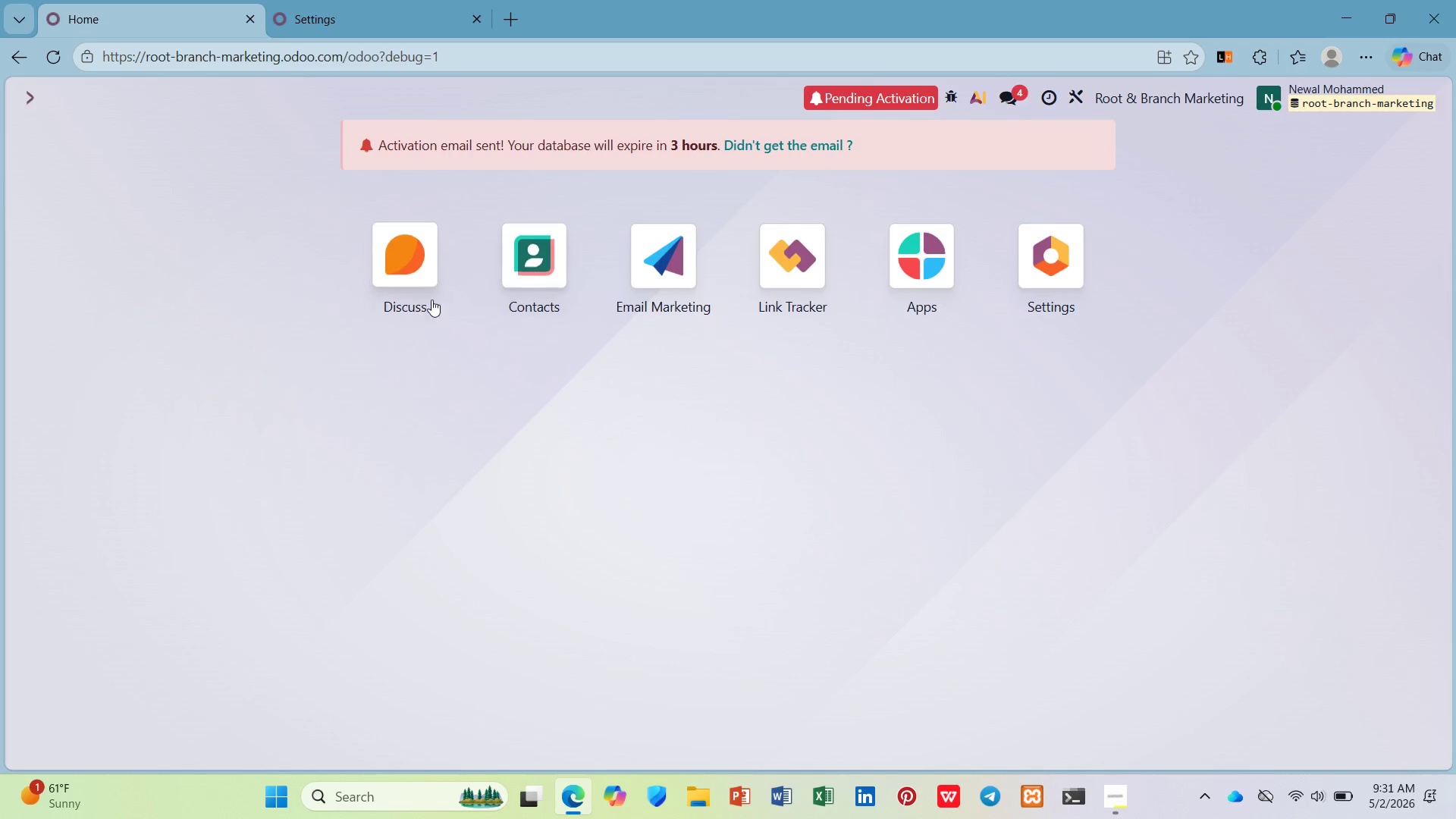 
left_click([1070, 235])
 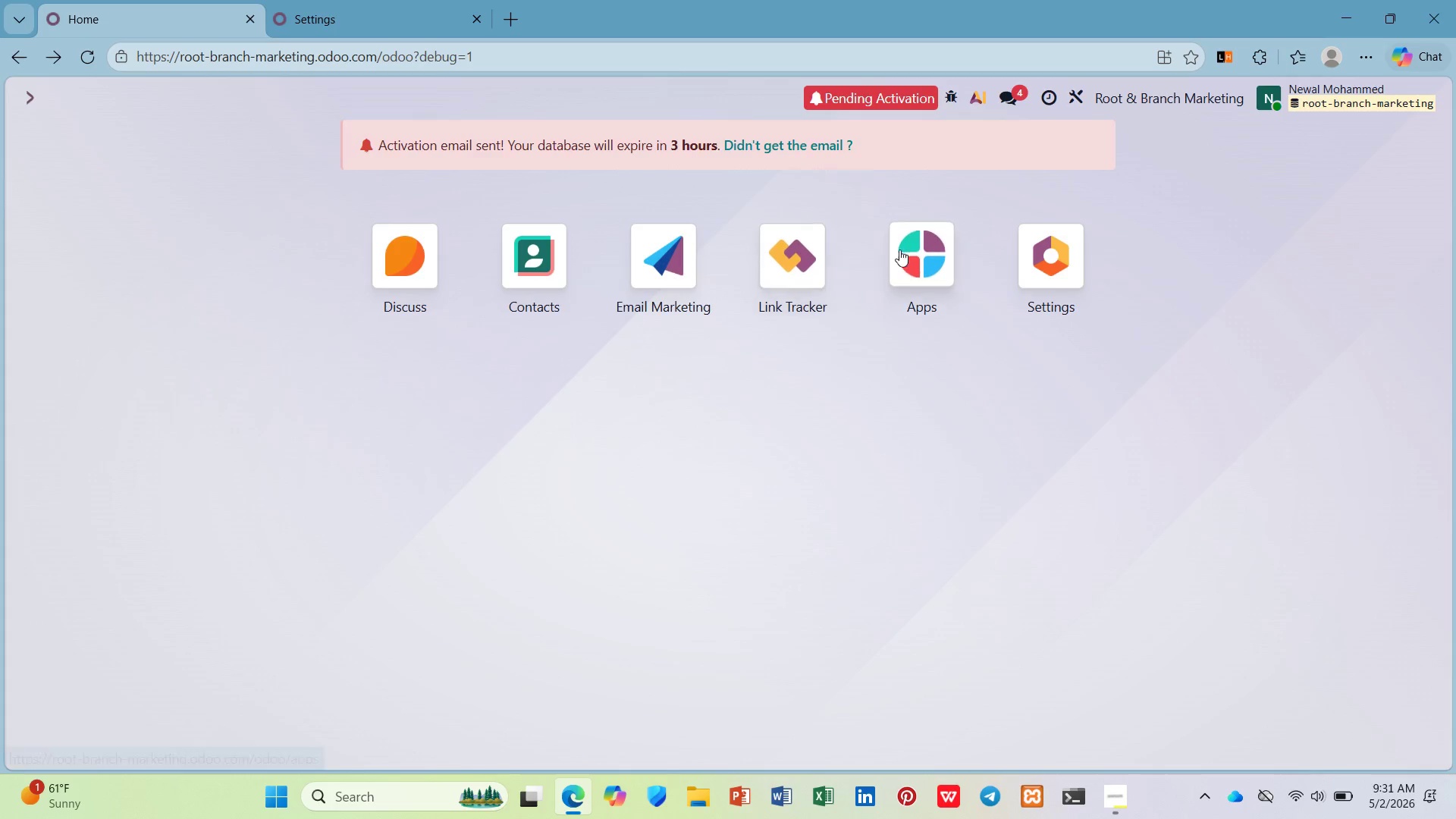 
left_click([542, 230])
 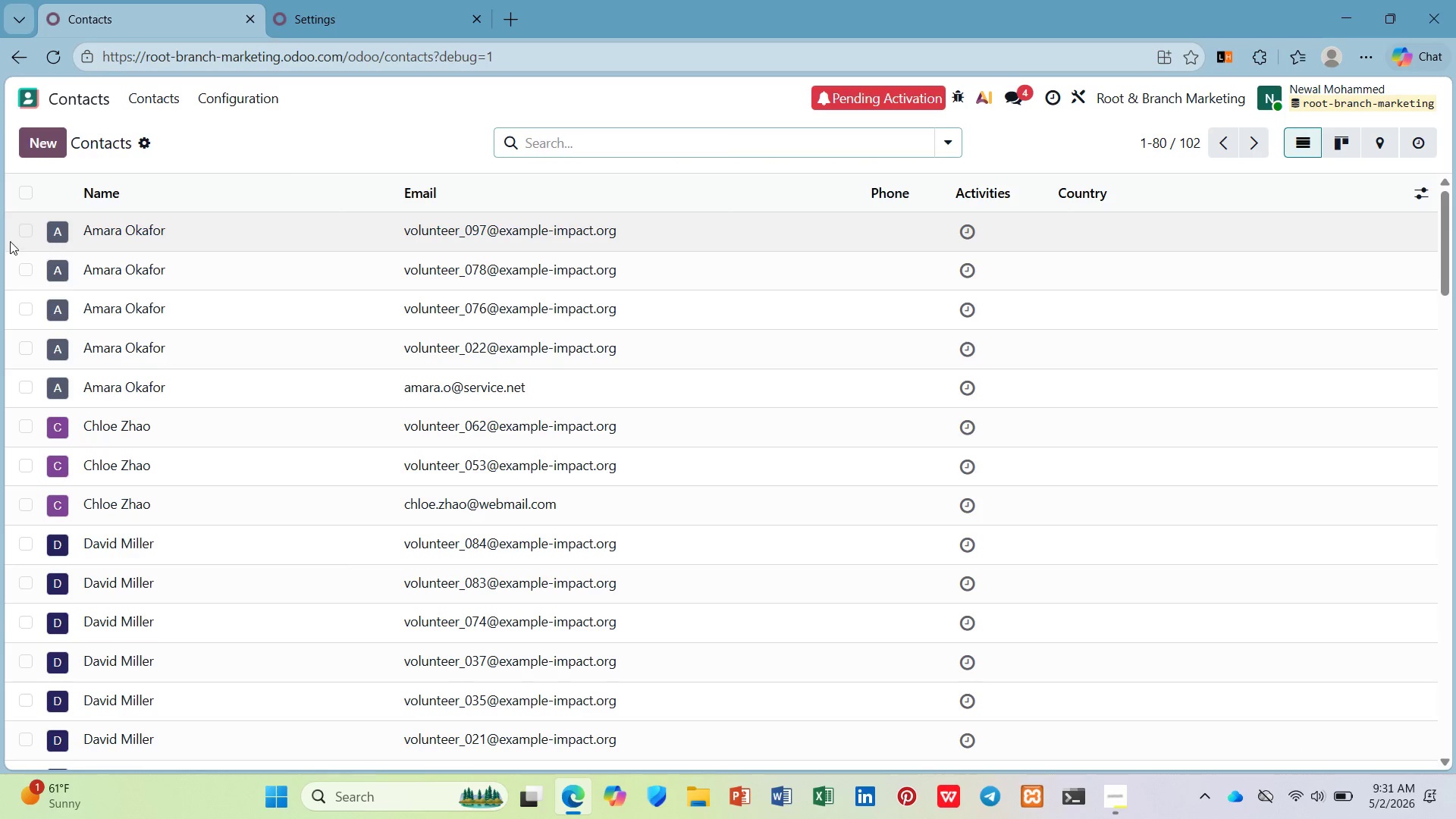 
left_click([24, 223])
 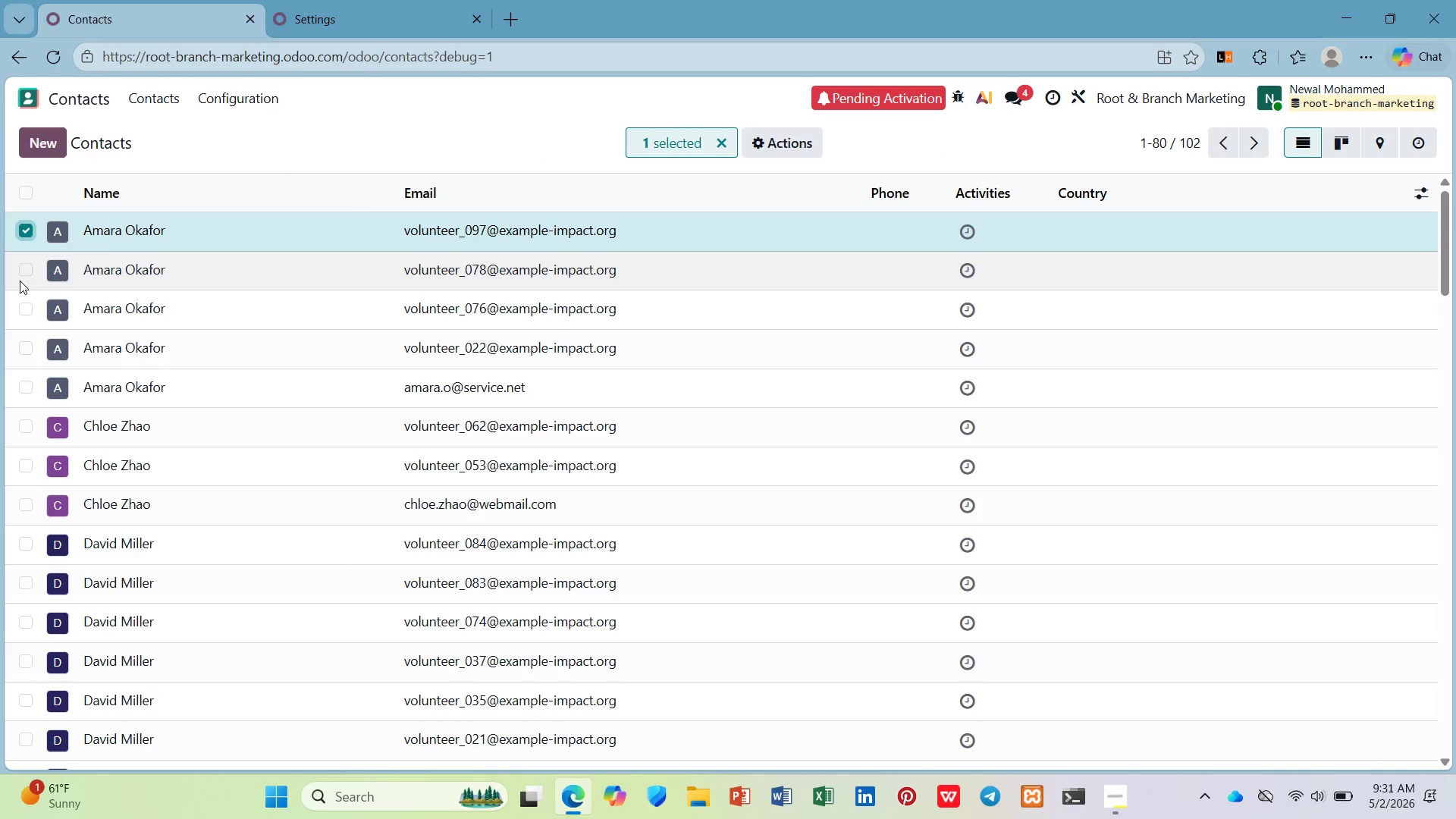 
left_click([24, 271])
 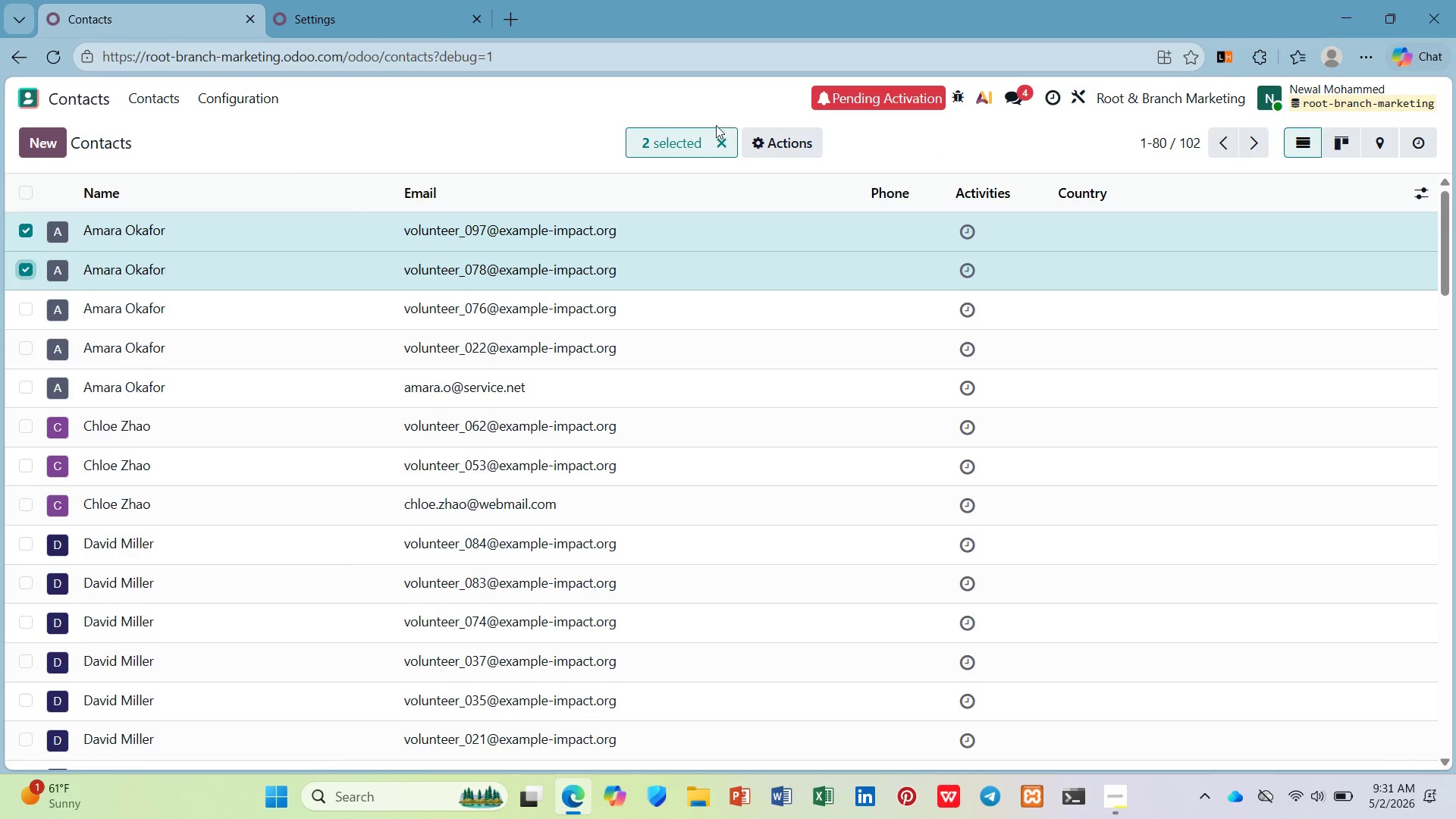 
left_click([769, 146])
 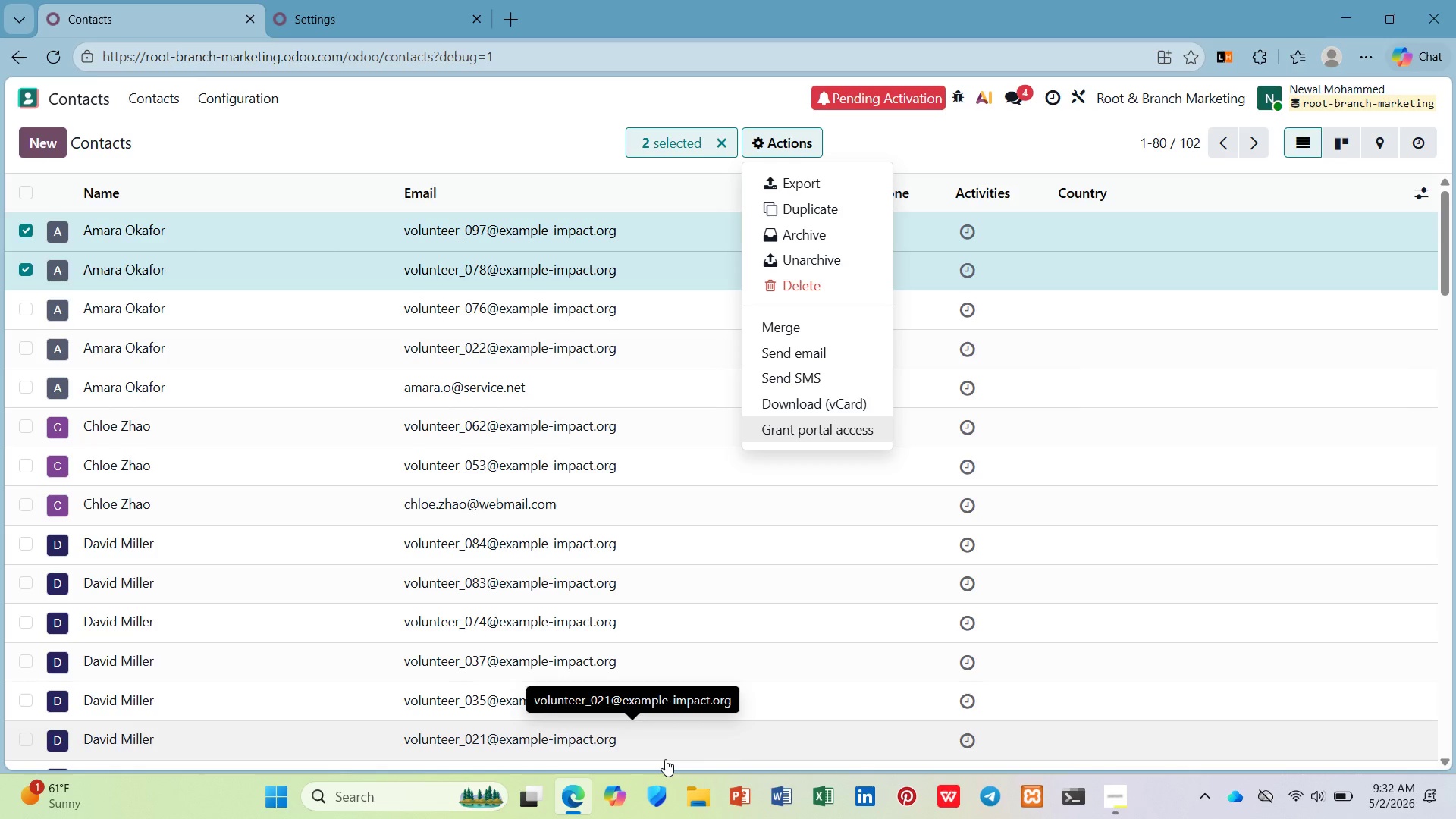 
wait(78.17)
 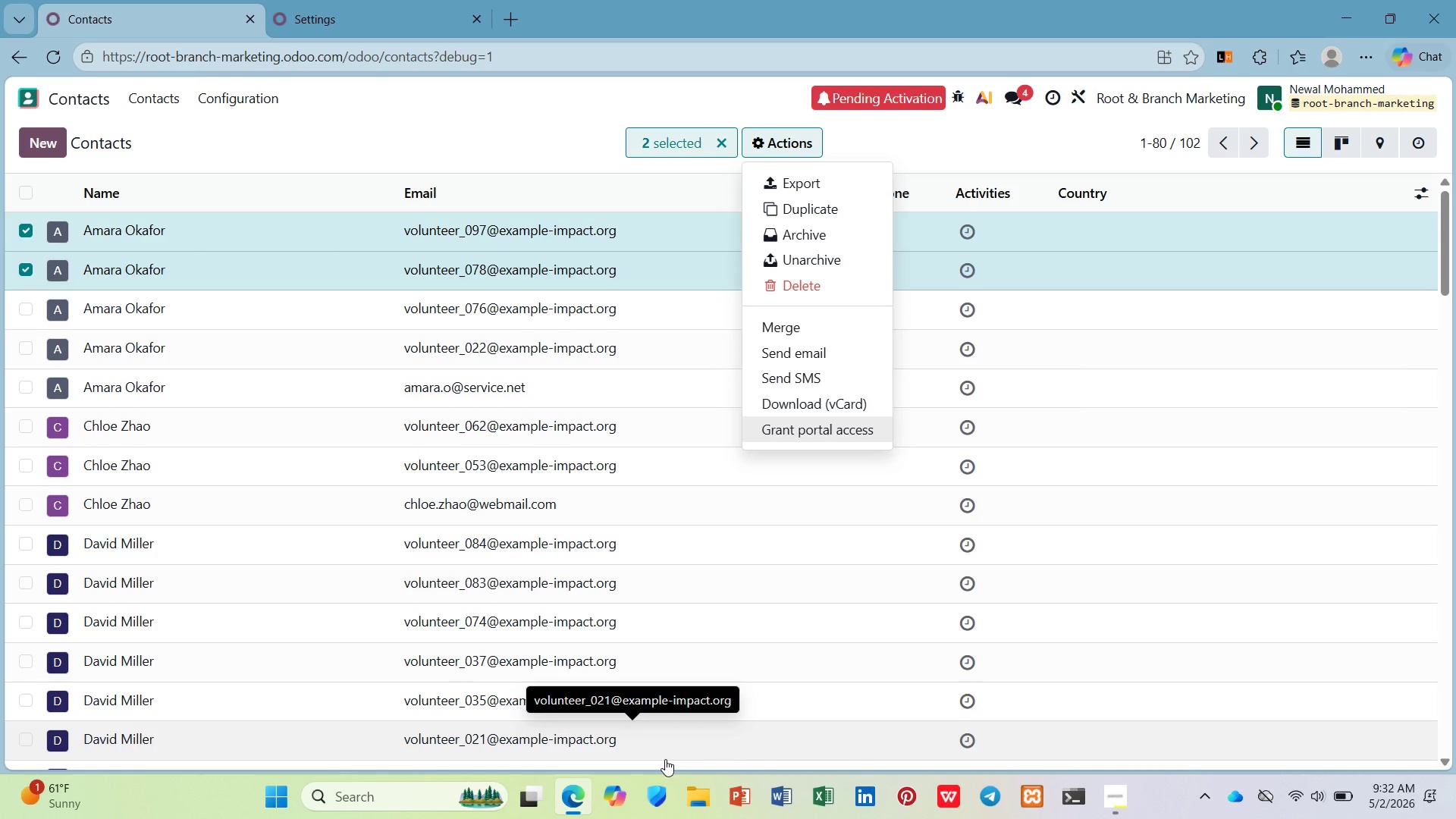 
left_click([89, 96])
 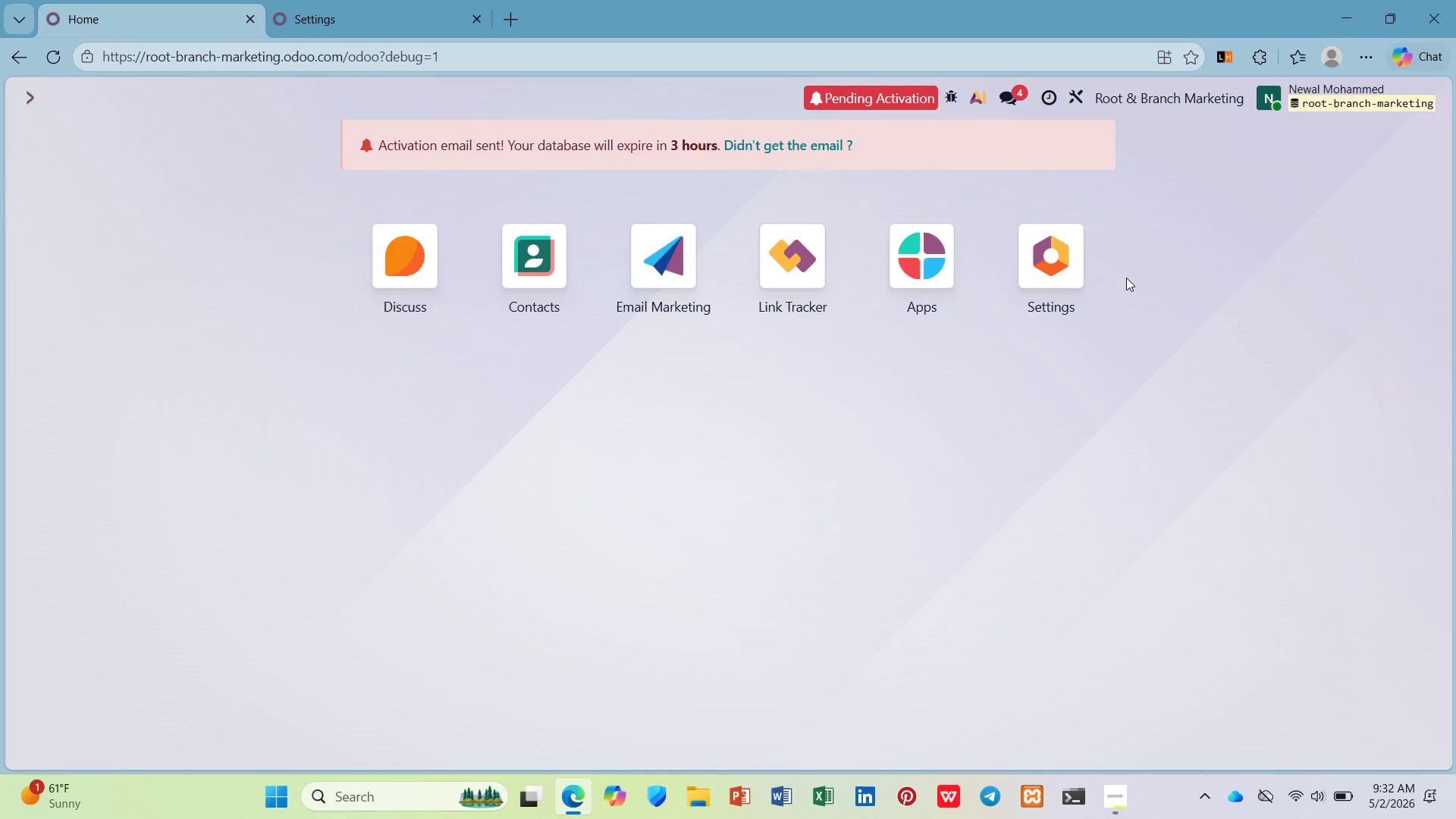 
left_click([932, 242])
 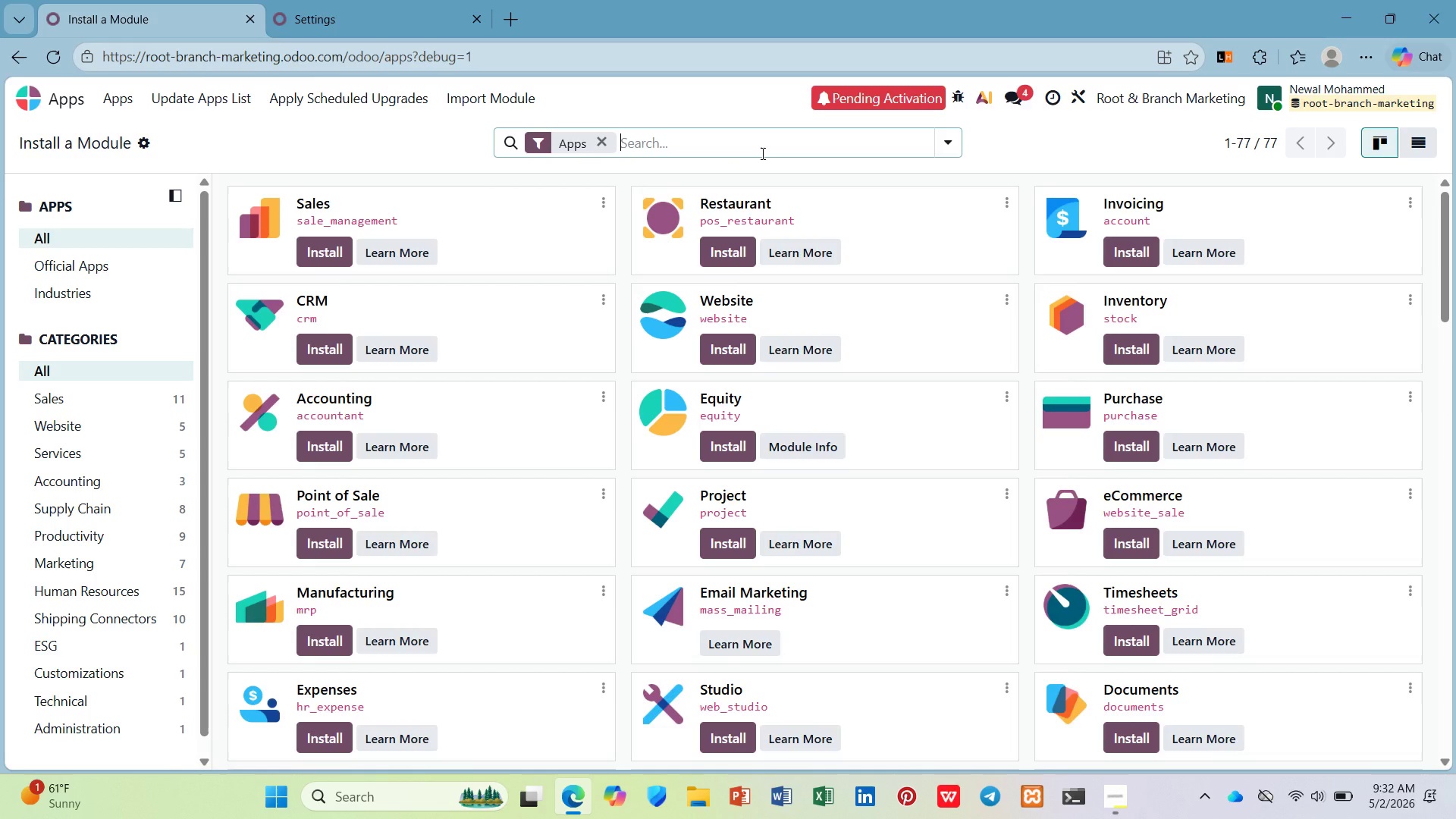 
type(mass)
 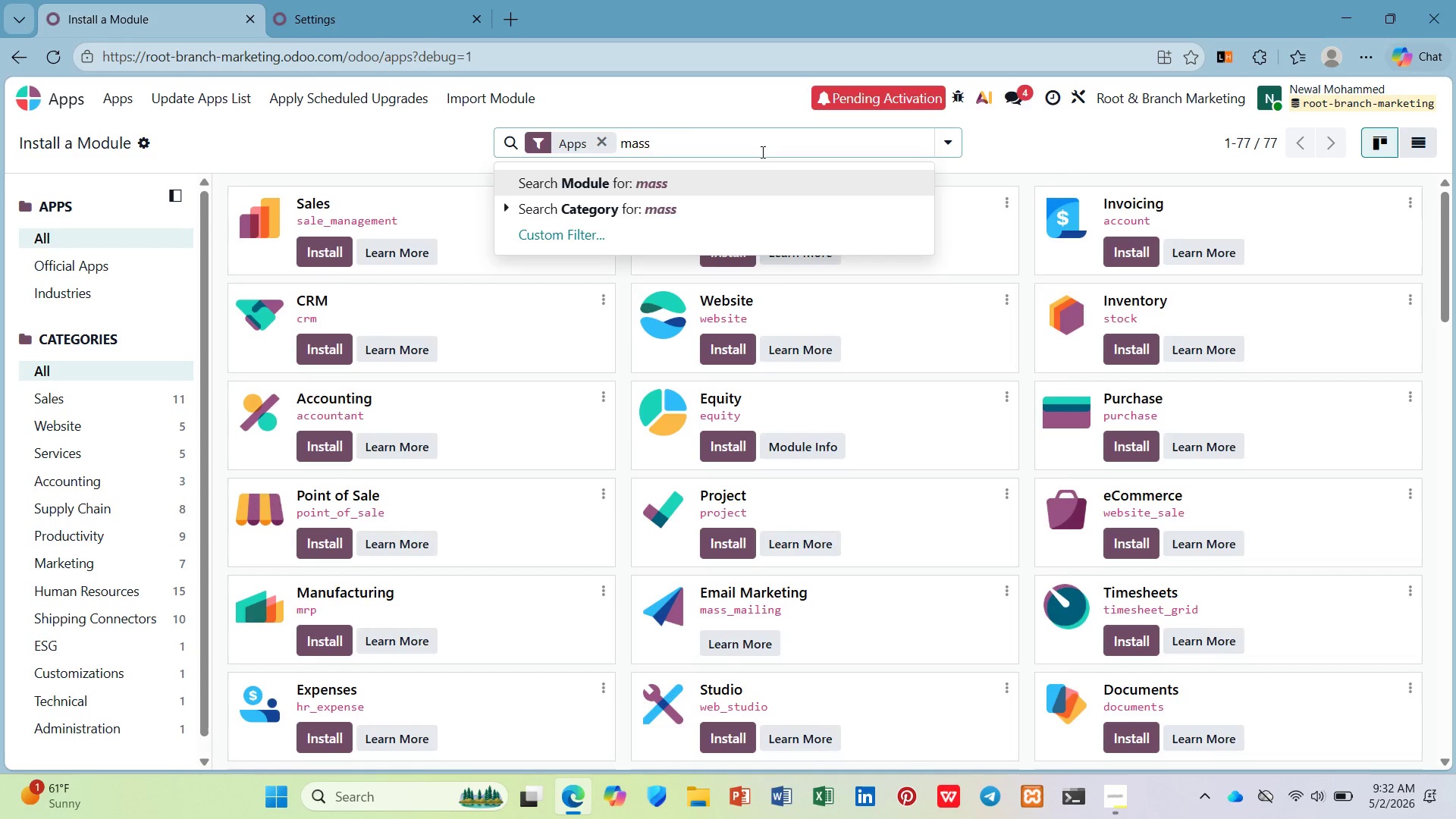 
key(Enter)
 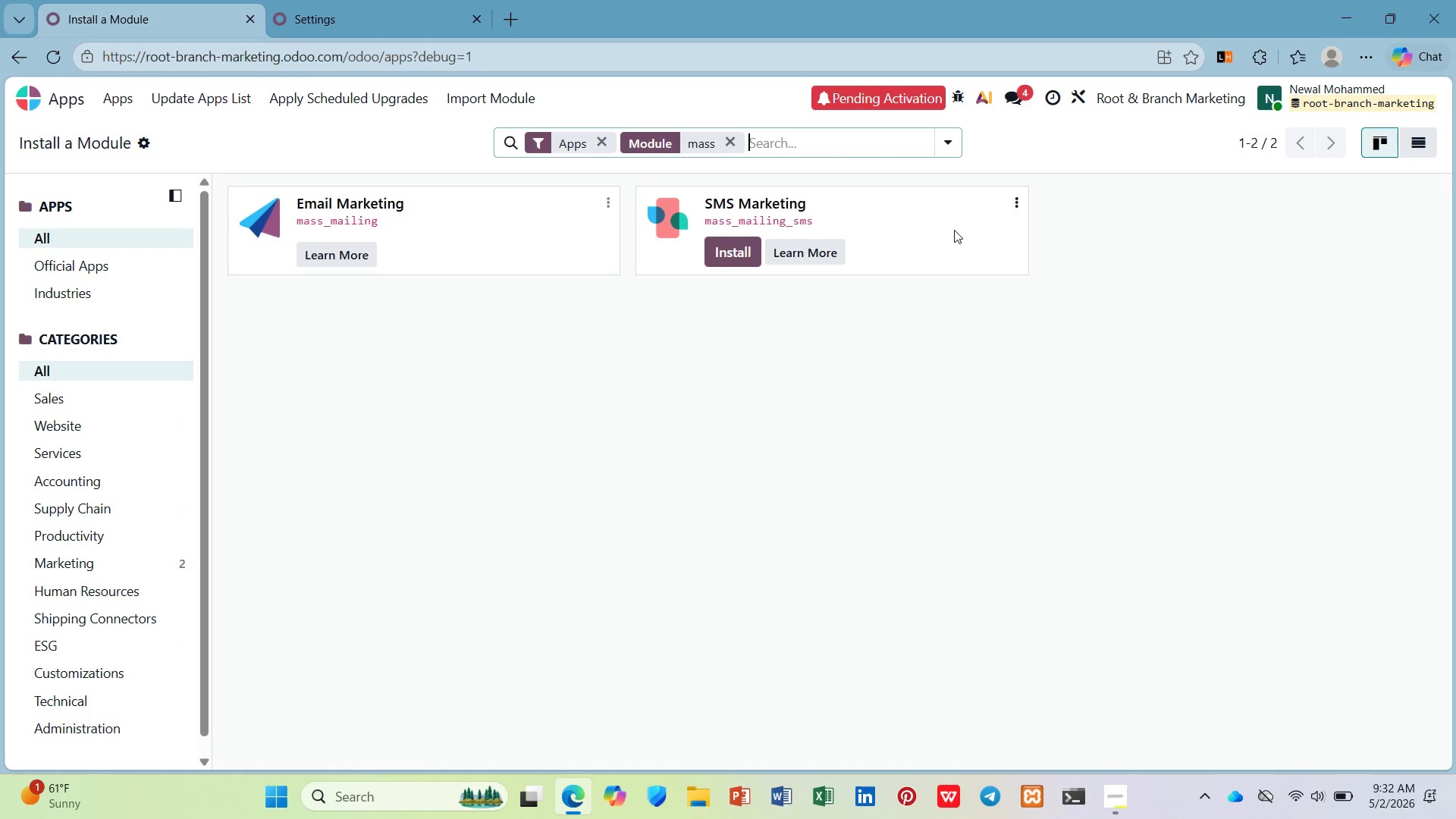 
left_click([753, 259])
 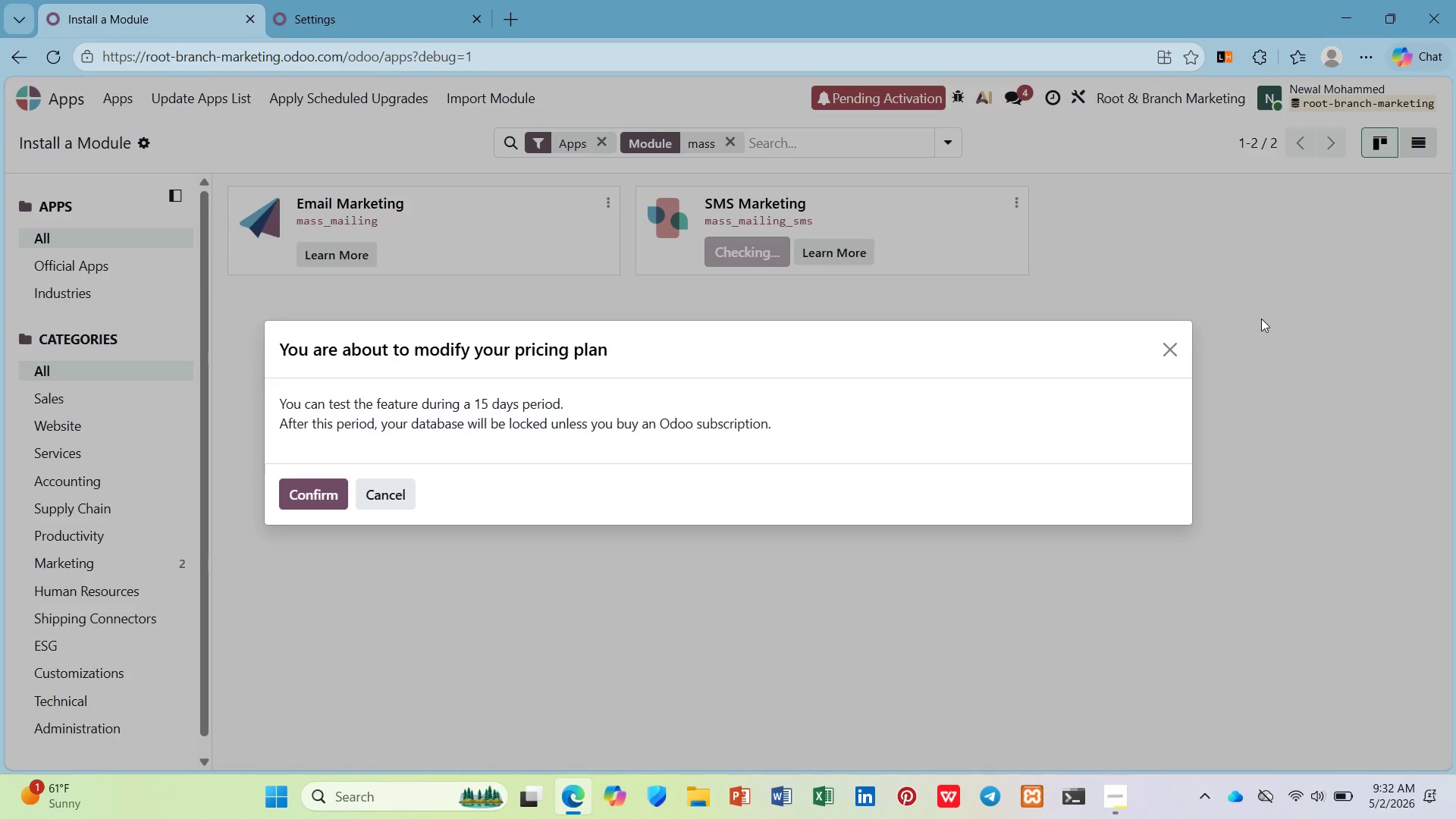 
wait(11.53)
 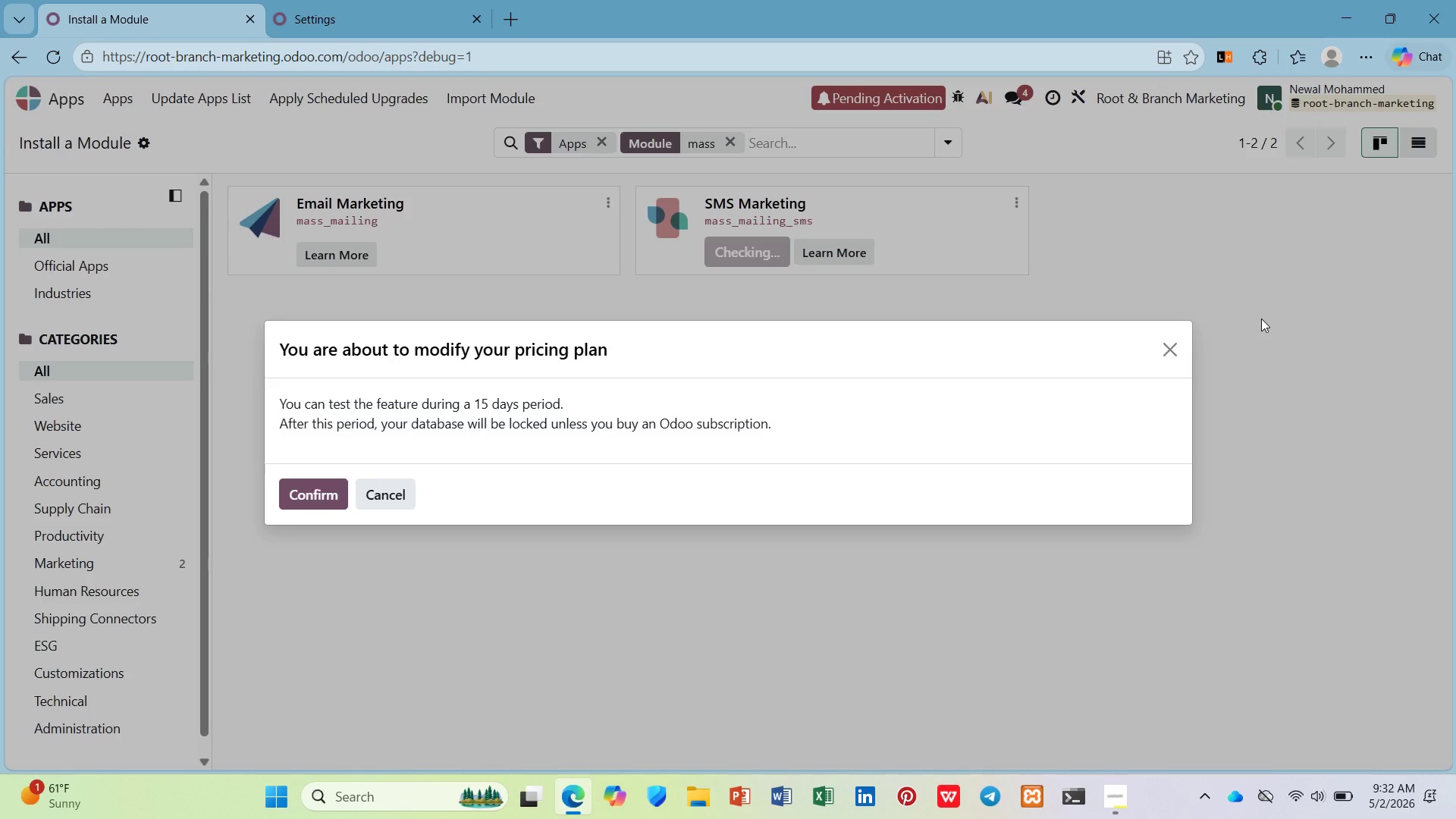 
left_click([1168, 348])
 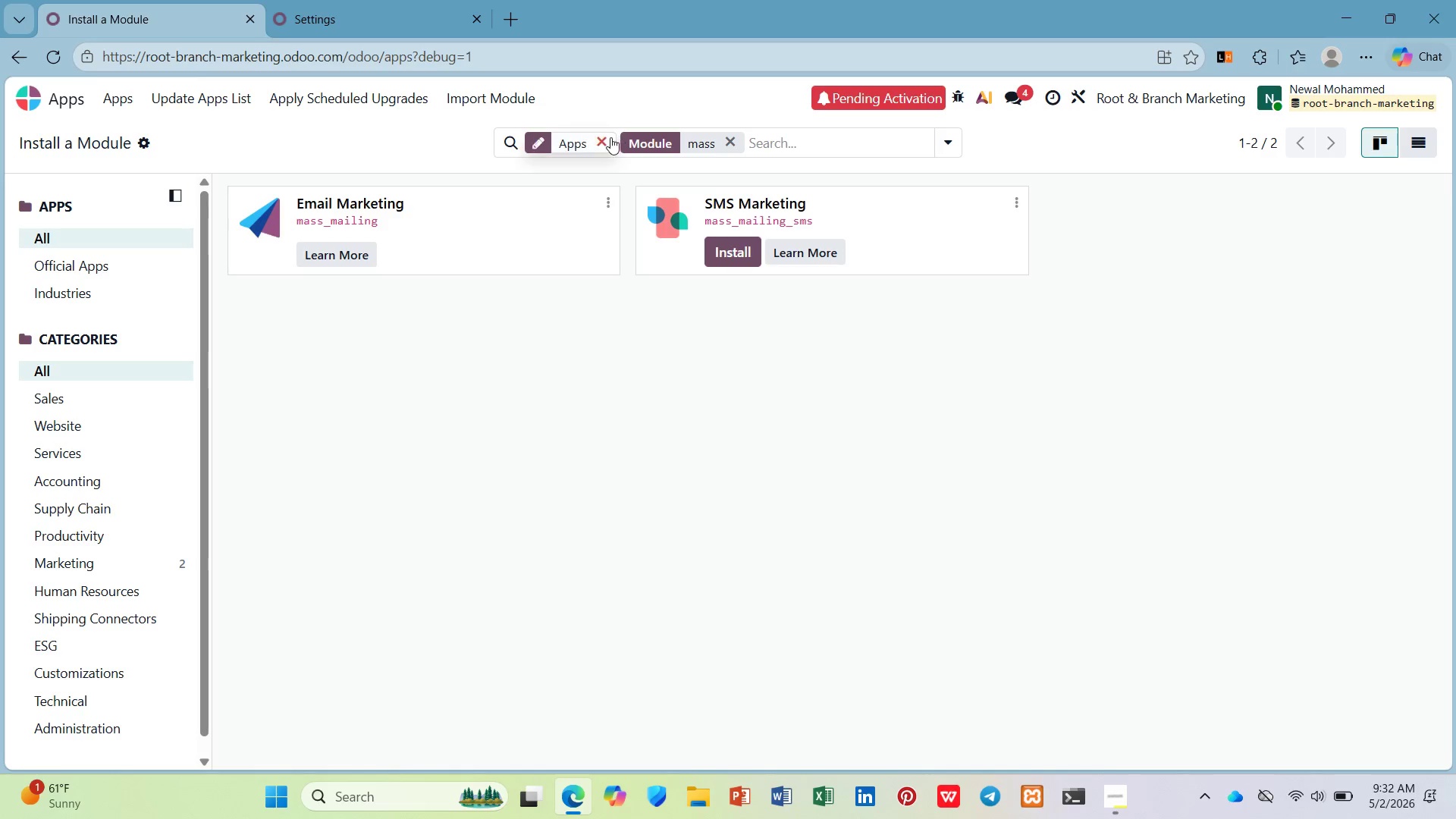 
left_click([603, 143])
 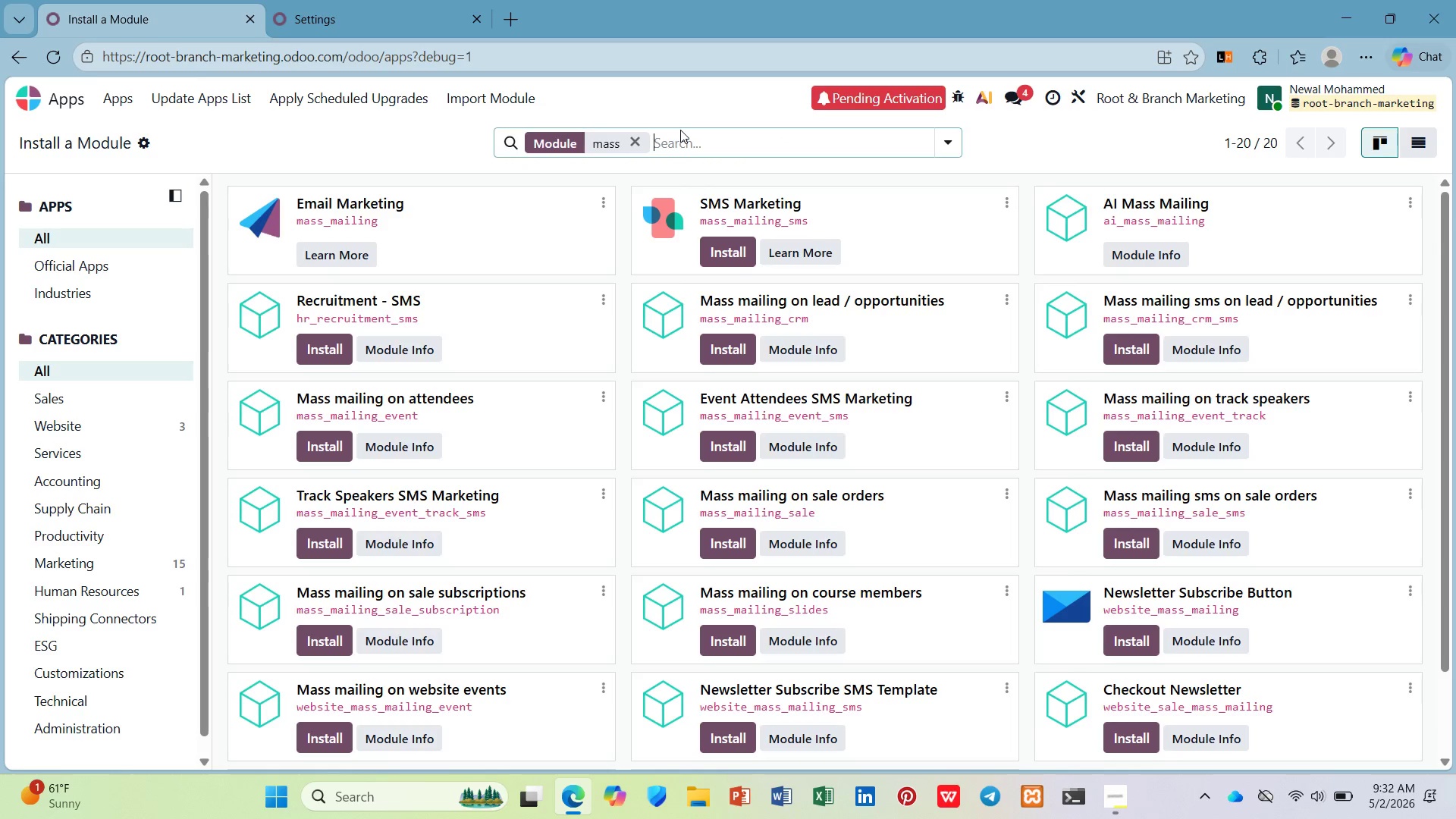 
wait(5.97)
 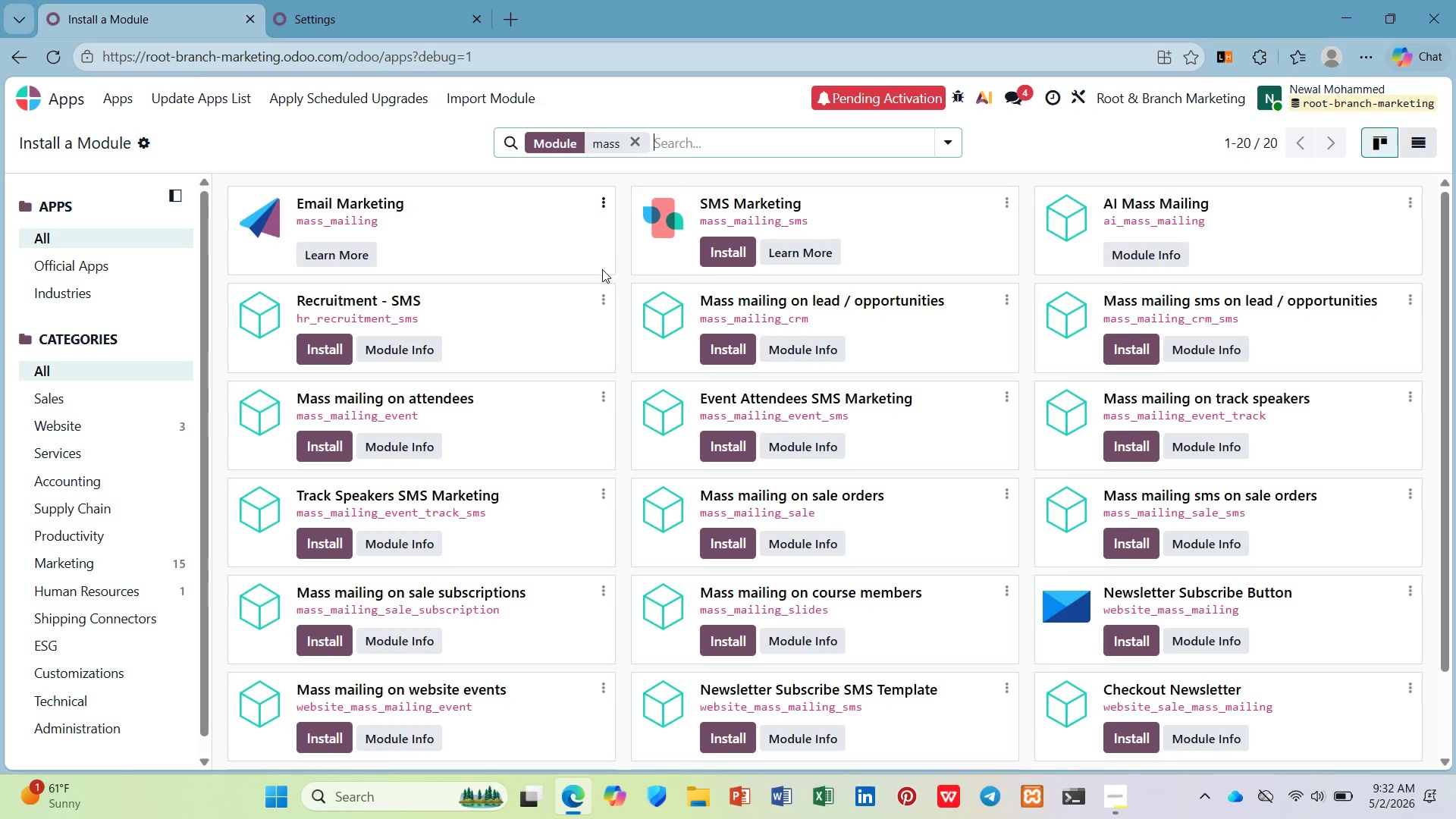 
type(mass mailinf)
key(Backspace)
type(g)
 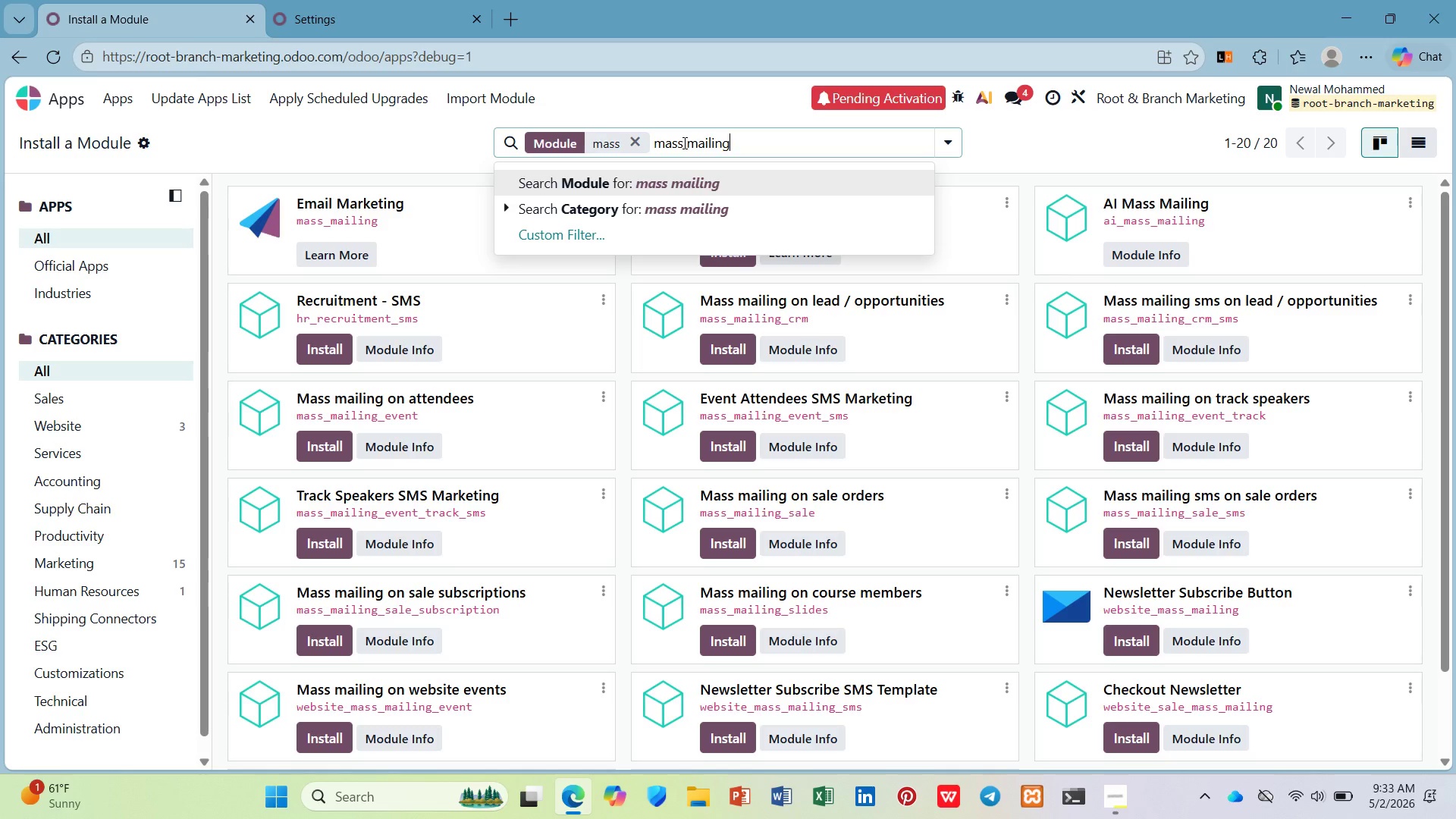 
key(Enter)
 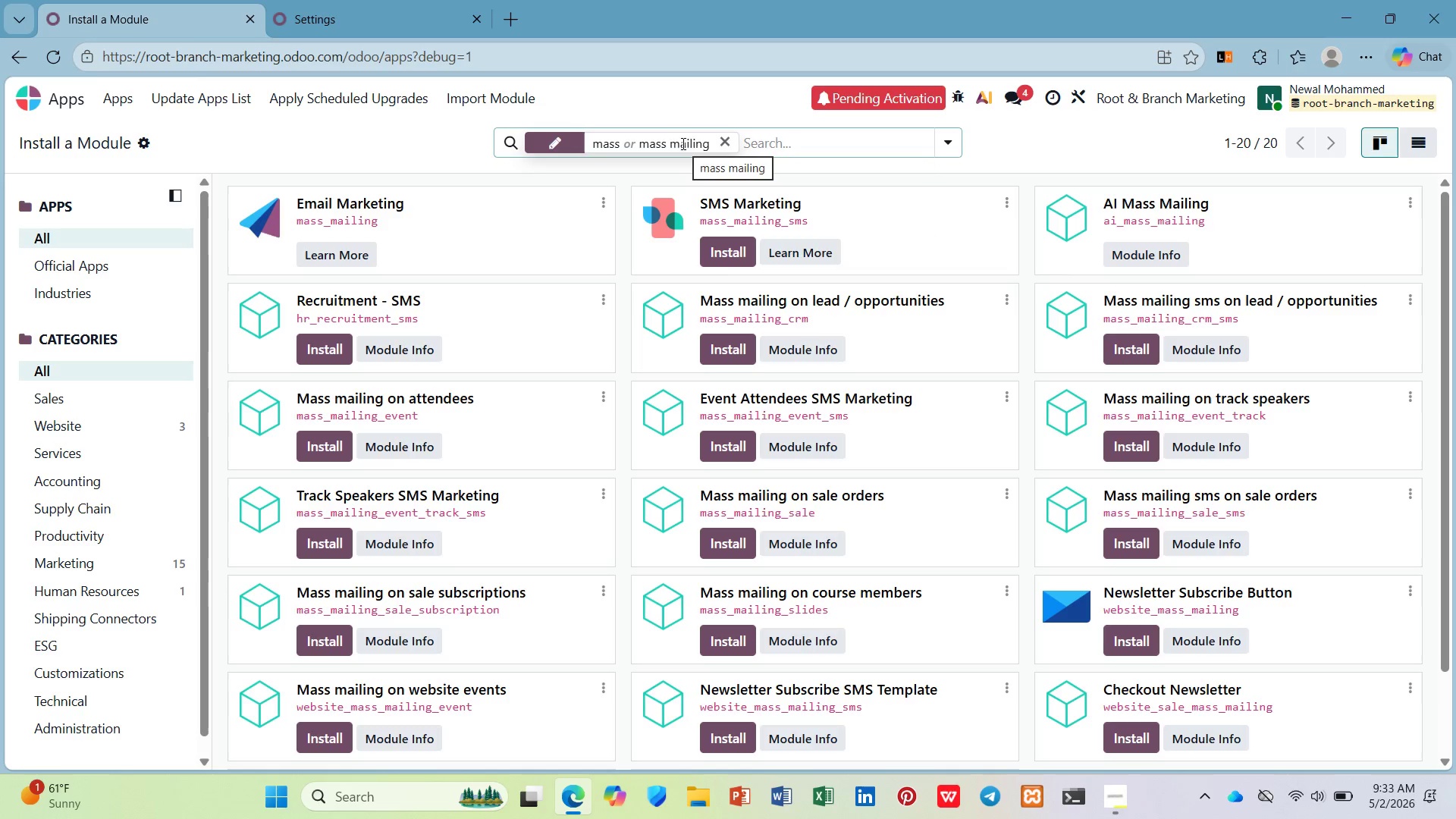 
left_click([623, 146])
 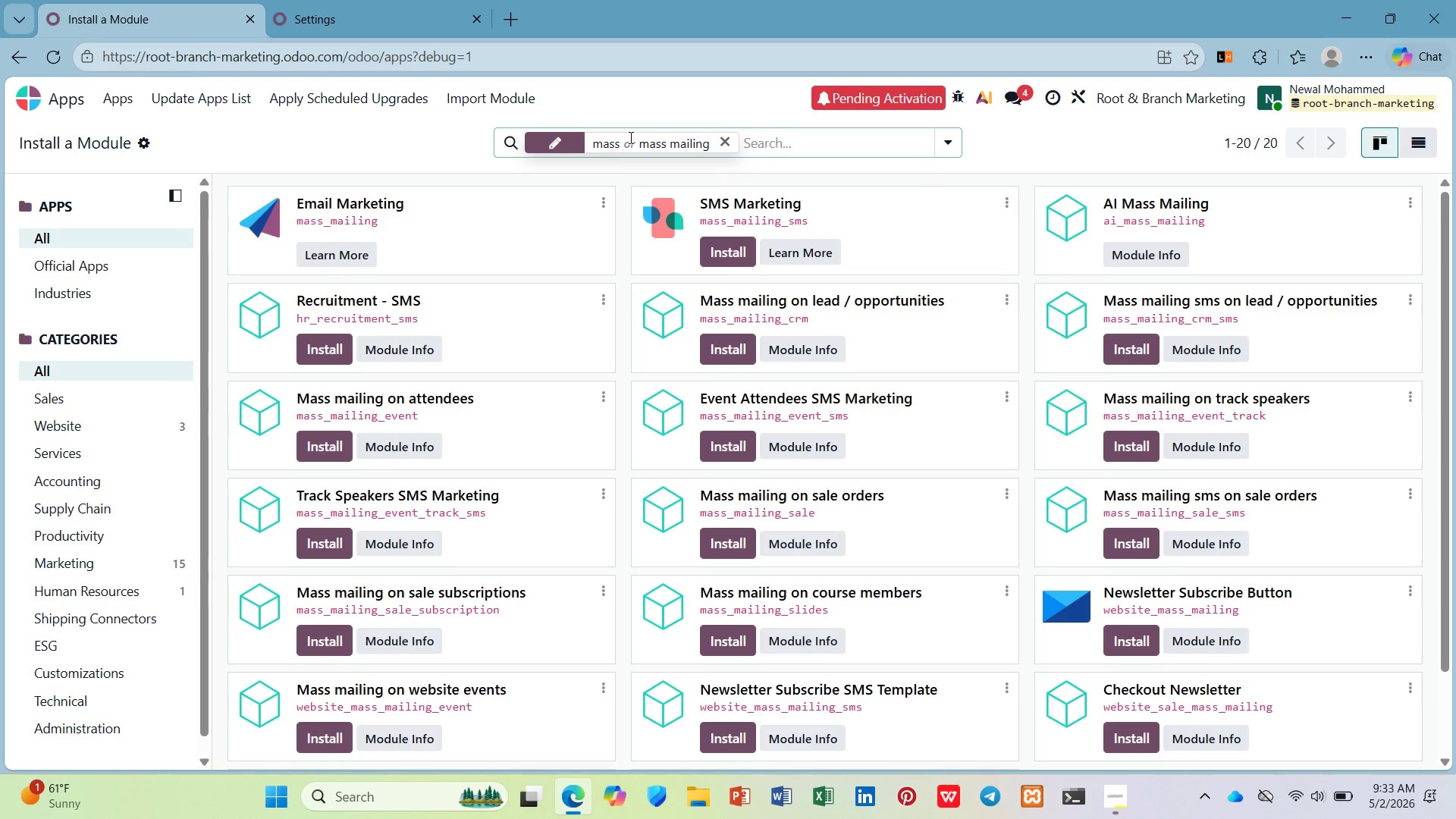 
left_click([629, 137])
 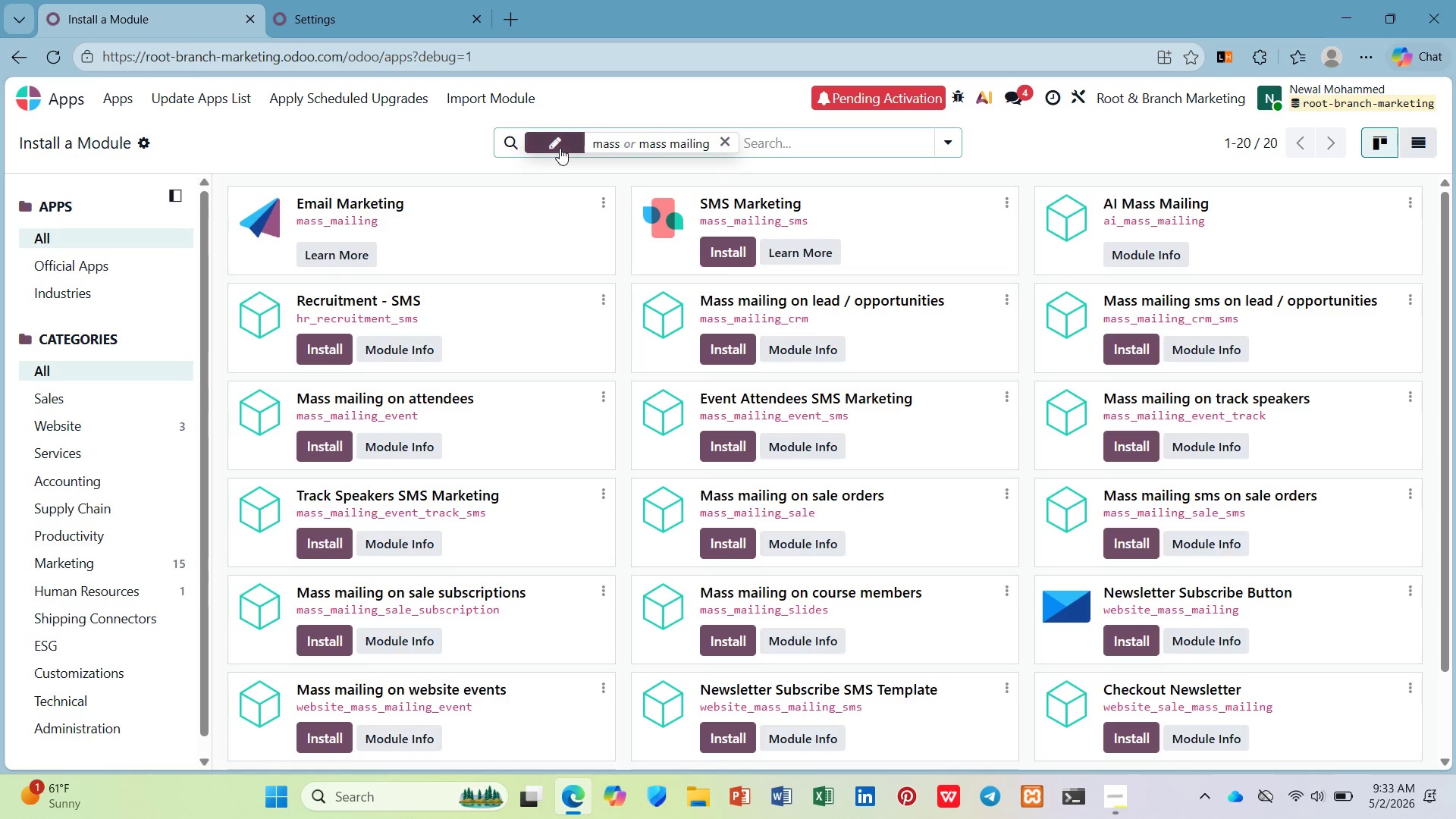 
double_click([560, 148])
 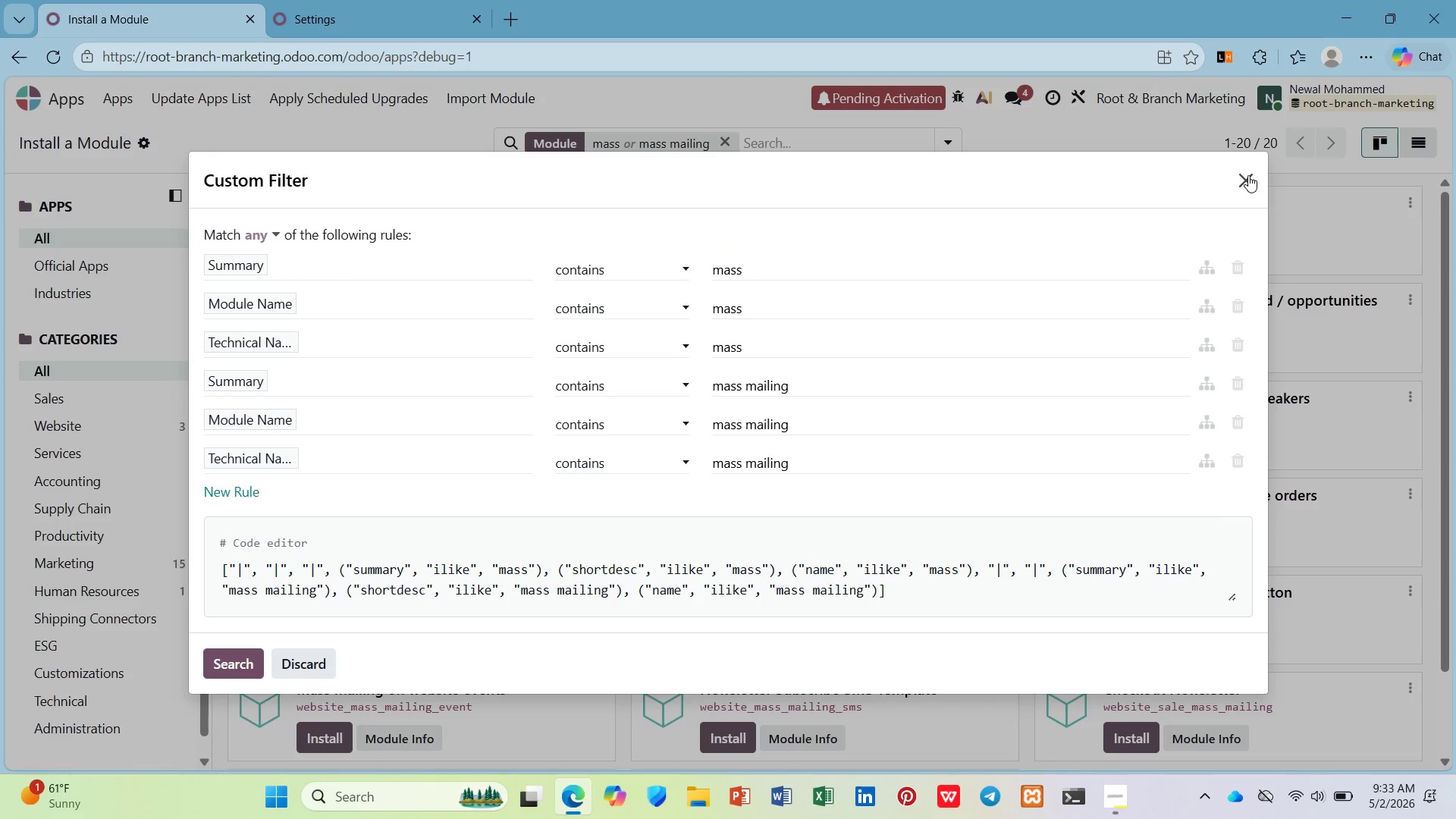 
left_click([1254, 173])
 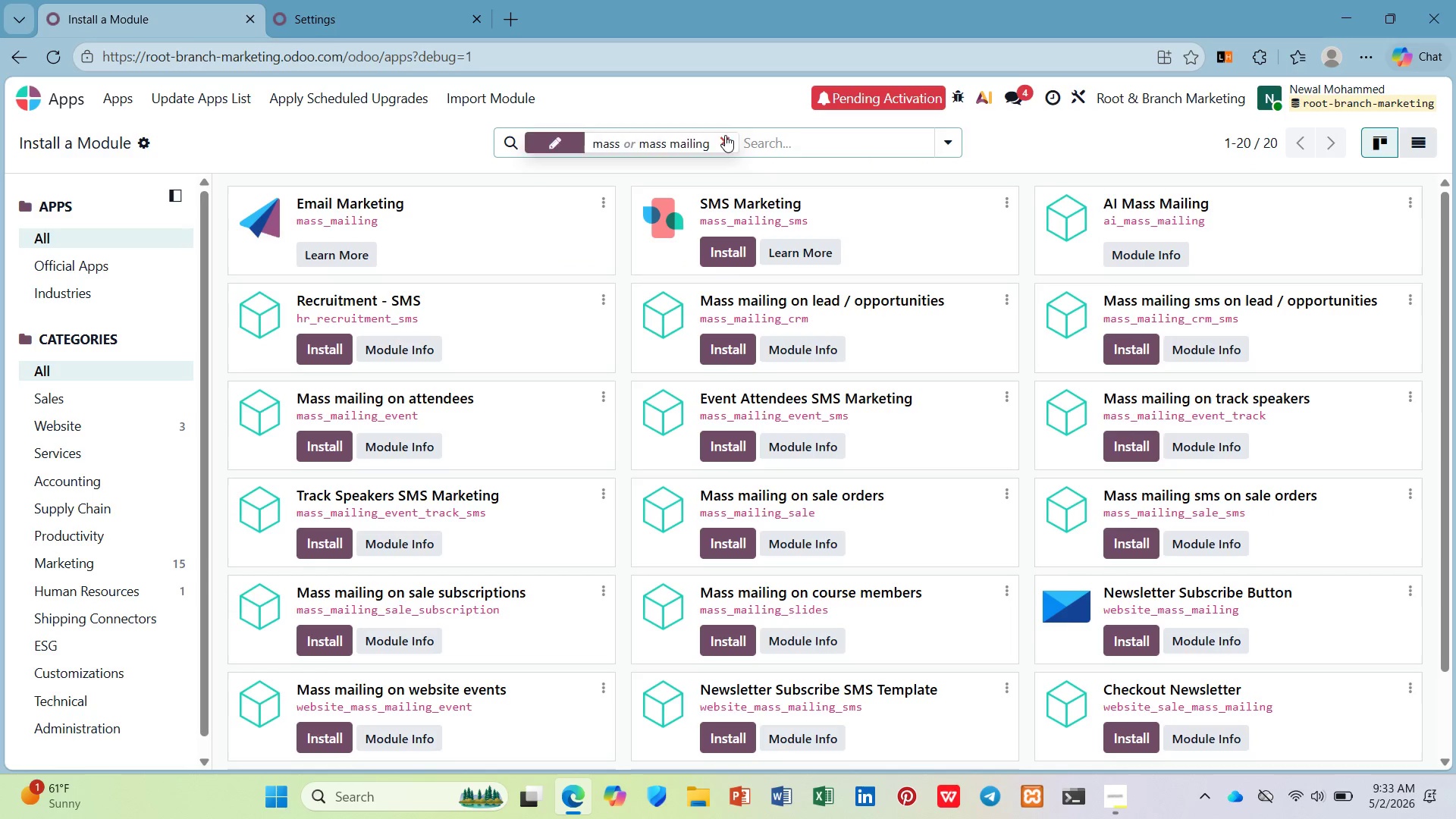 
double_click([725, 135])
 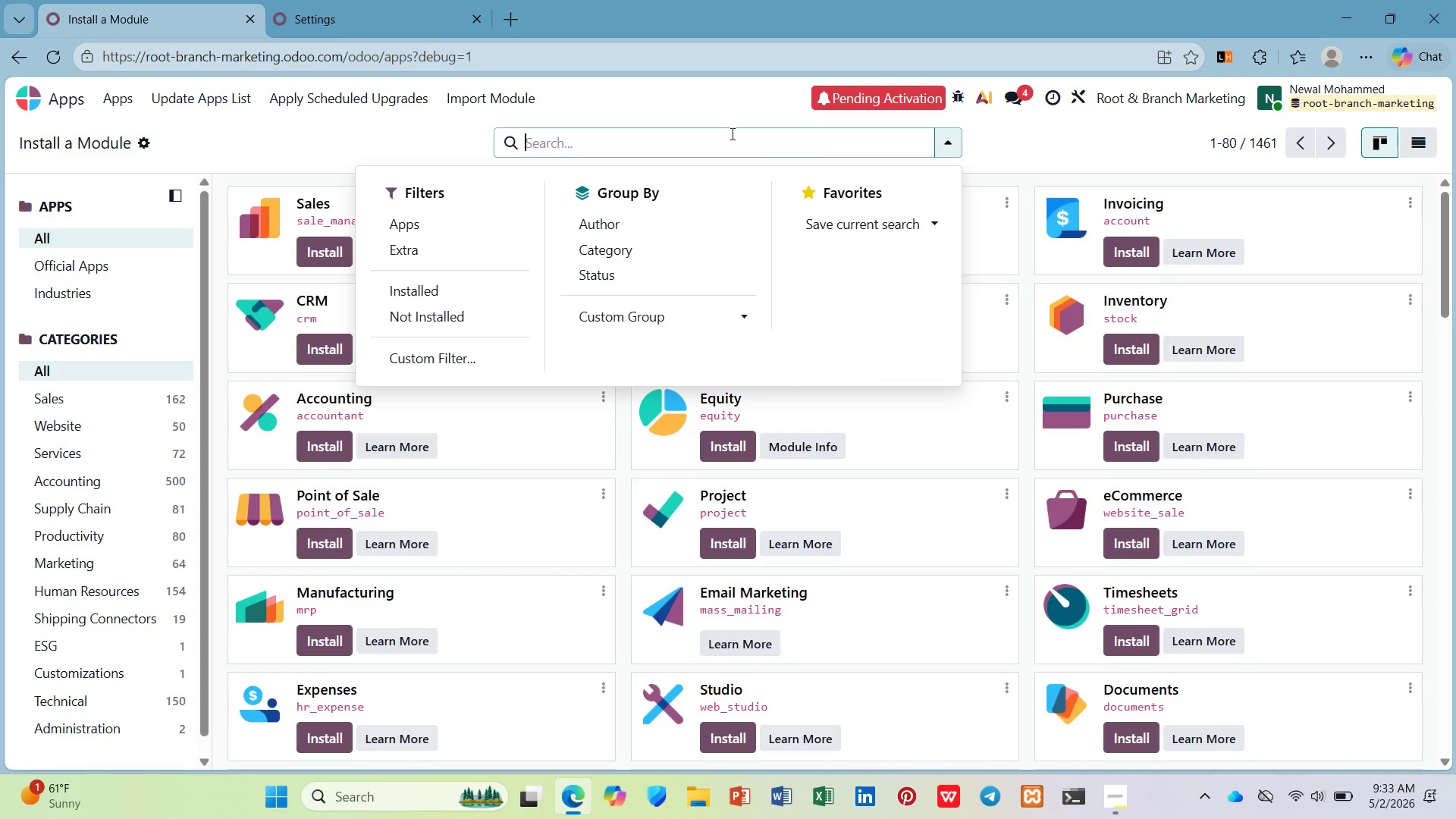 
type(mailing )
key(Backspace)
 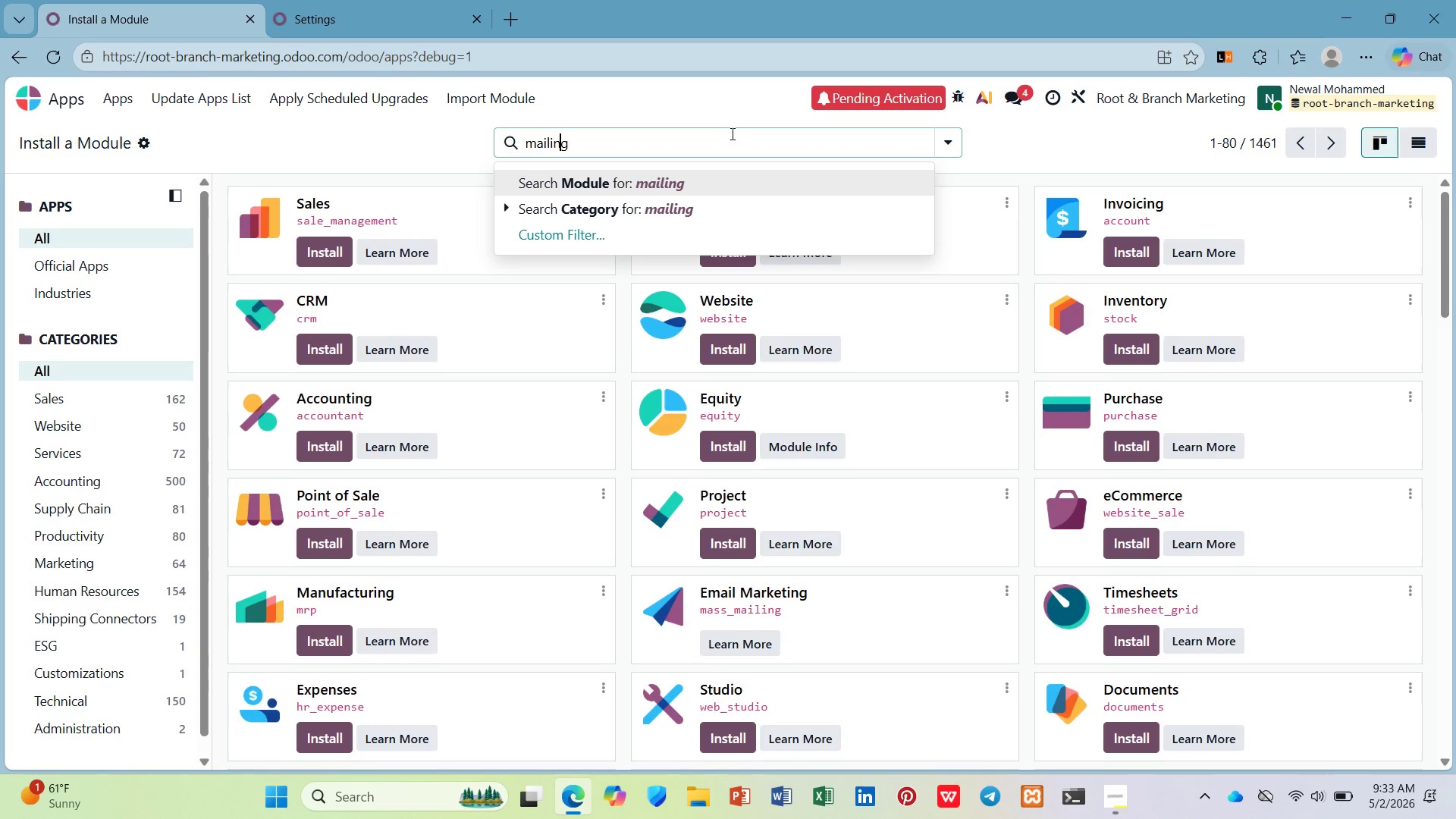 
hold_key(key=ArrowLeft, duration=0.75)
 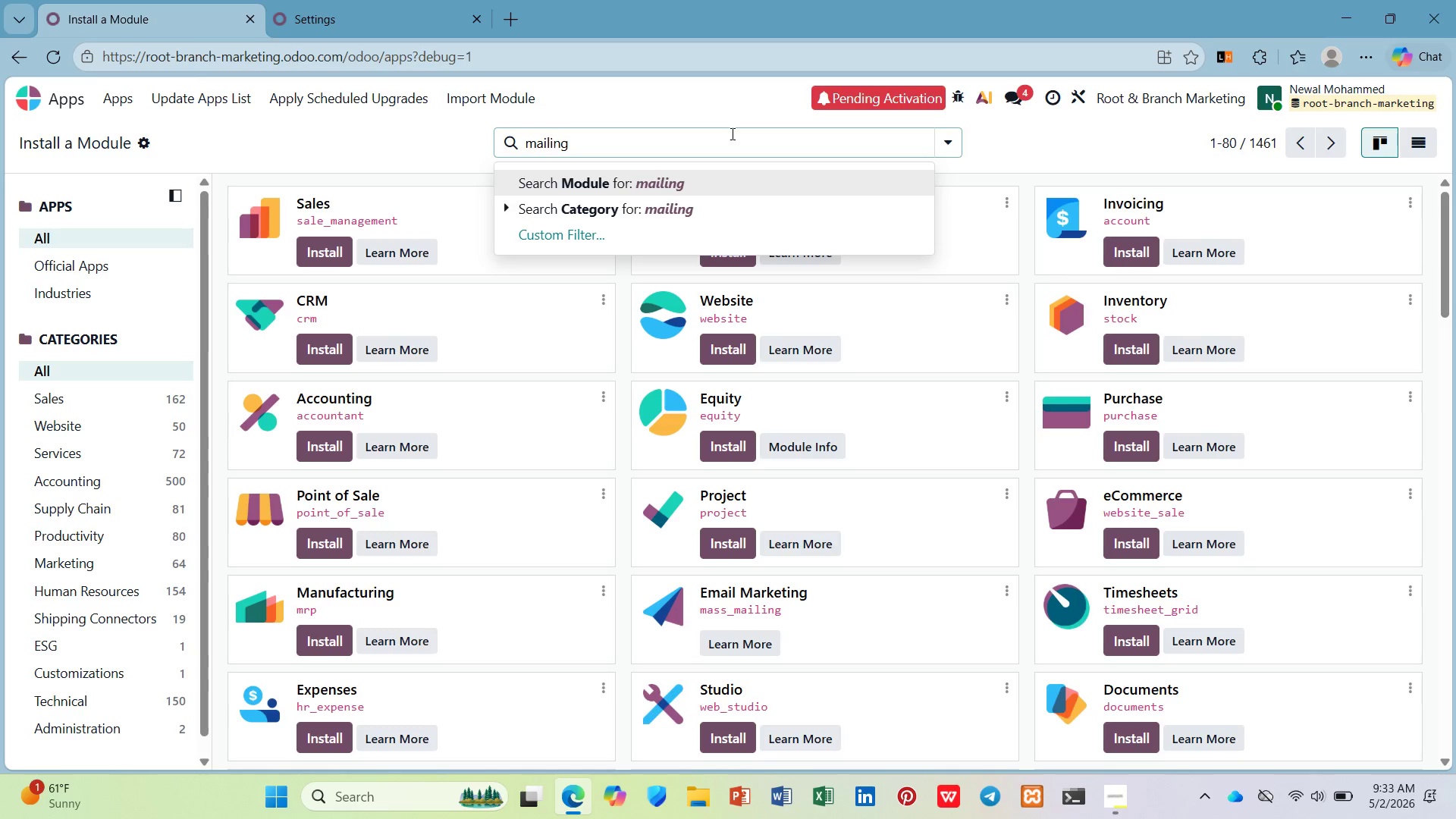 
key(ArrowRight)
 